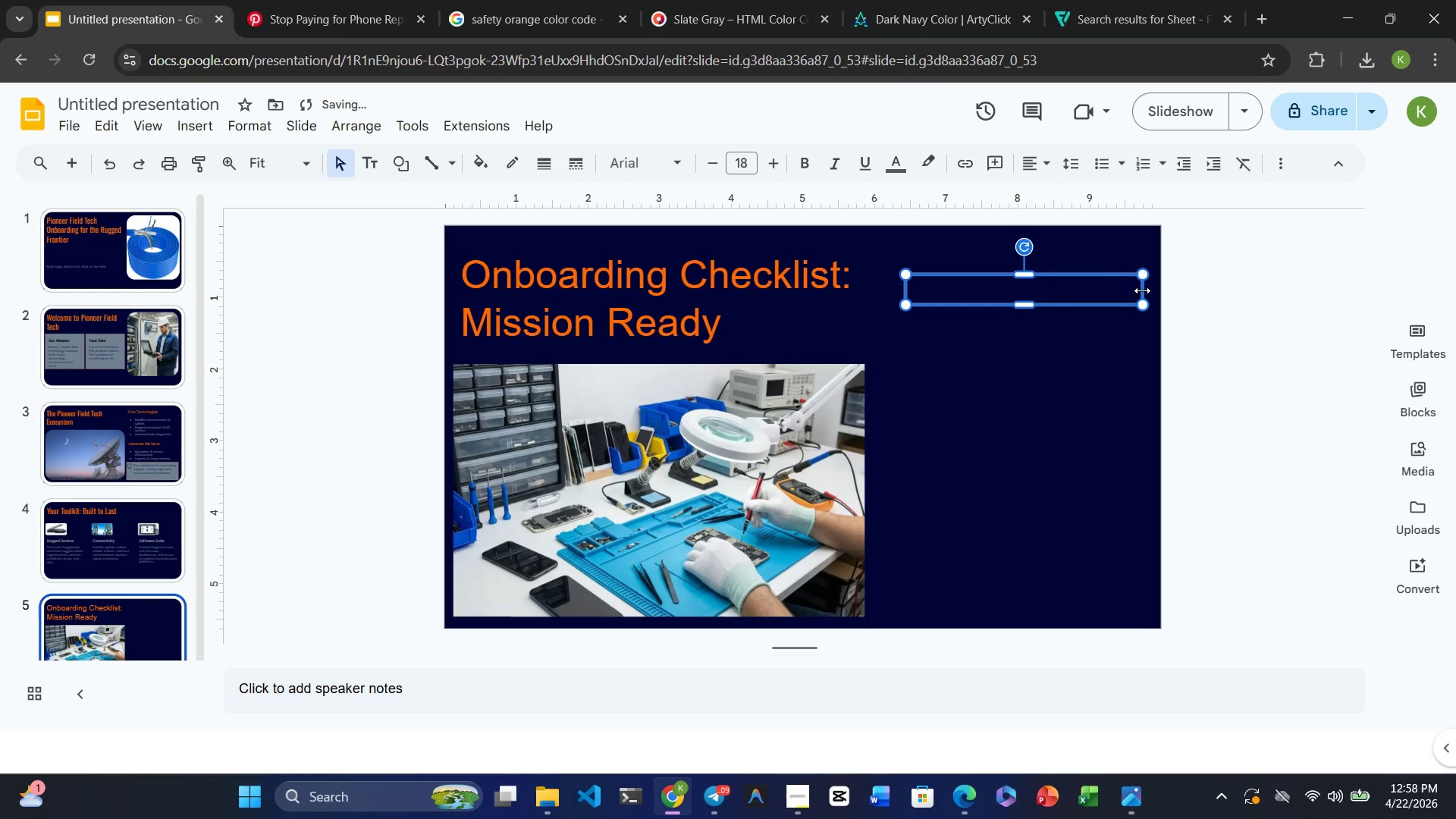 
wait(6.66)
 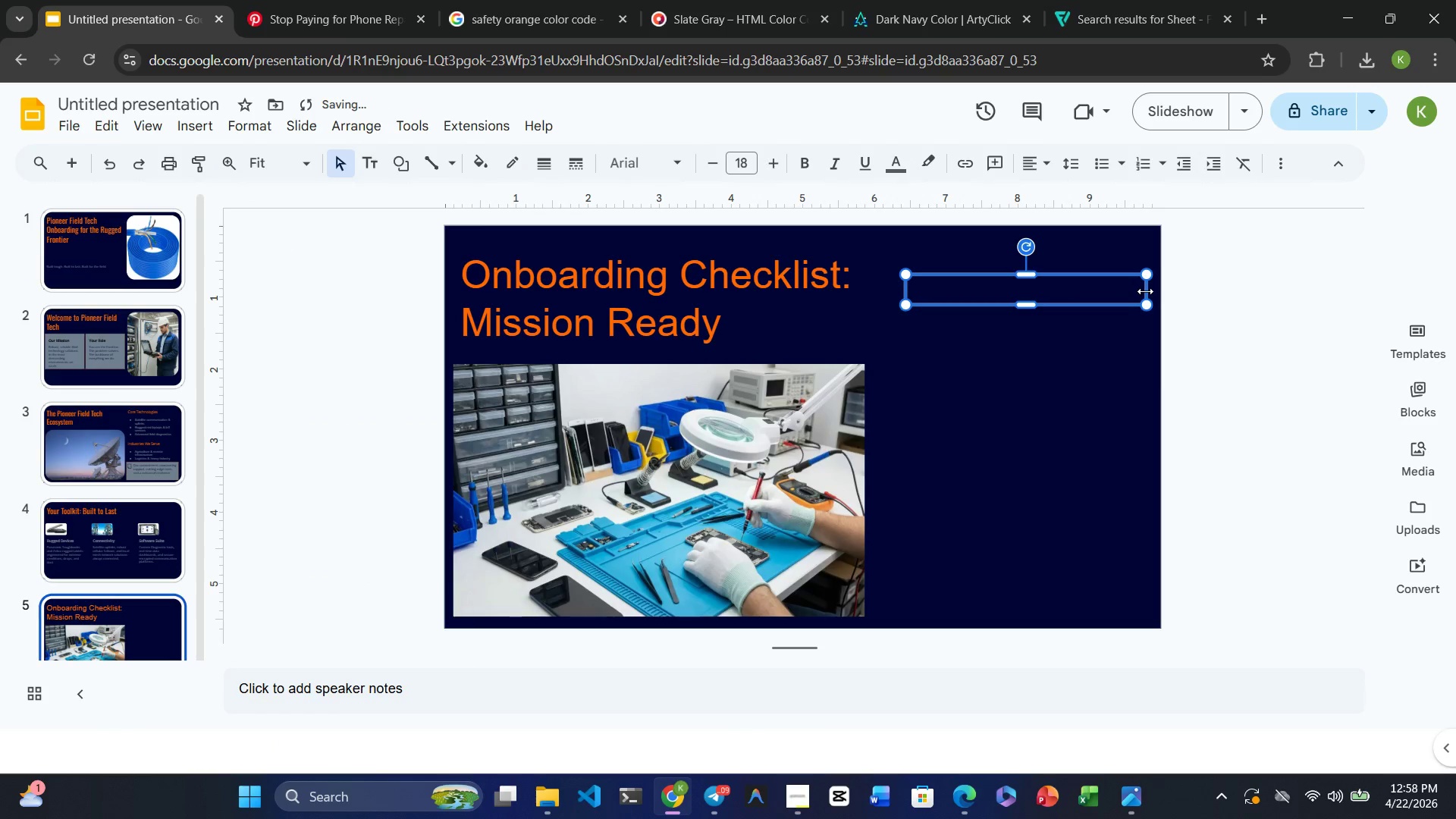 
left_click_drag(start_coordinate=[905, 291], to_coordinate=[874, 288])
 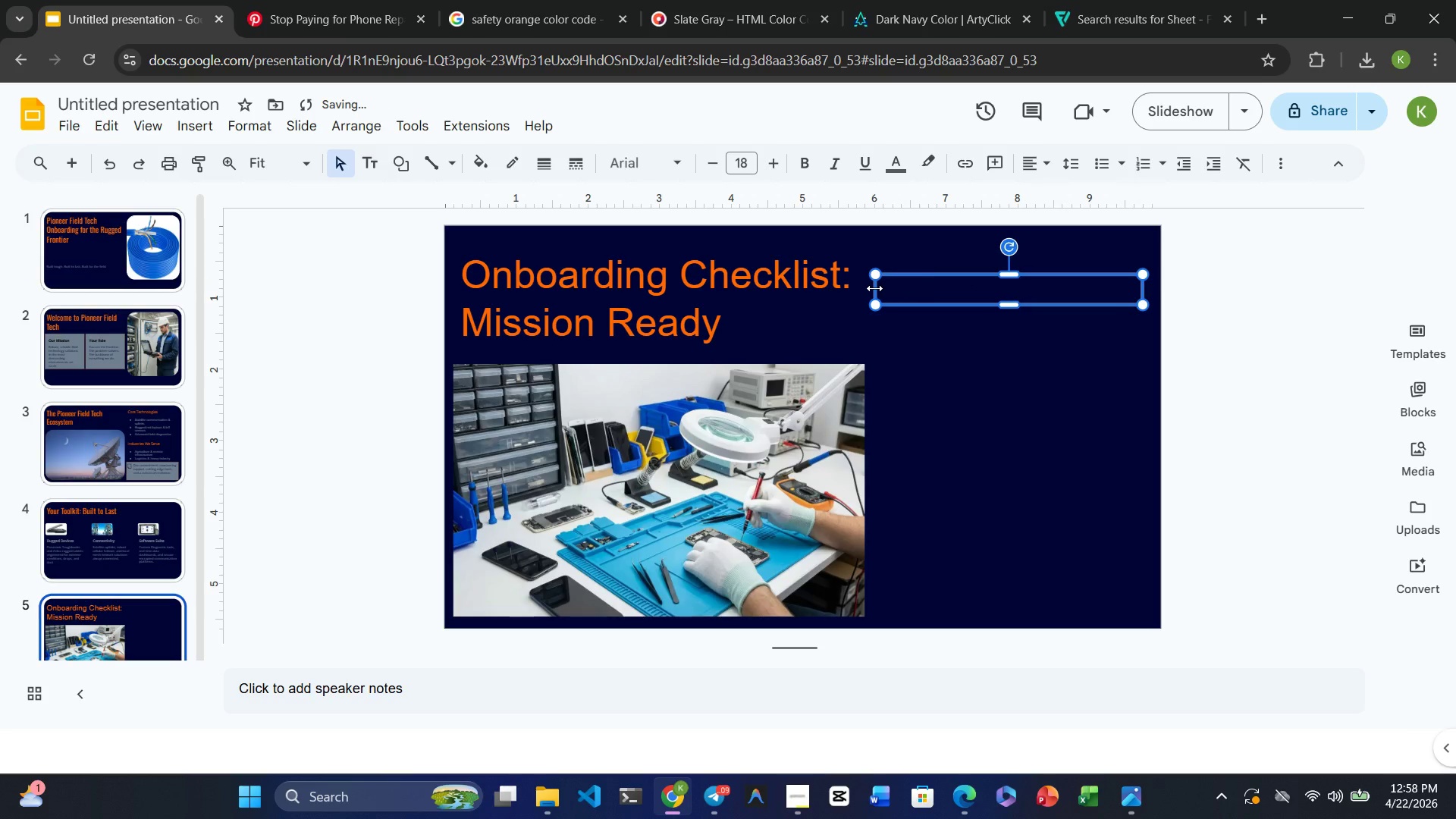 
left_click([968, 286])
 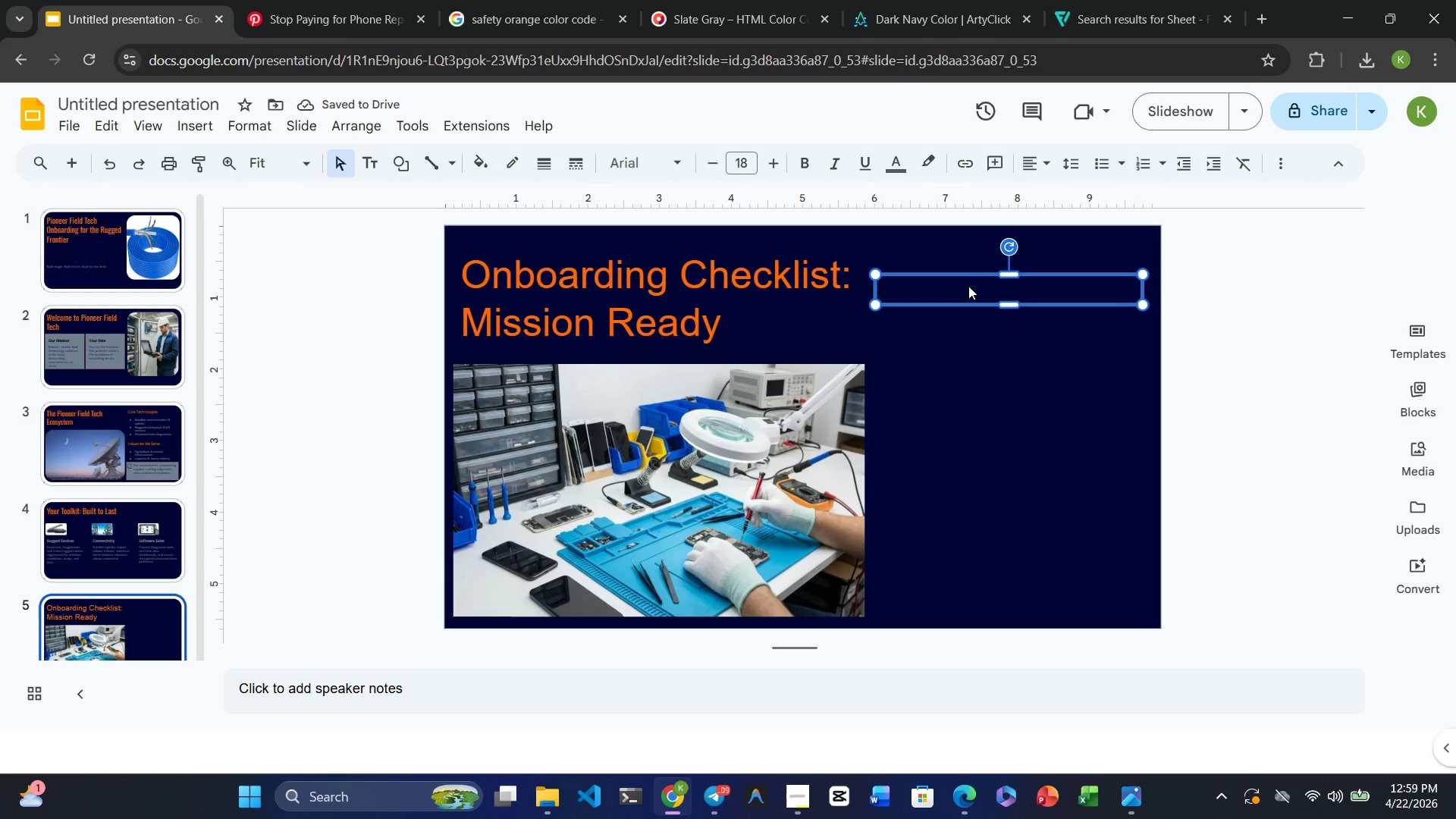 
key(Shift+C)
 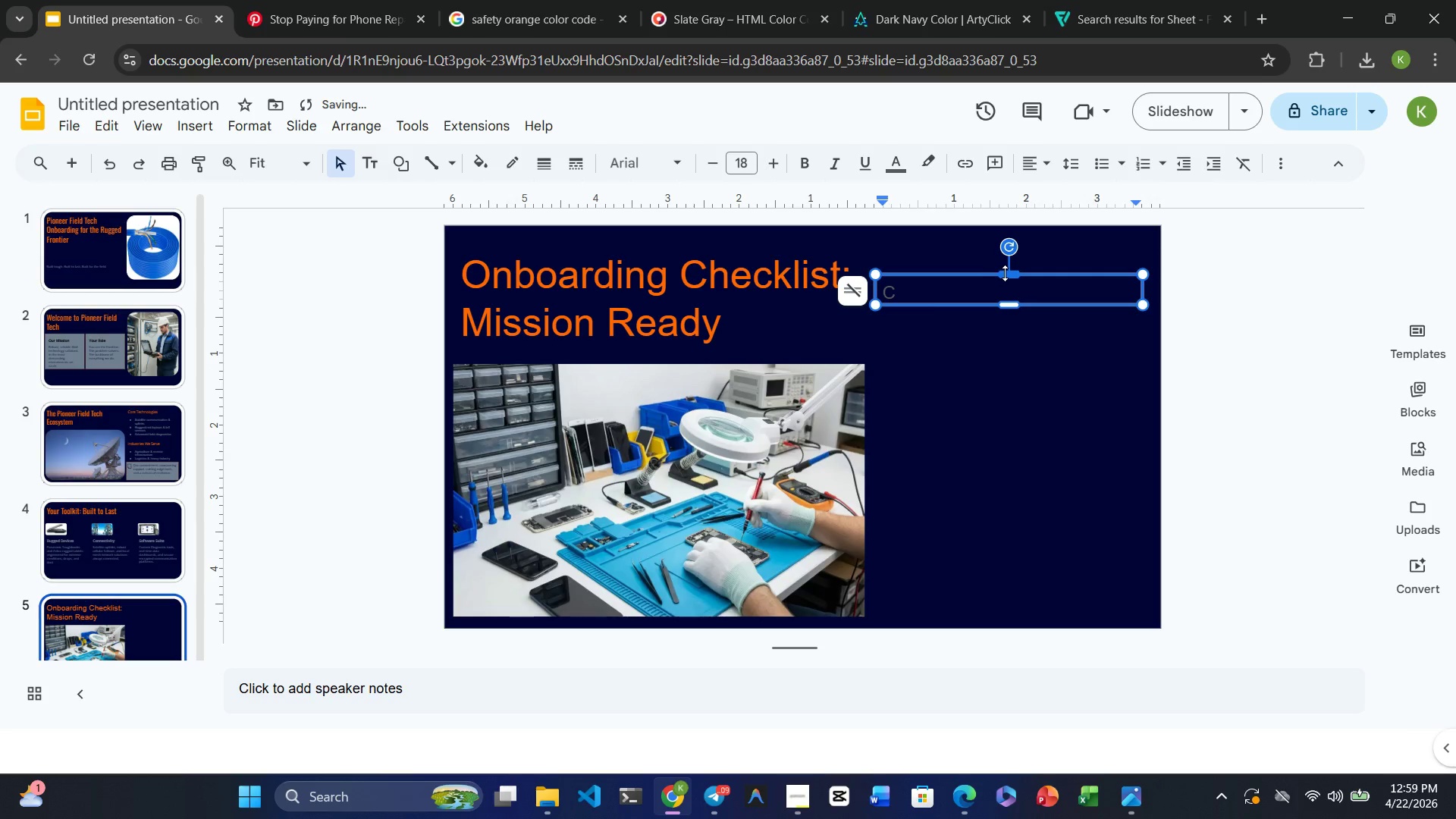 
left_click_drag(start_coordinate=[1007, 273], to_coordinate=[1007, 244])
 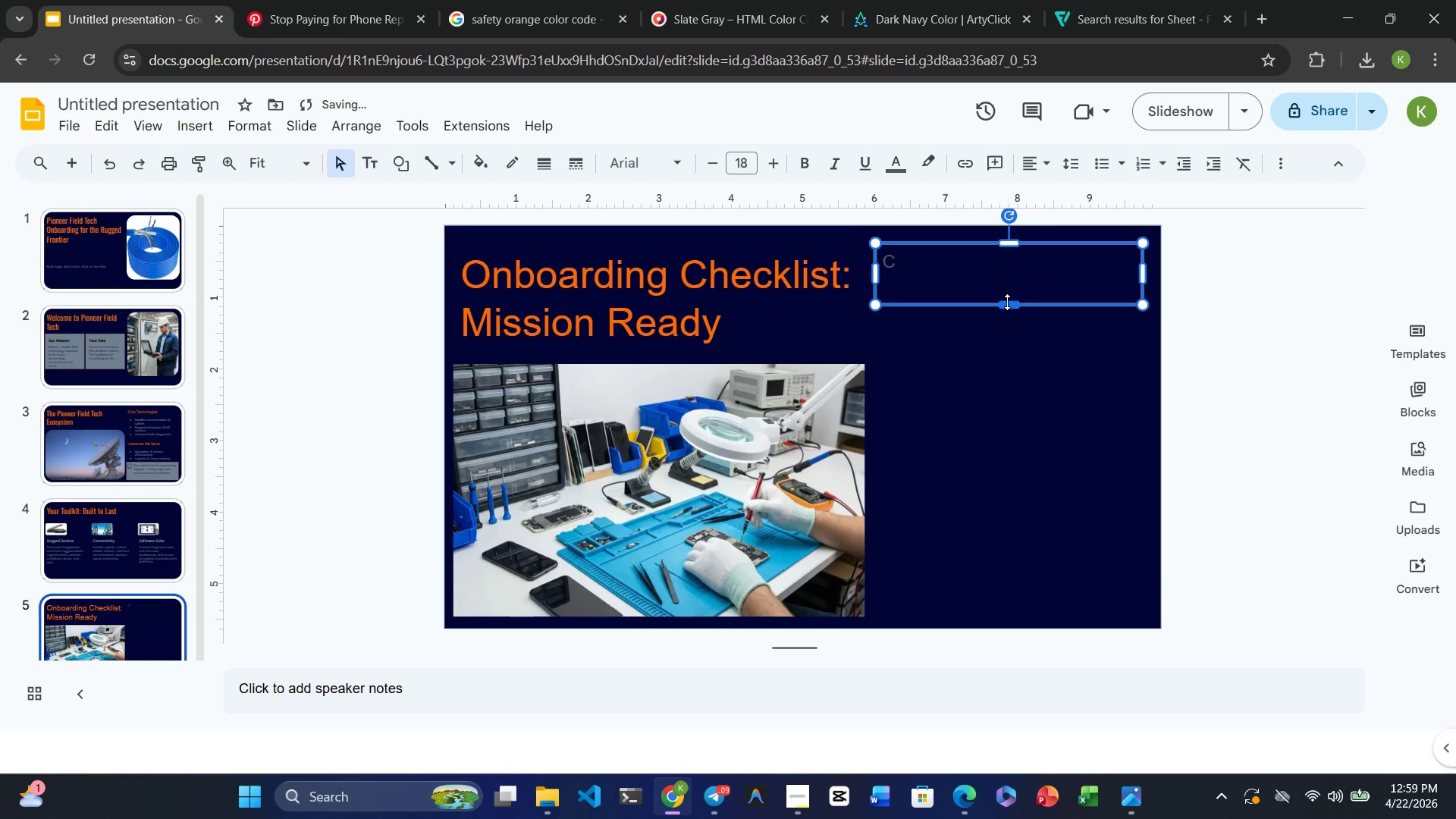 
left_click_drag(start_coordinate=[1007, 302], to_coordinate=[1007, 289])
 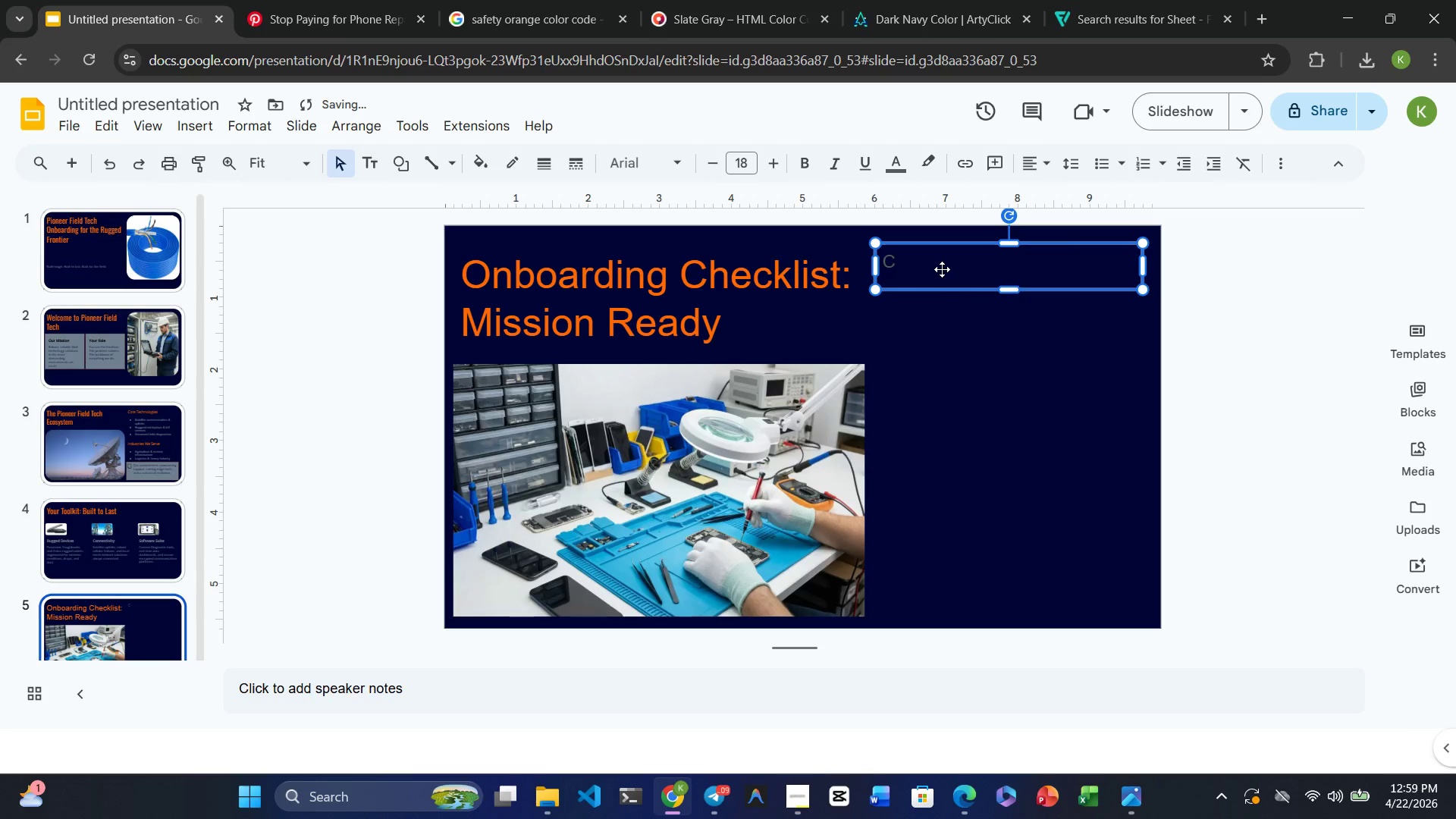 
left_click([942, 269])
 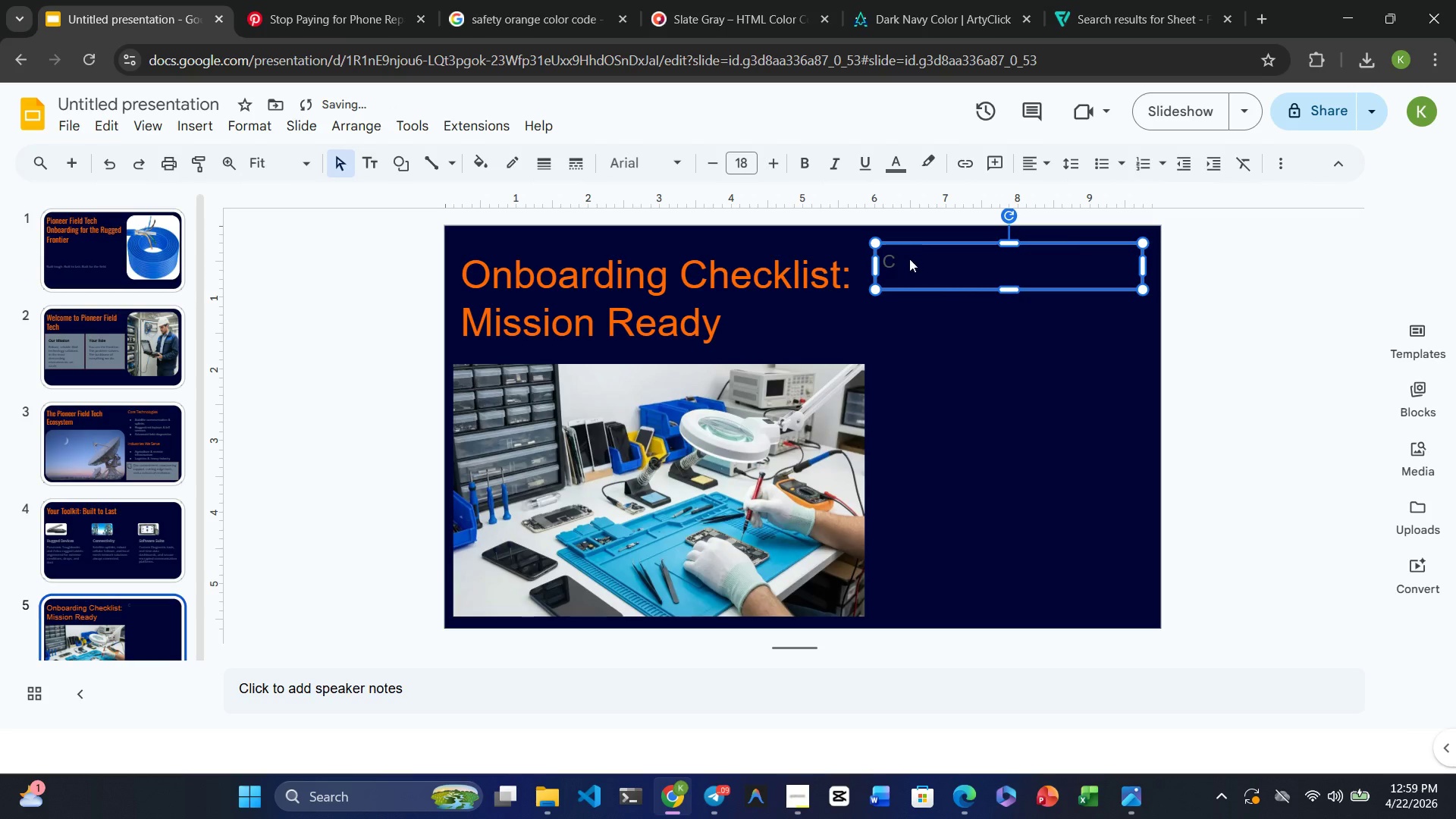 
left_click([909, 259])
 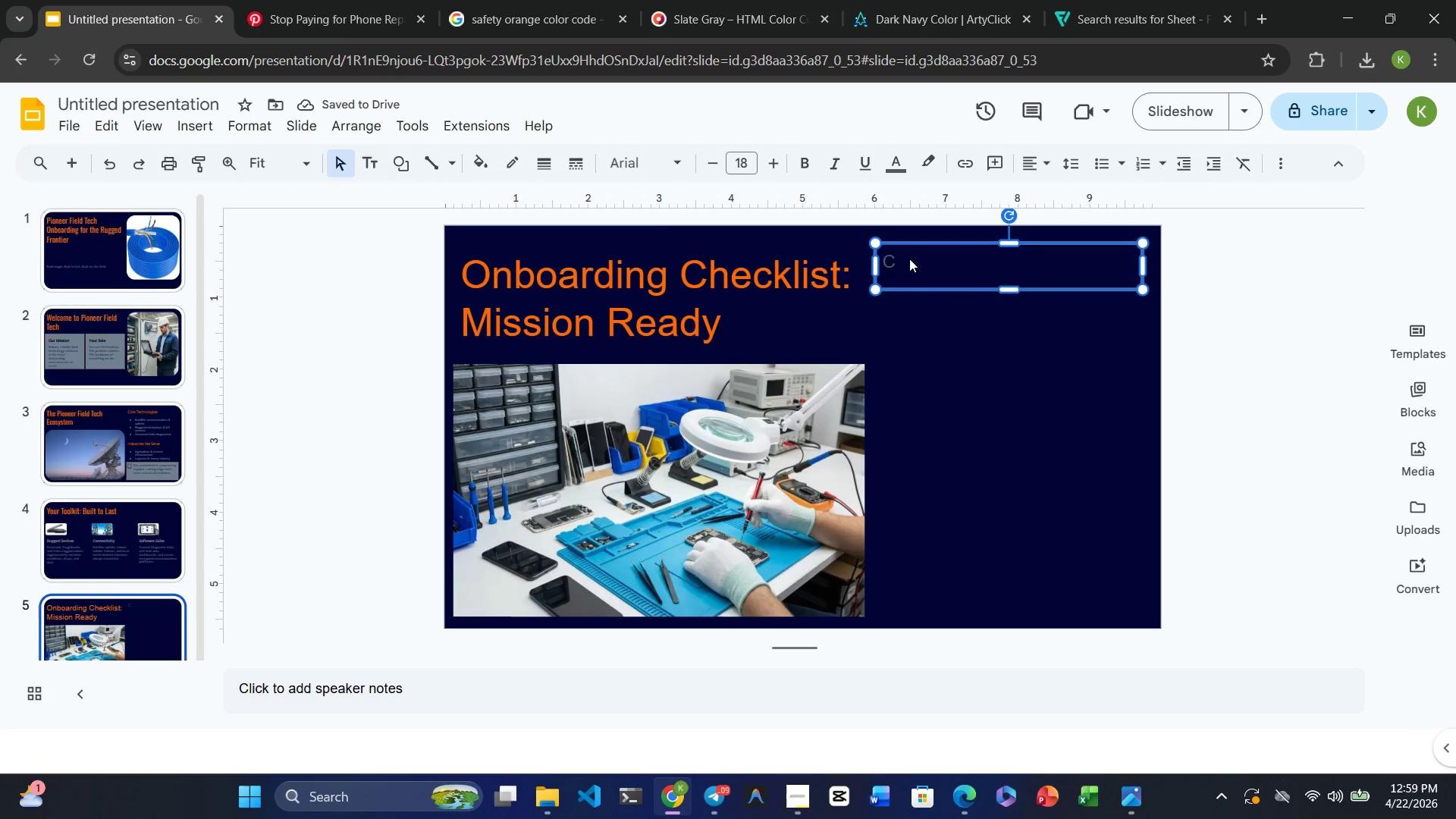 
type(omplete be)
key(Backspace)
key(Backspace)
type(Beofo)
key(Backspace)
key(Backspace)
key(Backspace)
type(fore Day One in the Field)
 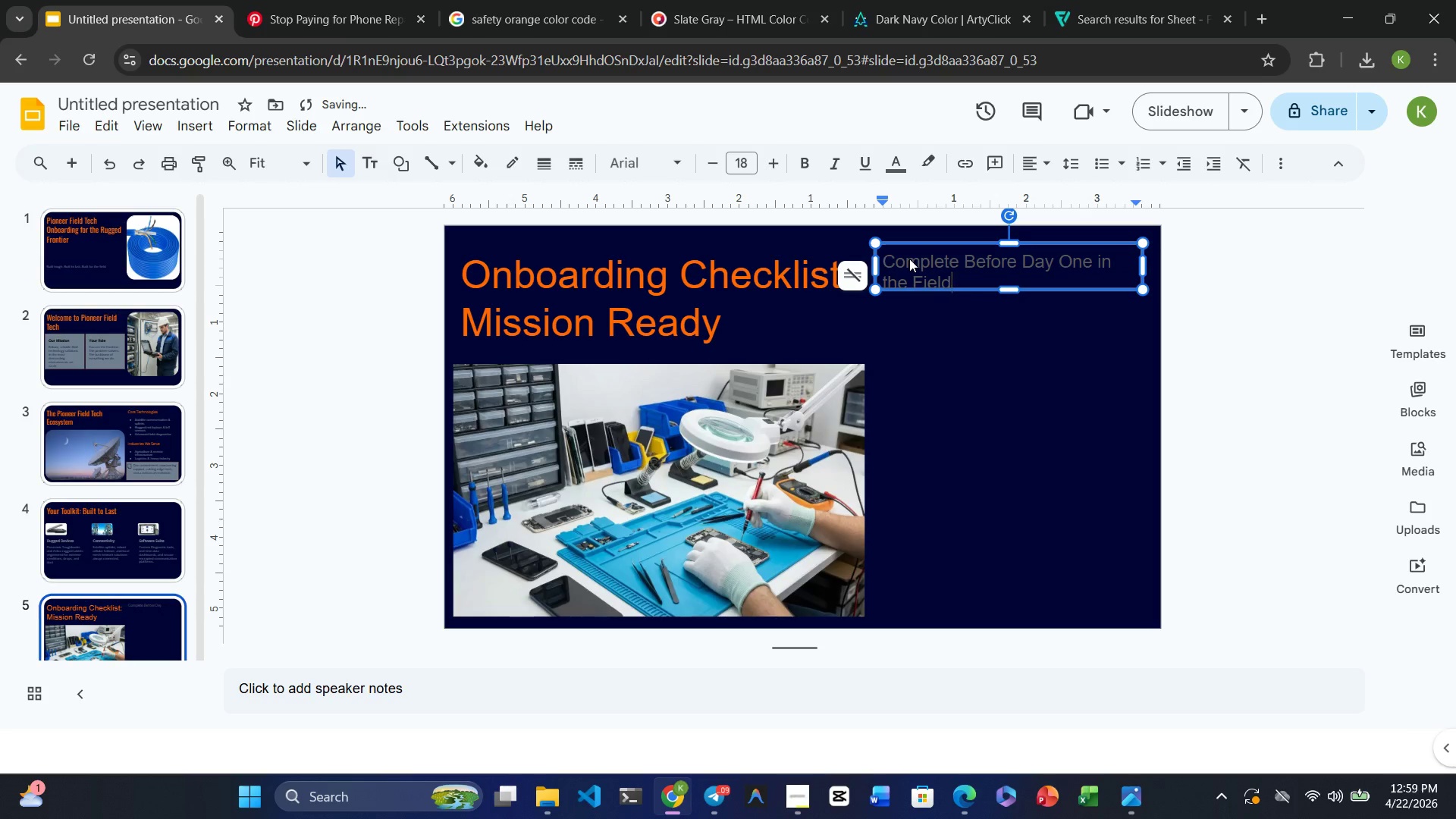 
left_click_drag(start_coordinate=[1004, 286], to_coordinate=[1004, 296])
 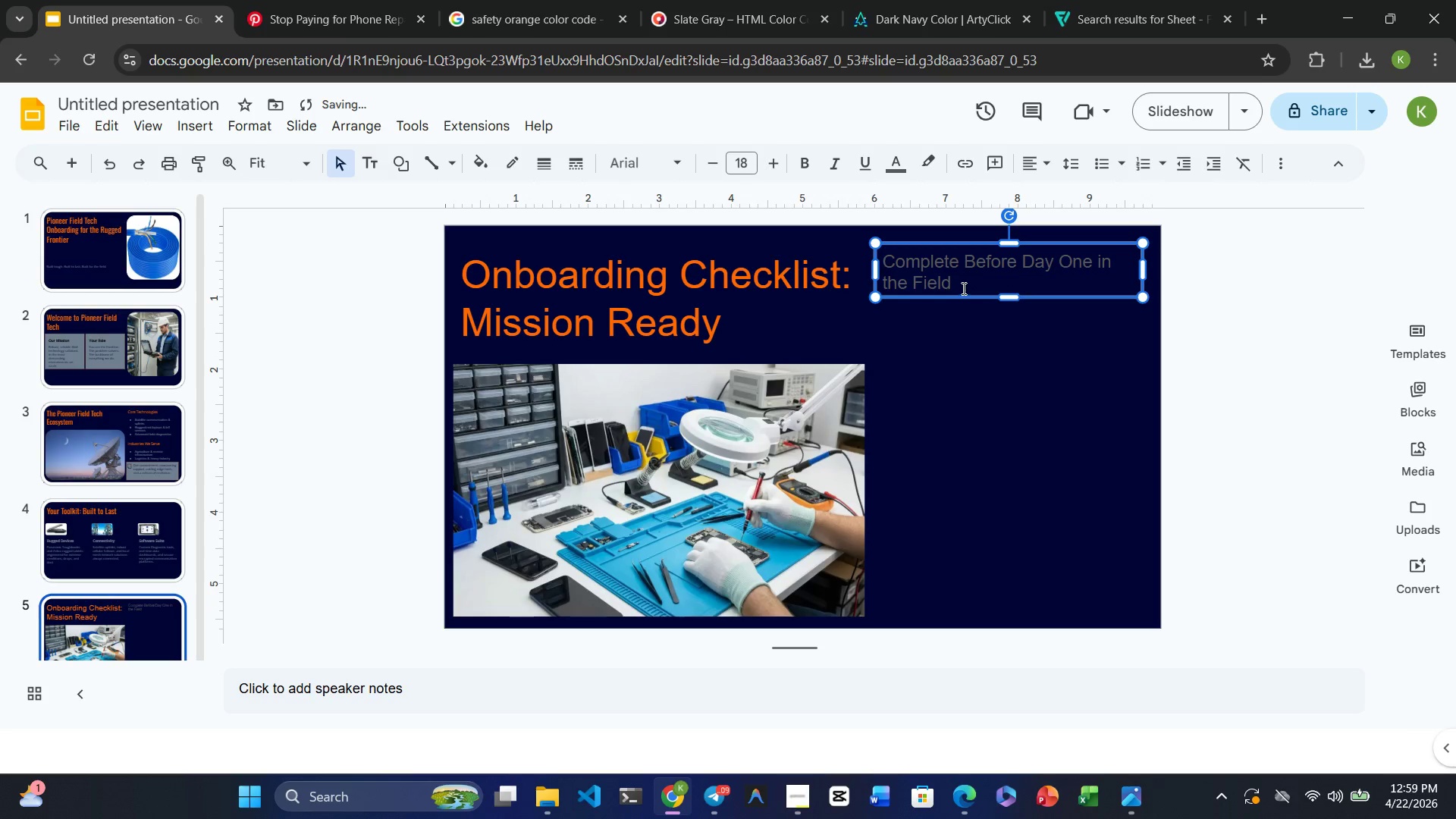 
left_click_drag(start_coordinate=[962, 287], to_coordinate=[874, 253])
 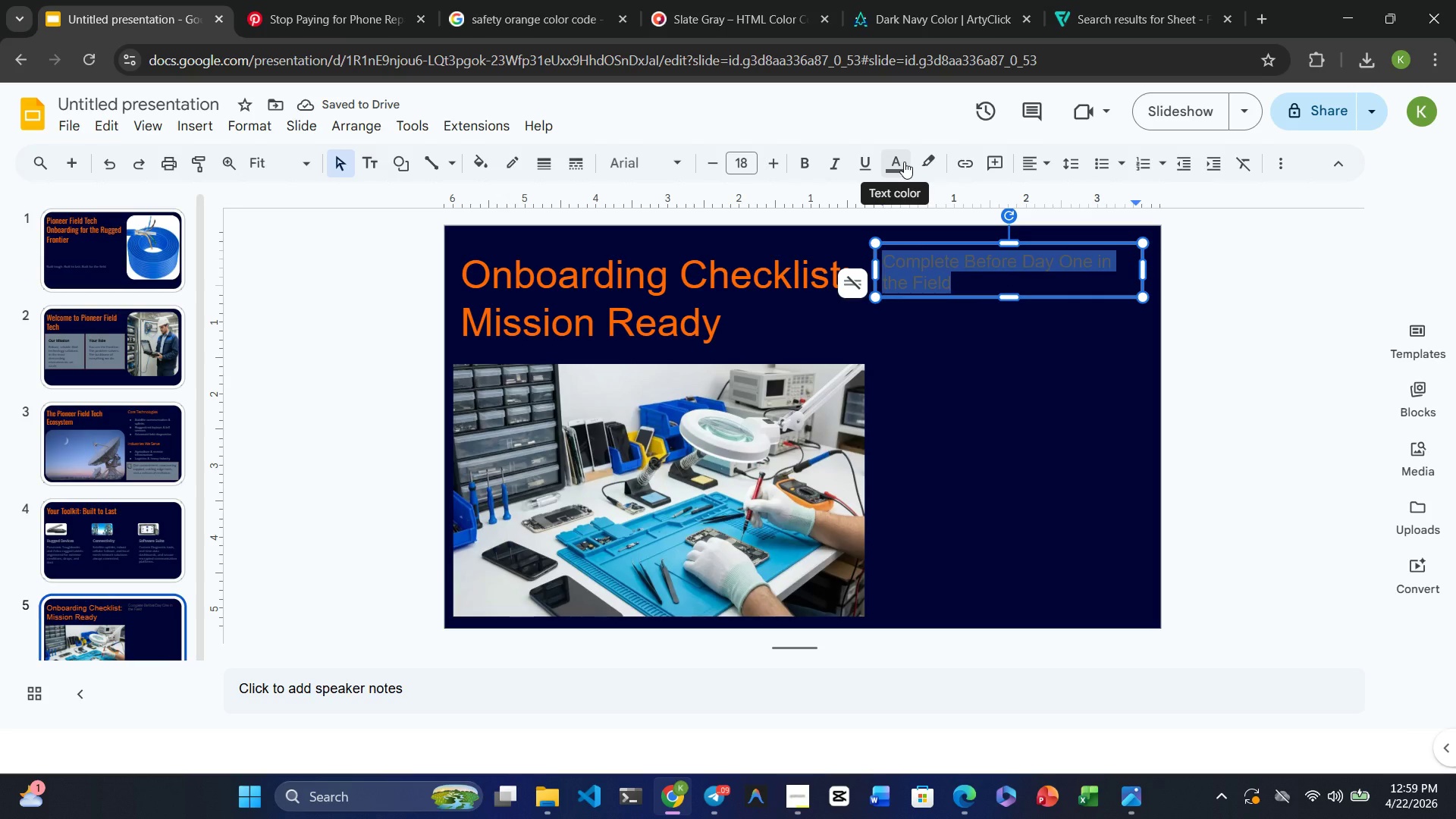 
left_click([899, 163])
 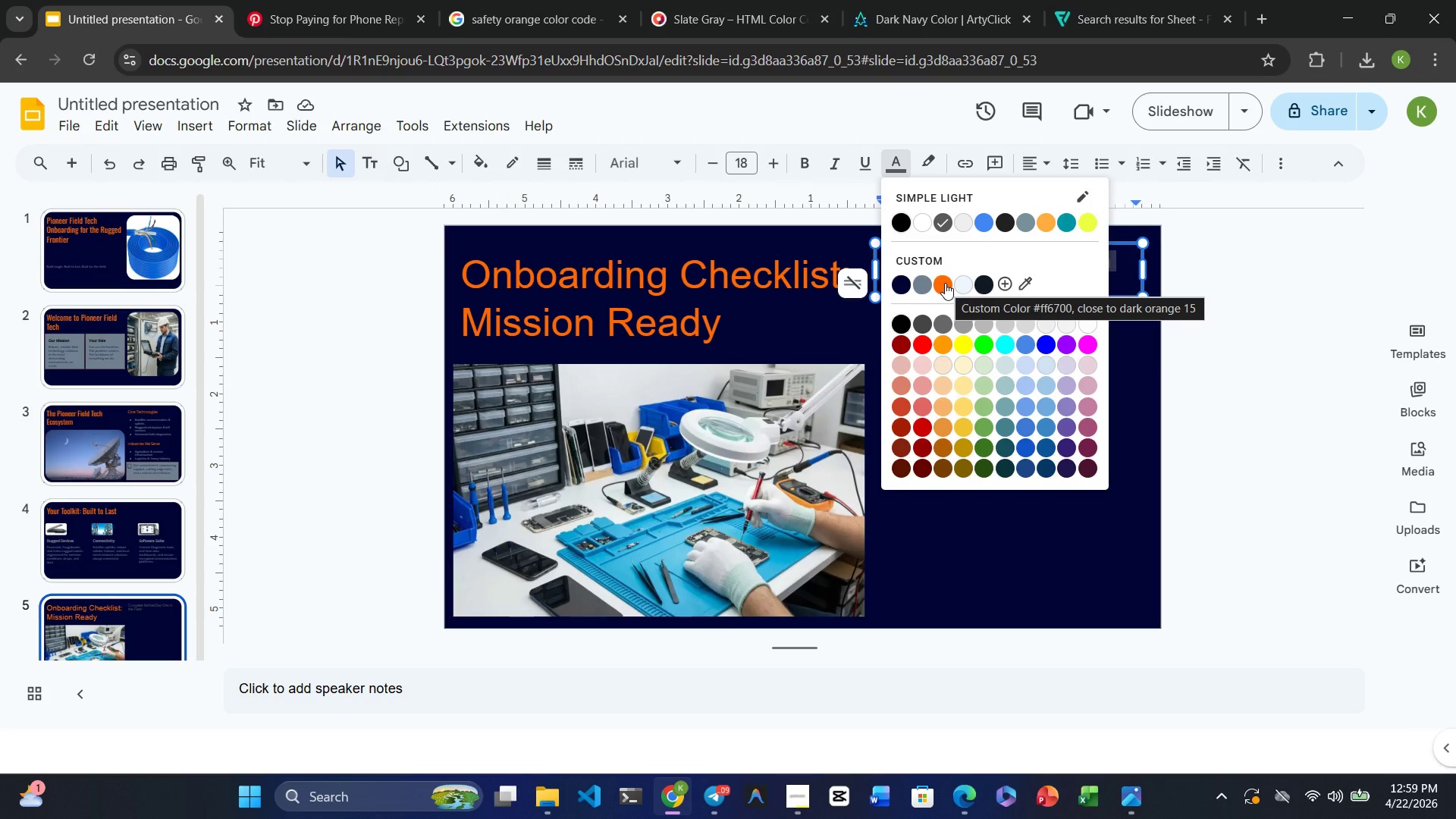 
wait(5.72)
 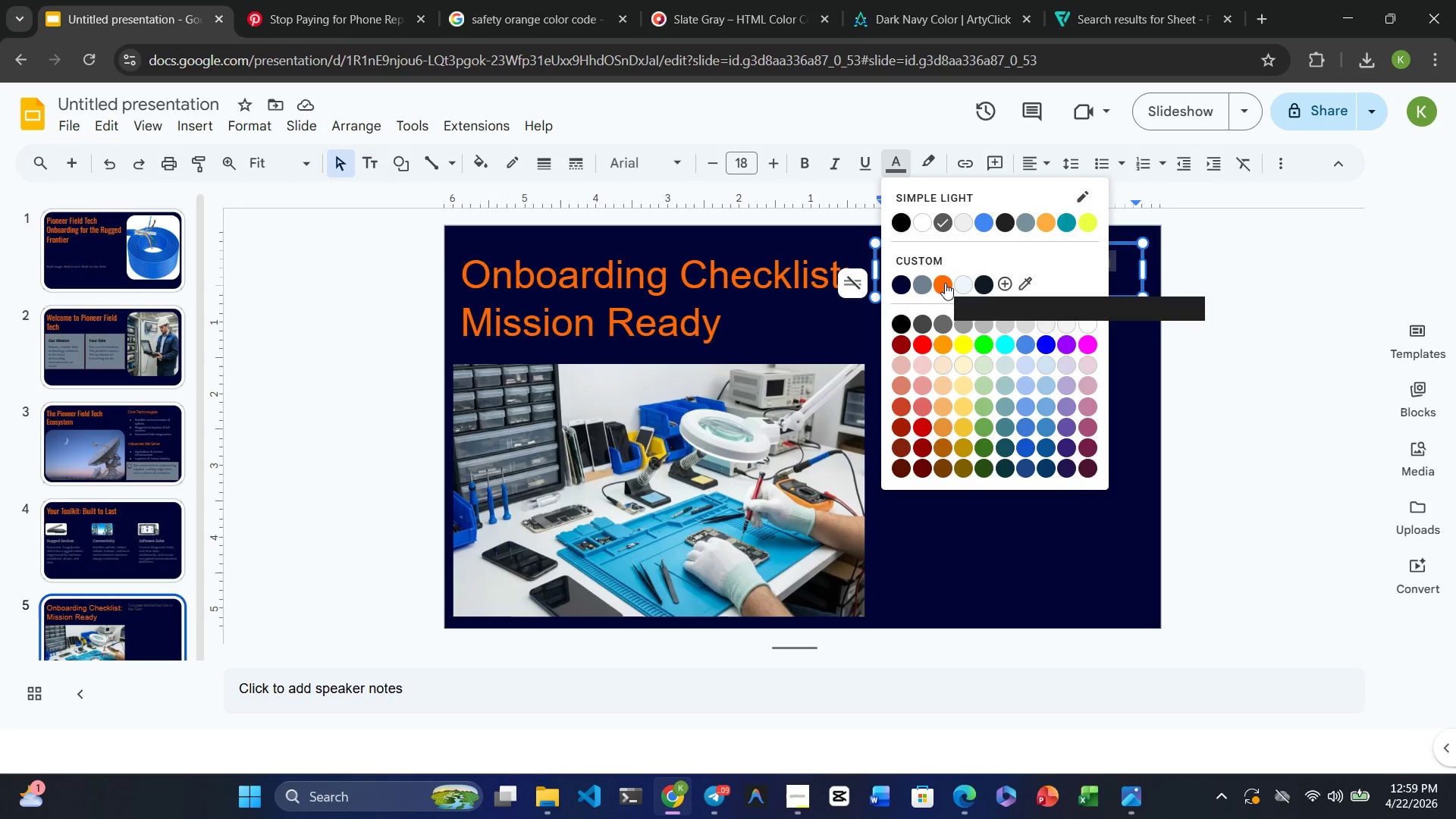 
left_click([945, 283])
 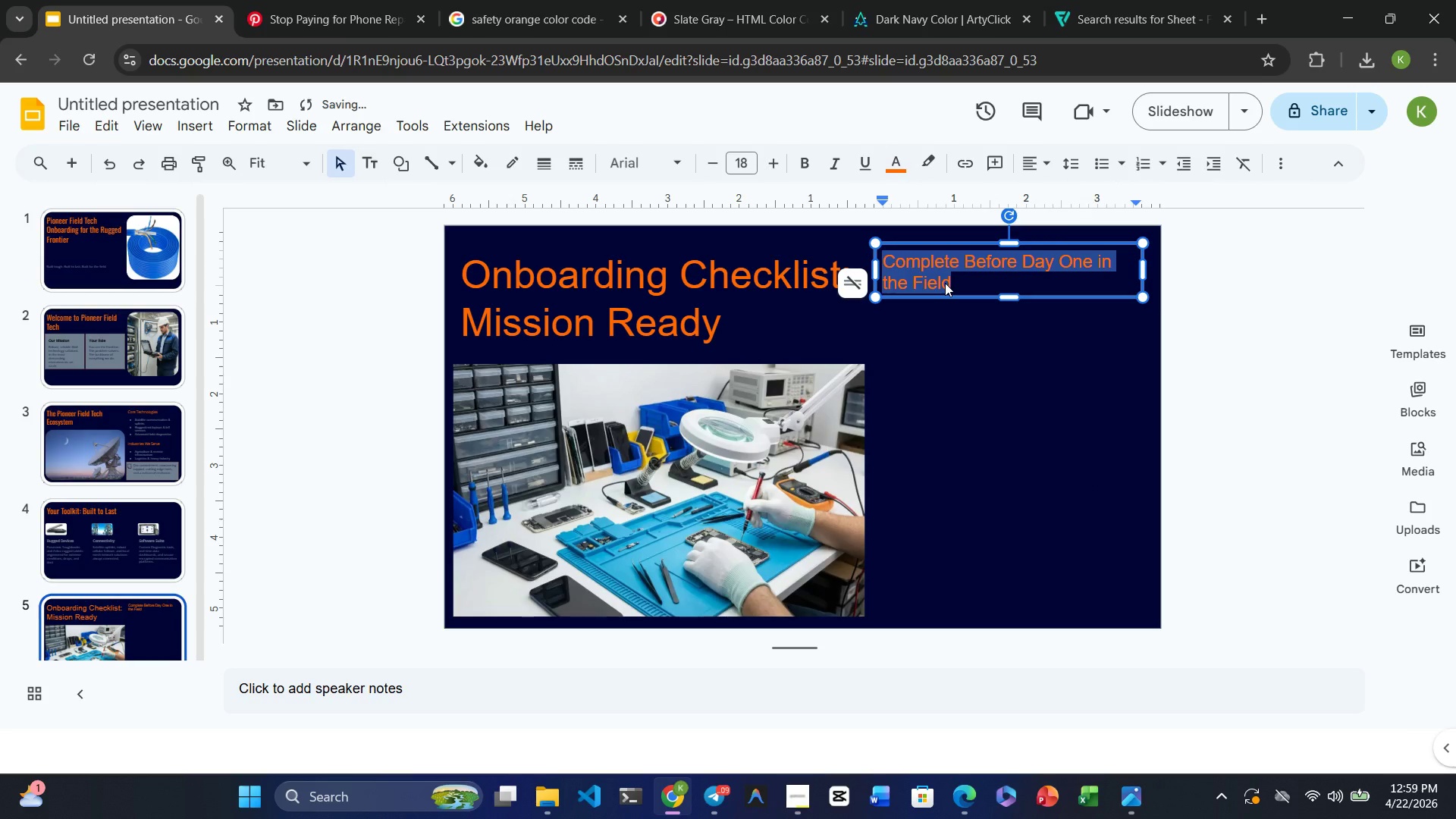 
left_click([964, 334])
 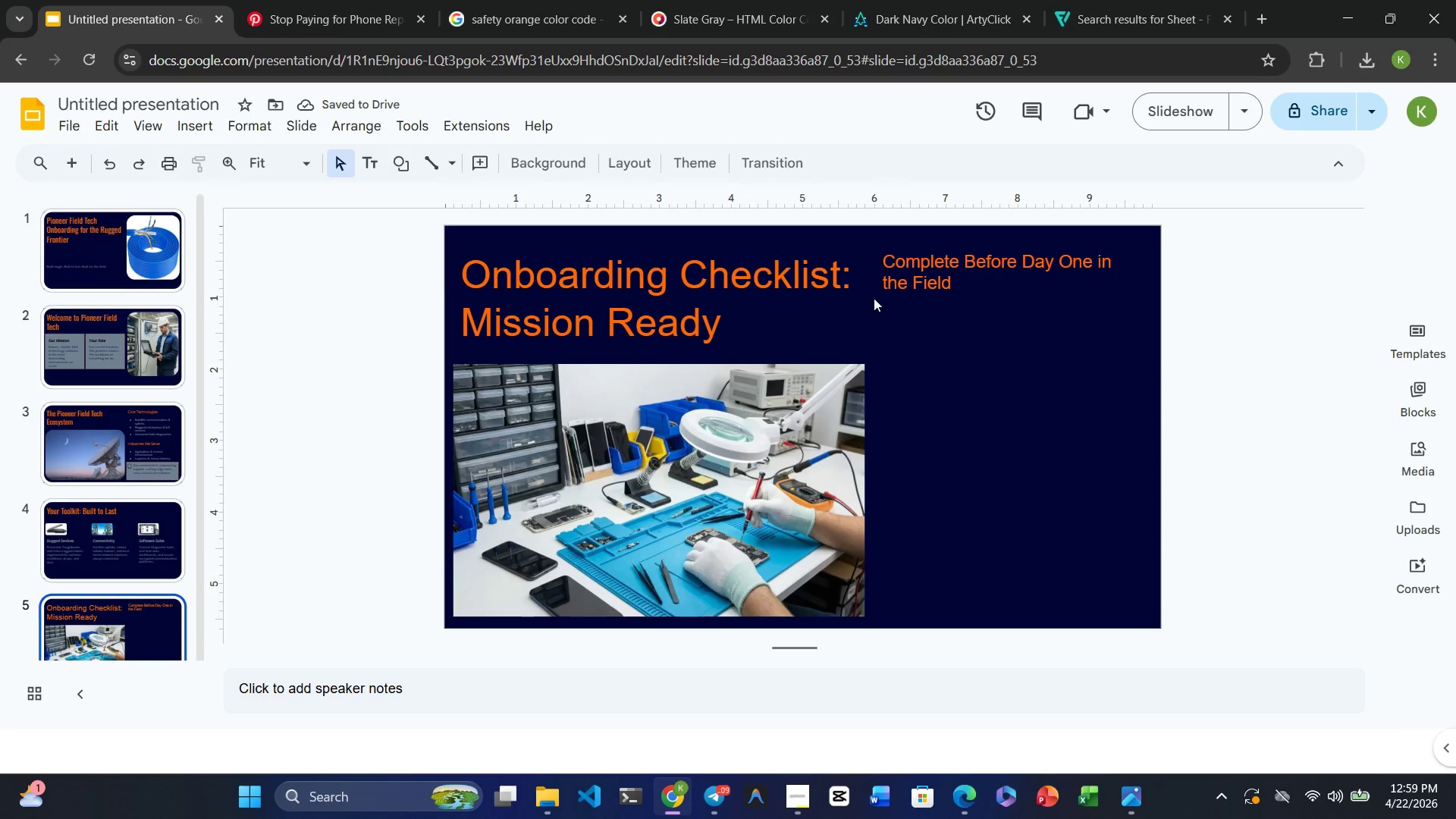 
left_click([774, 266])
 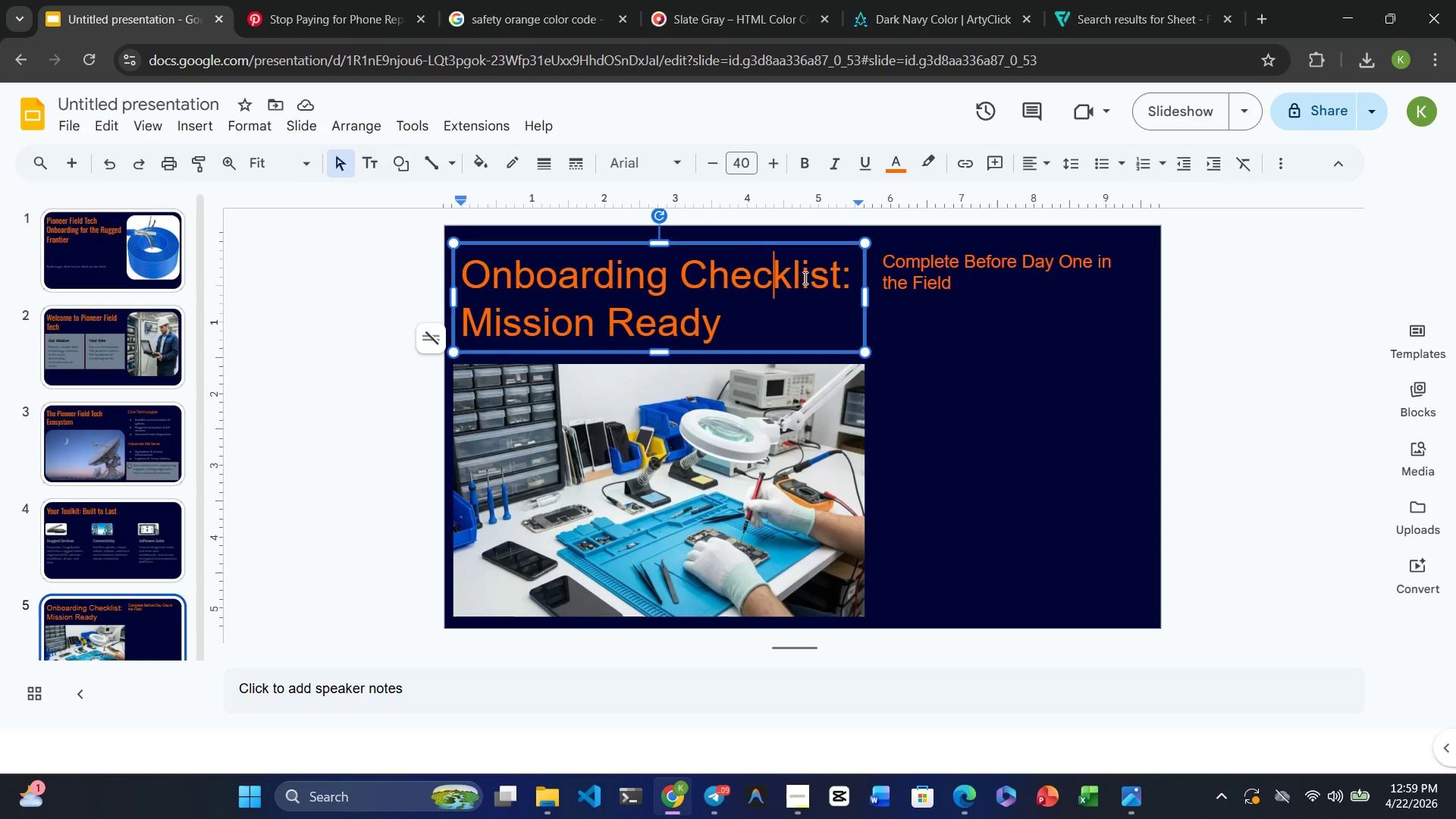 
left_click([896, 171])
 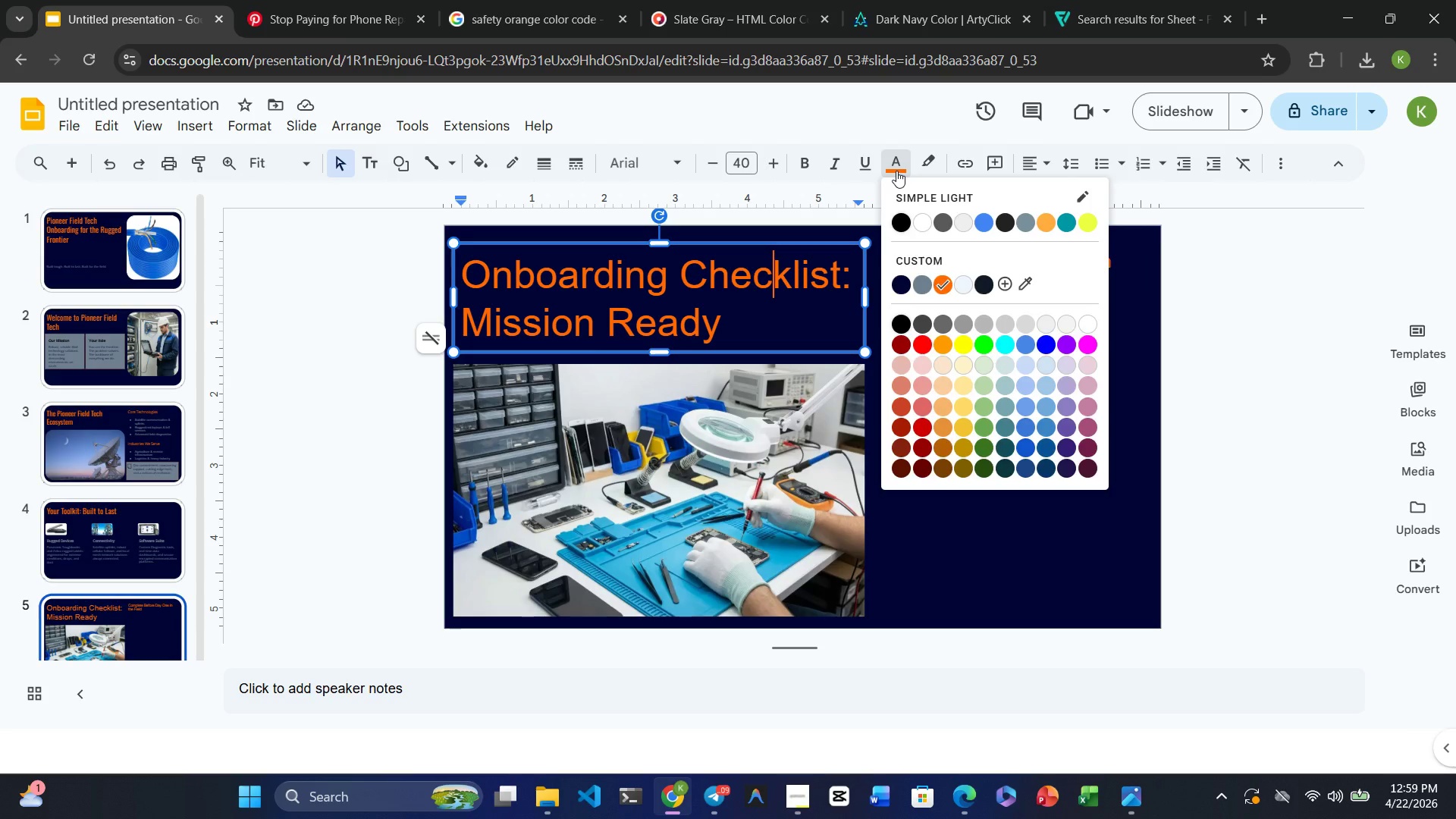 
left_click([896, 171])
 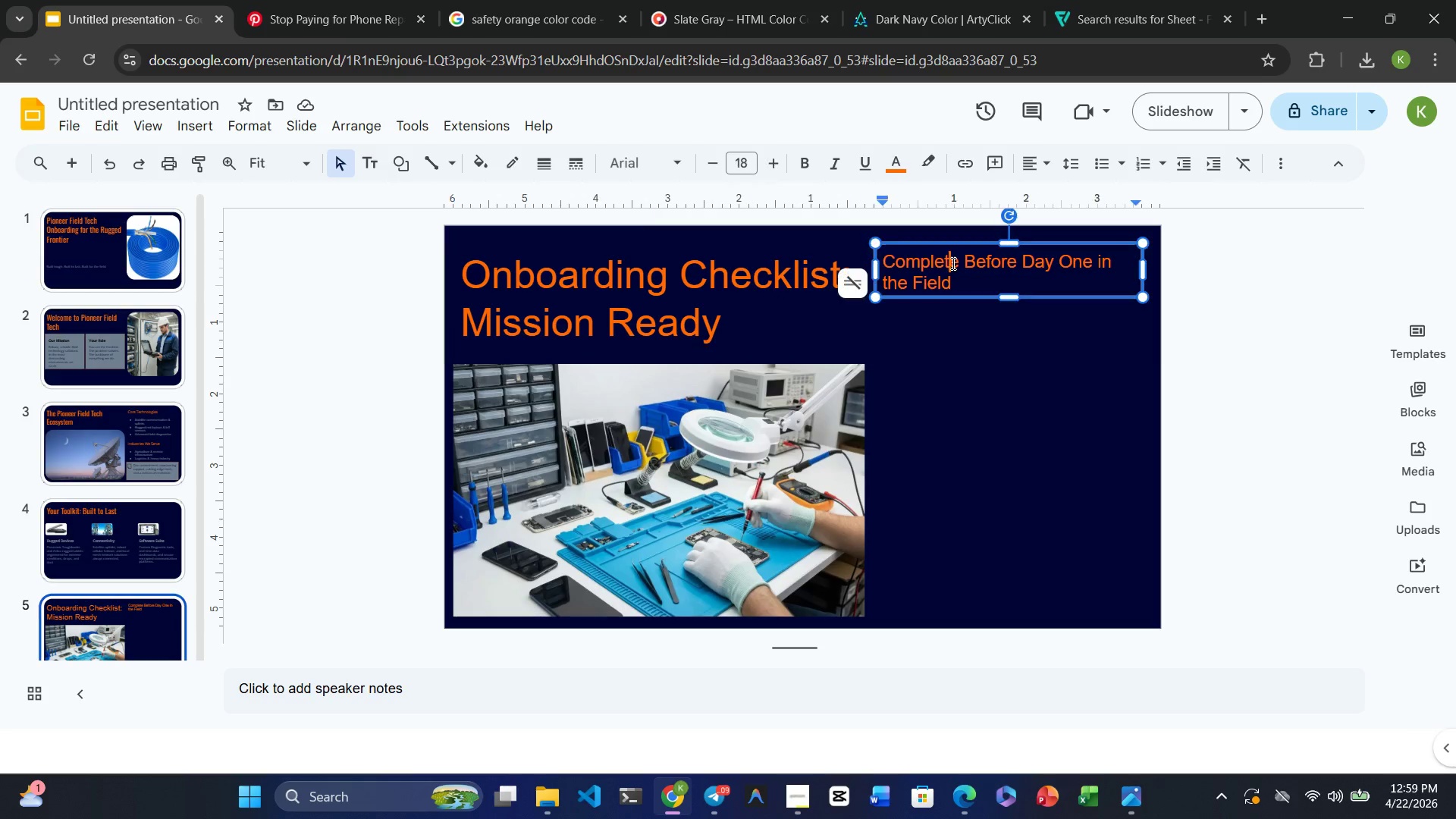 
double_click([952, 263])
 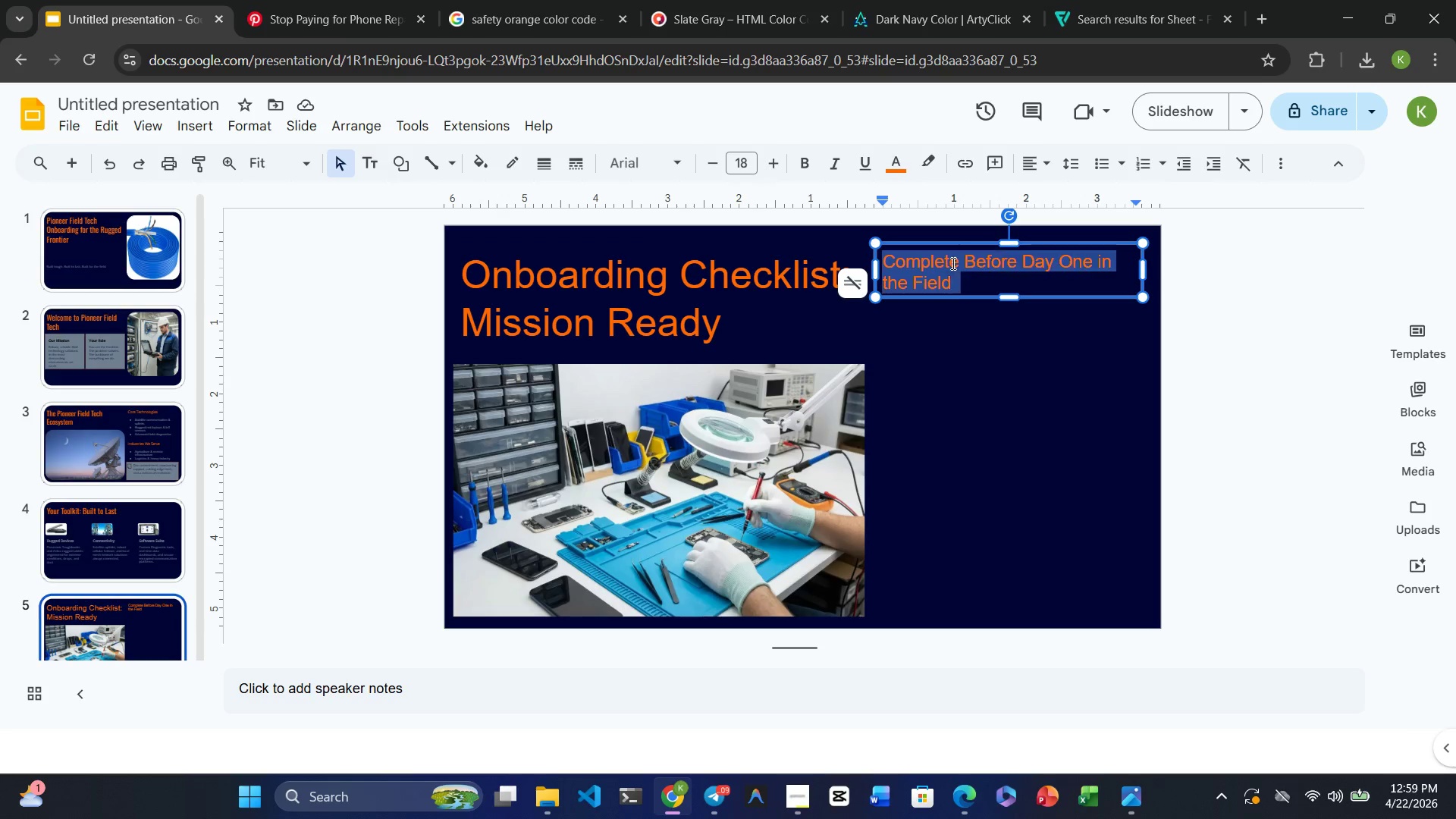 
triple_click([952, 263])
 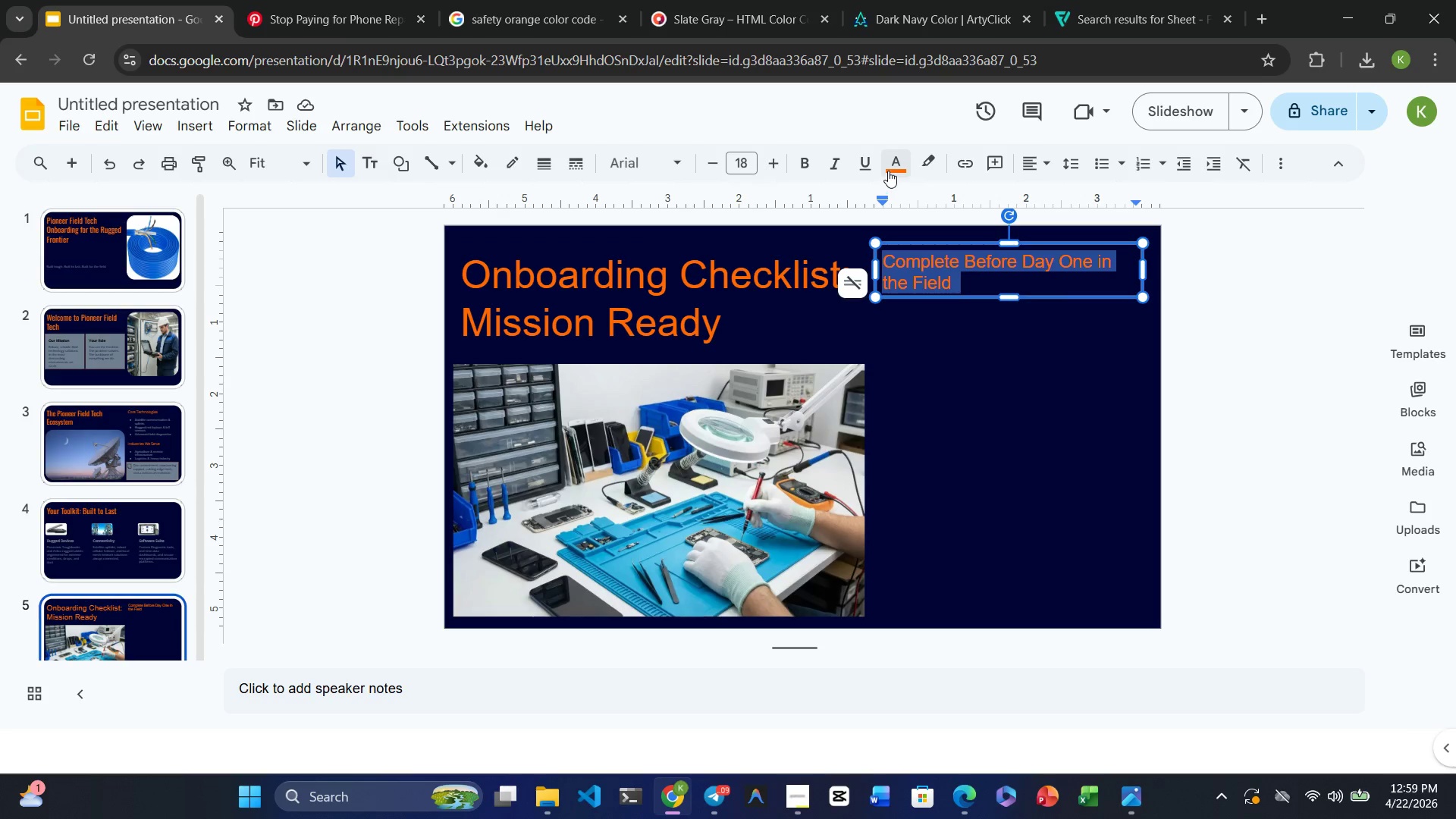 
left_click([888, 170])
 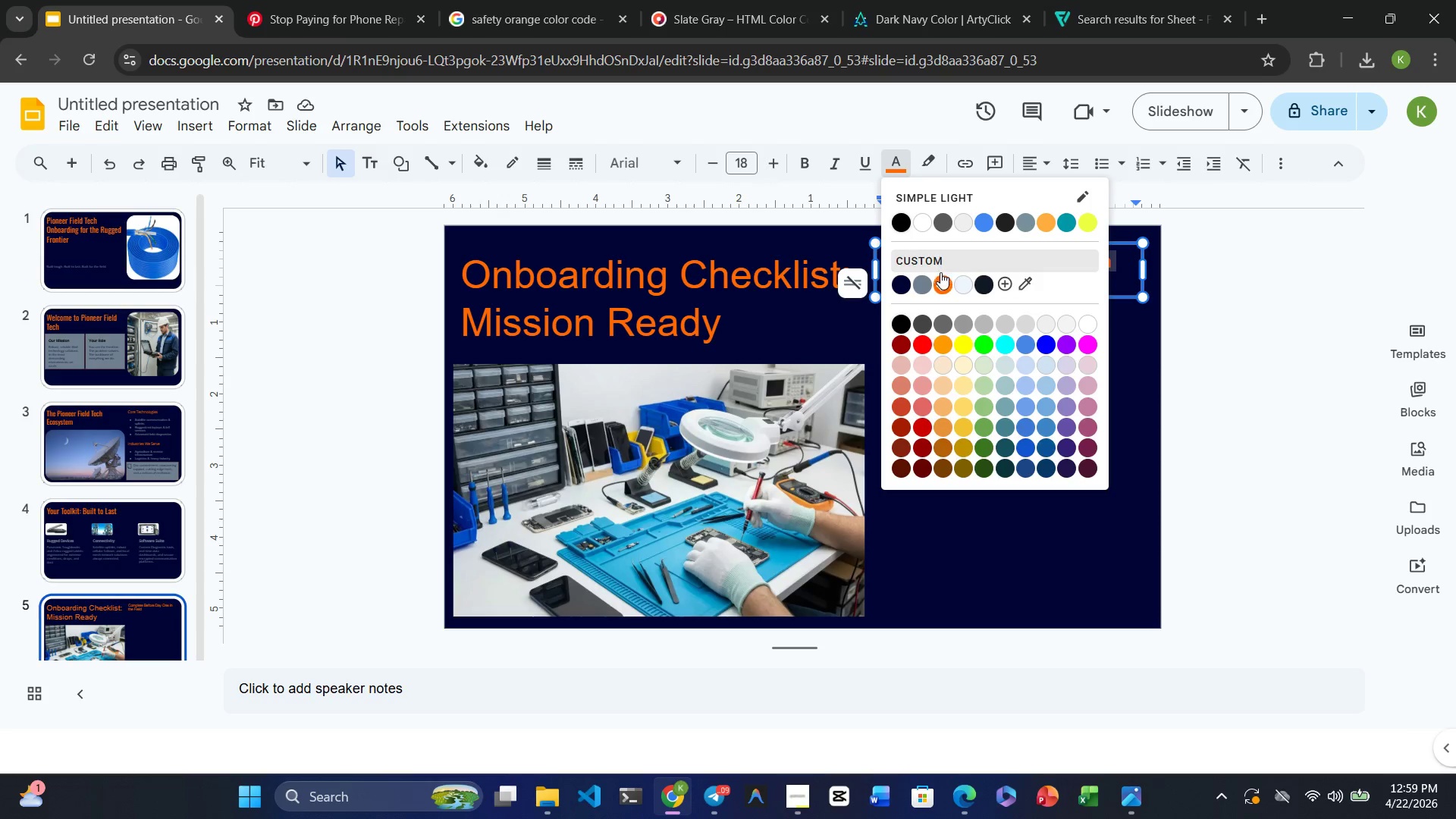 
left_click([940, 280])
 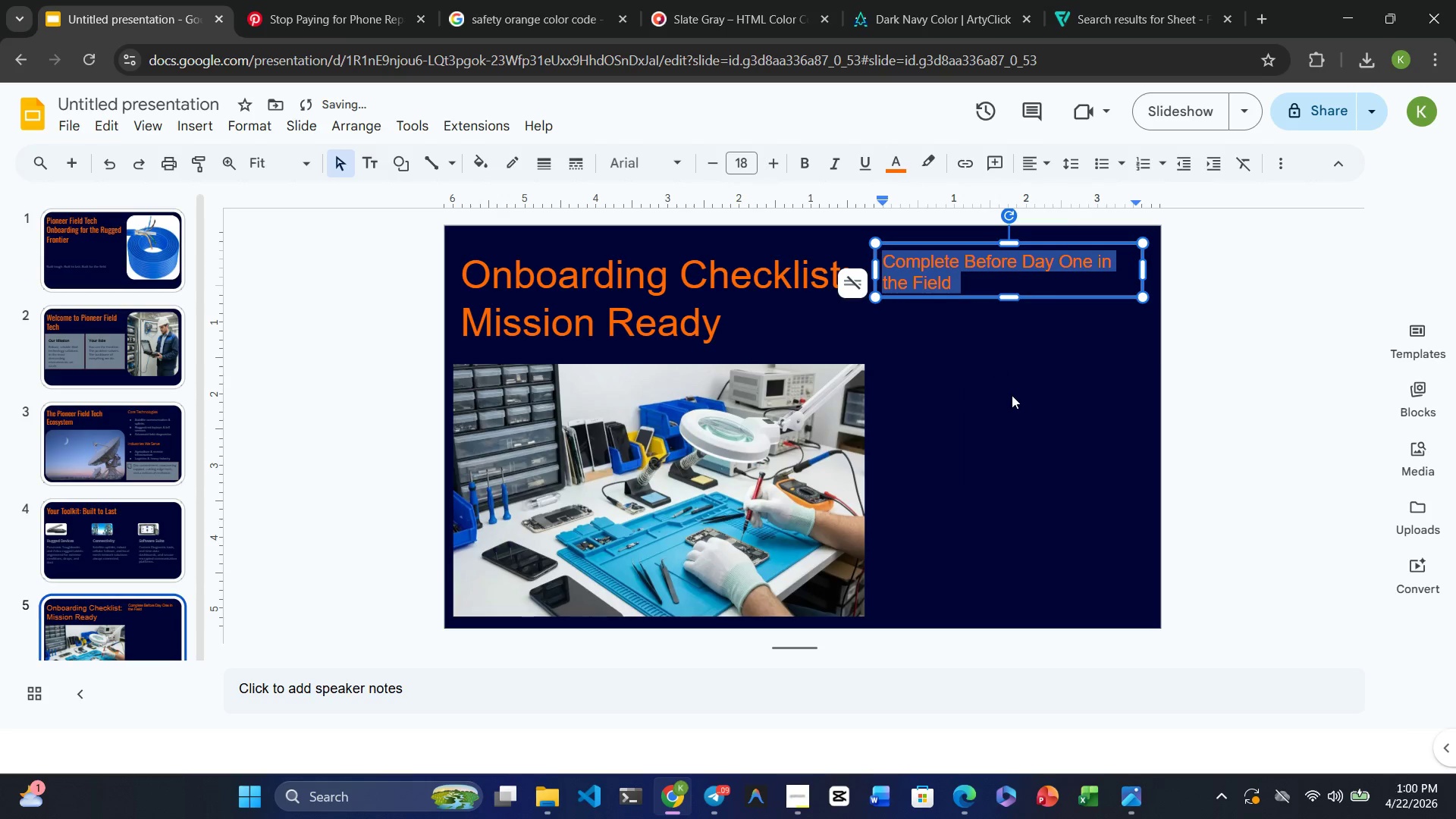 
left_click([1012, 395])
 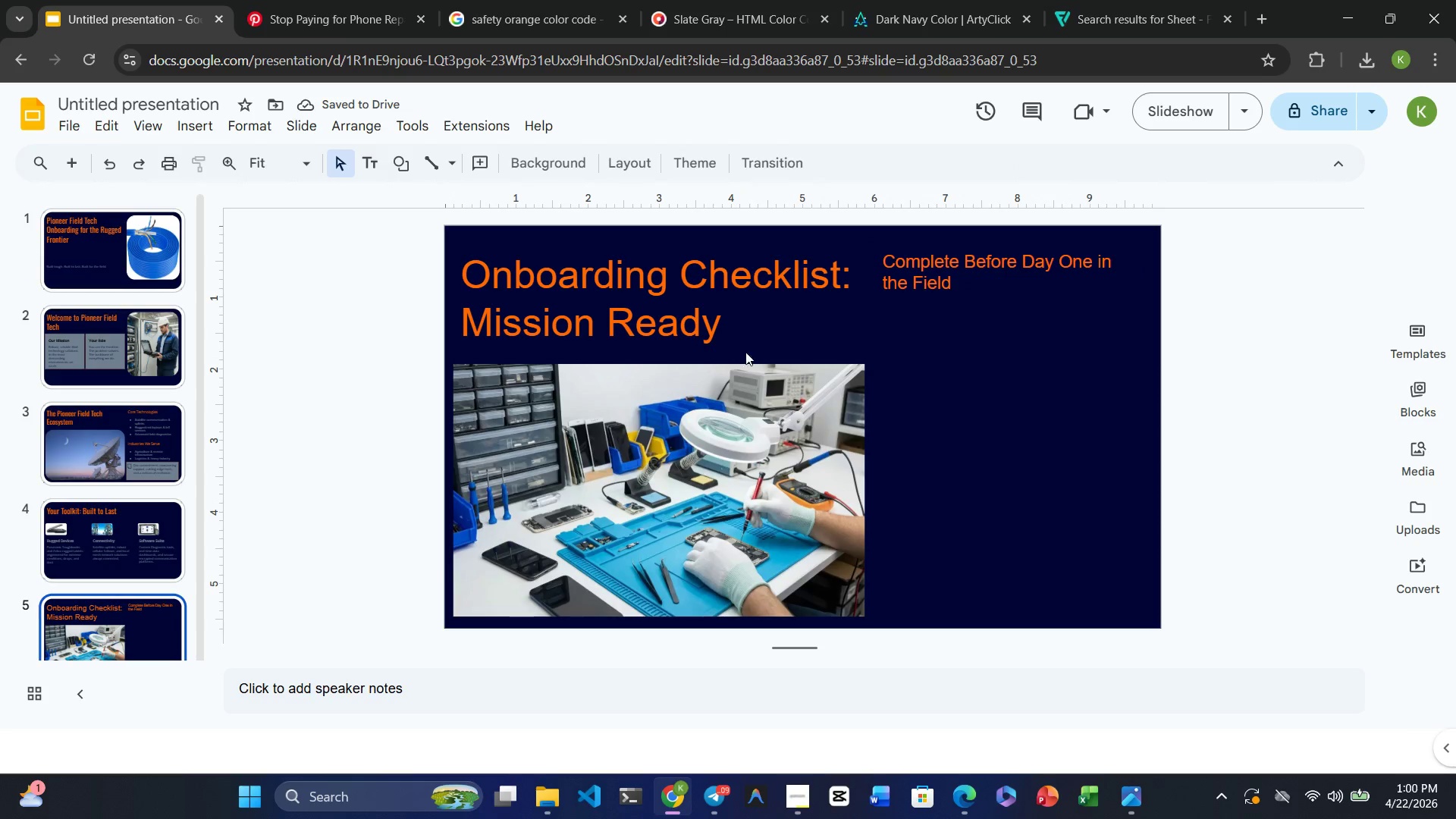 
left_click([118, 322])
 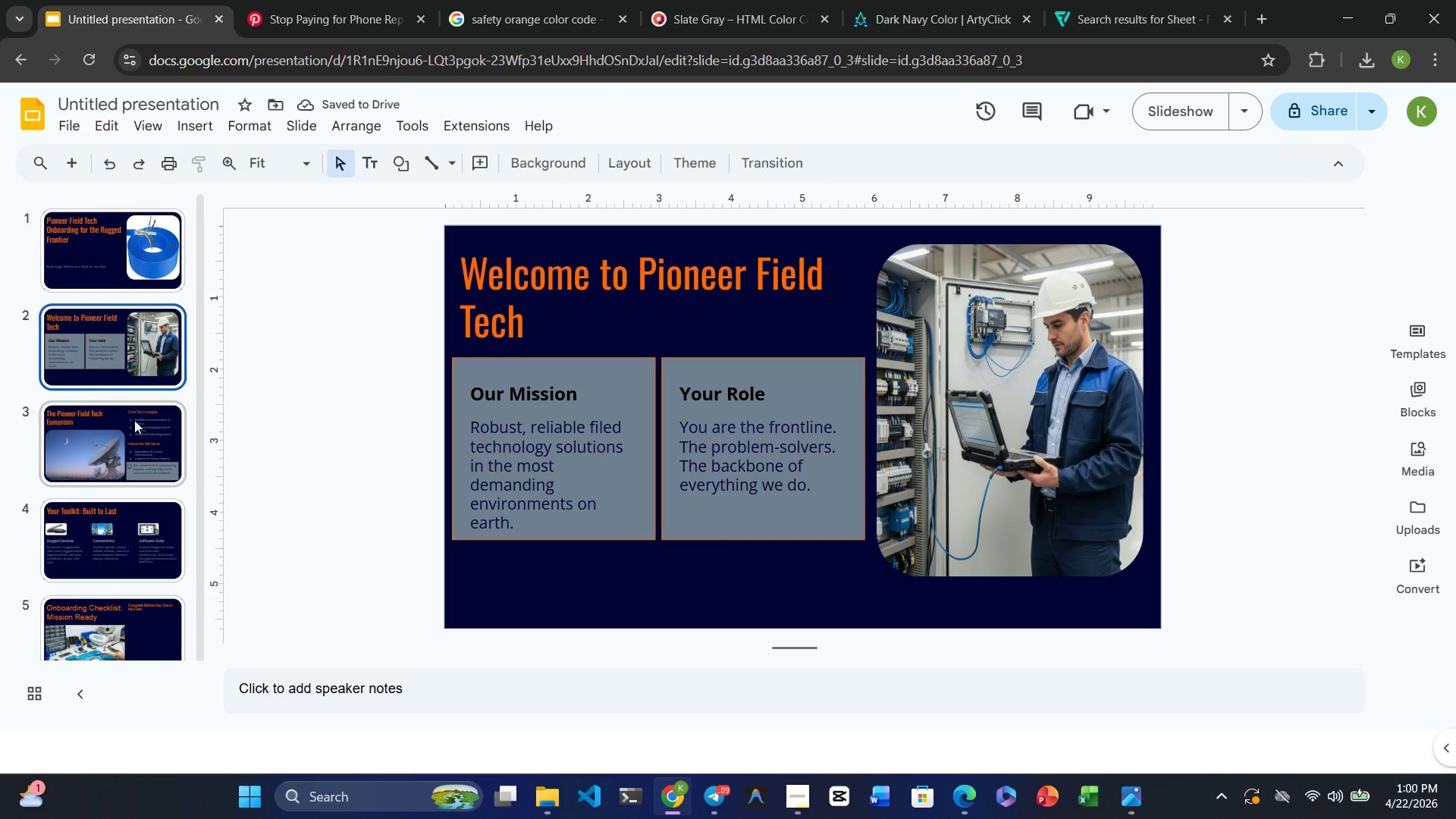 
left_click([134, 466])
 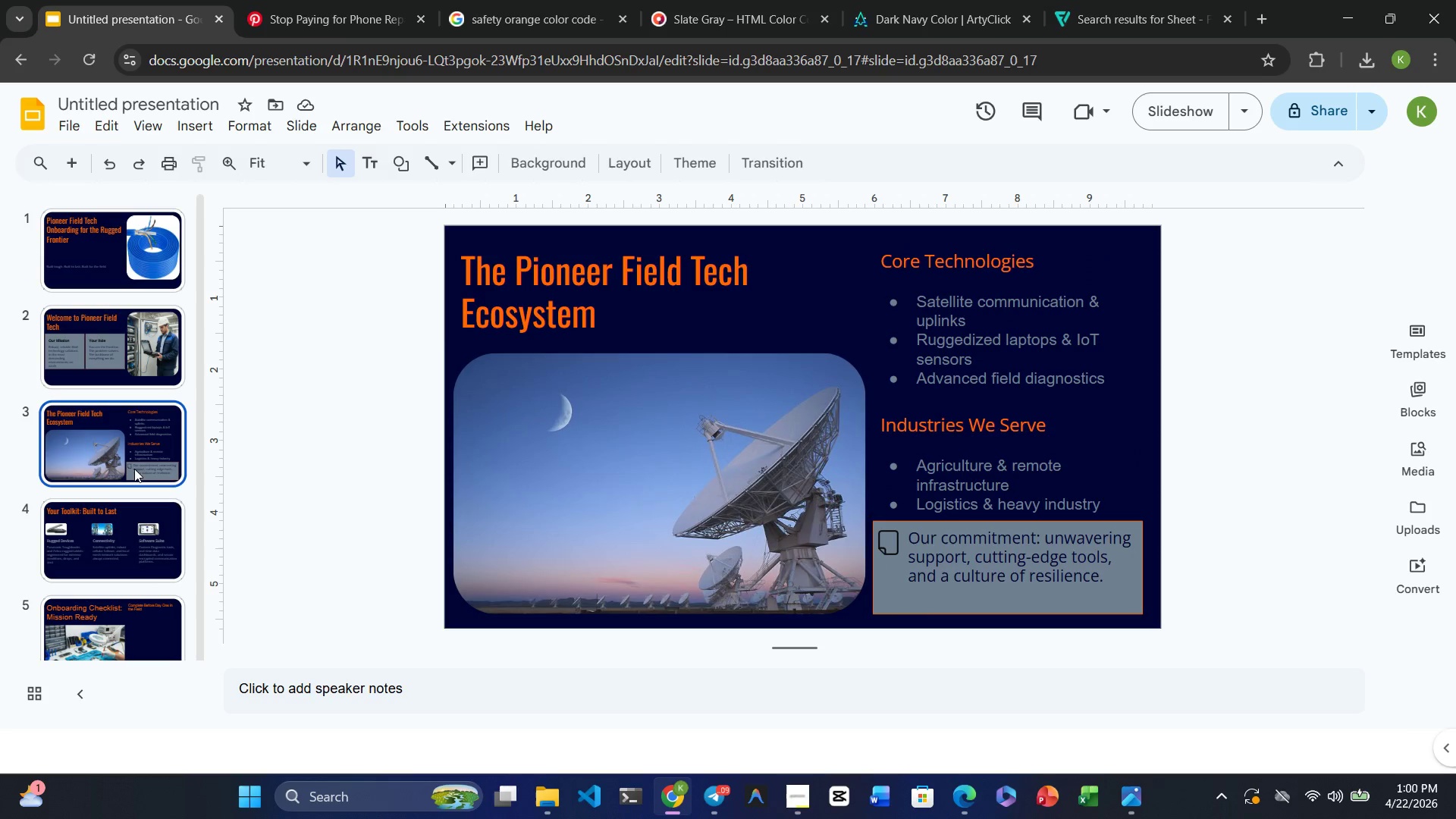 
left_click([136, 535])
 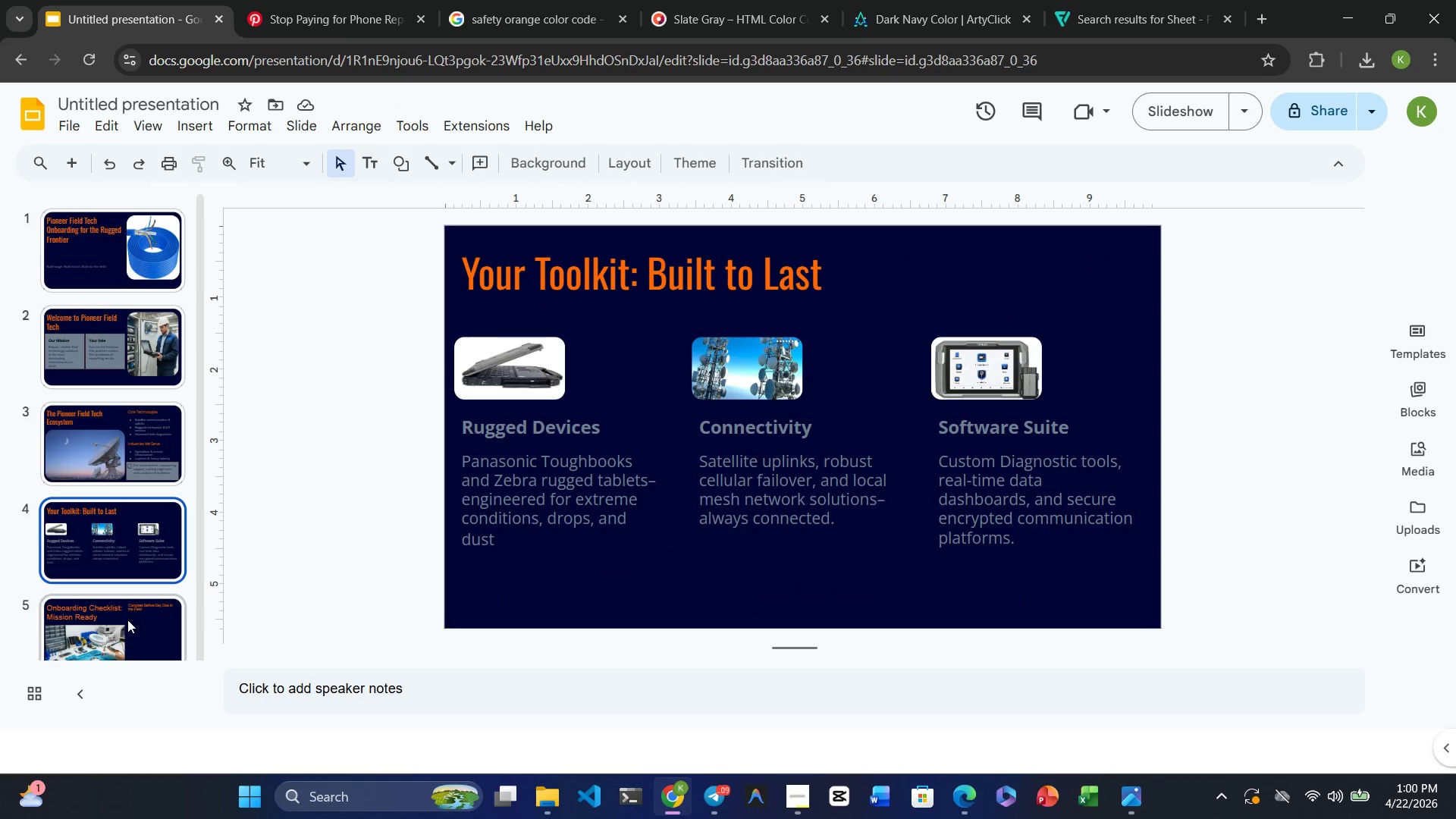 
left_click([121, 632])
 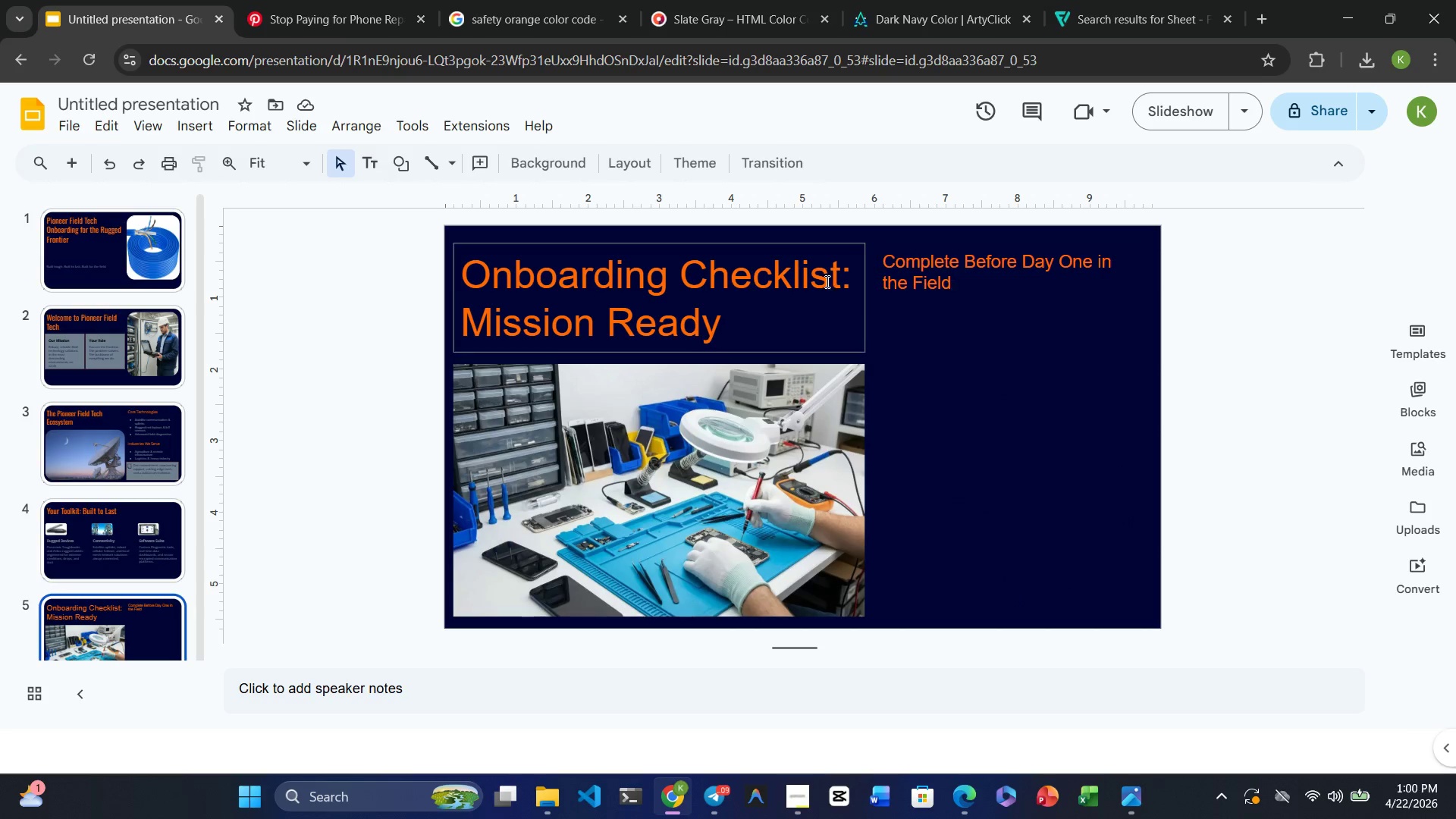 
wait(6.22)
 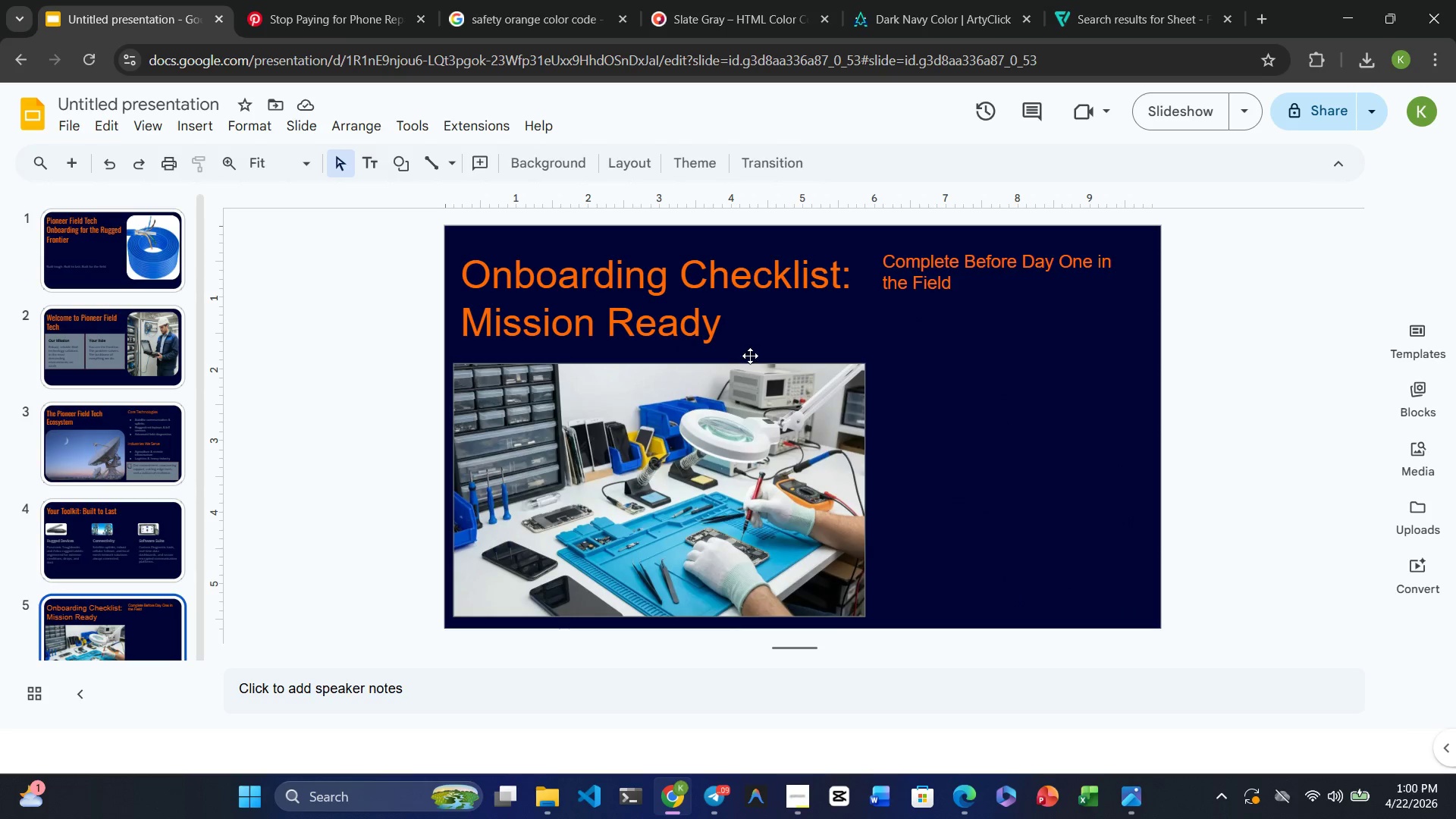 
left_click([984, 268])
 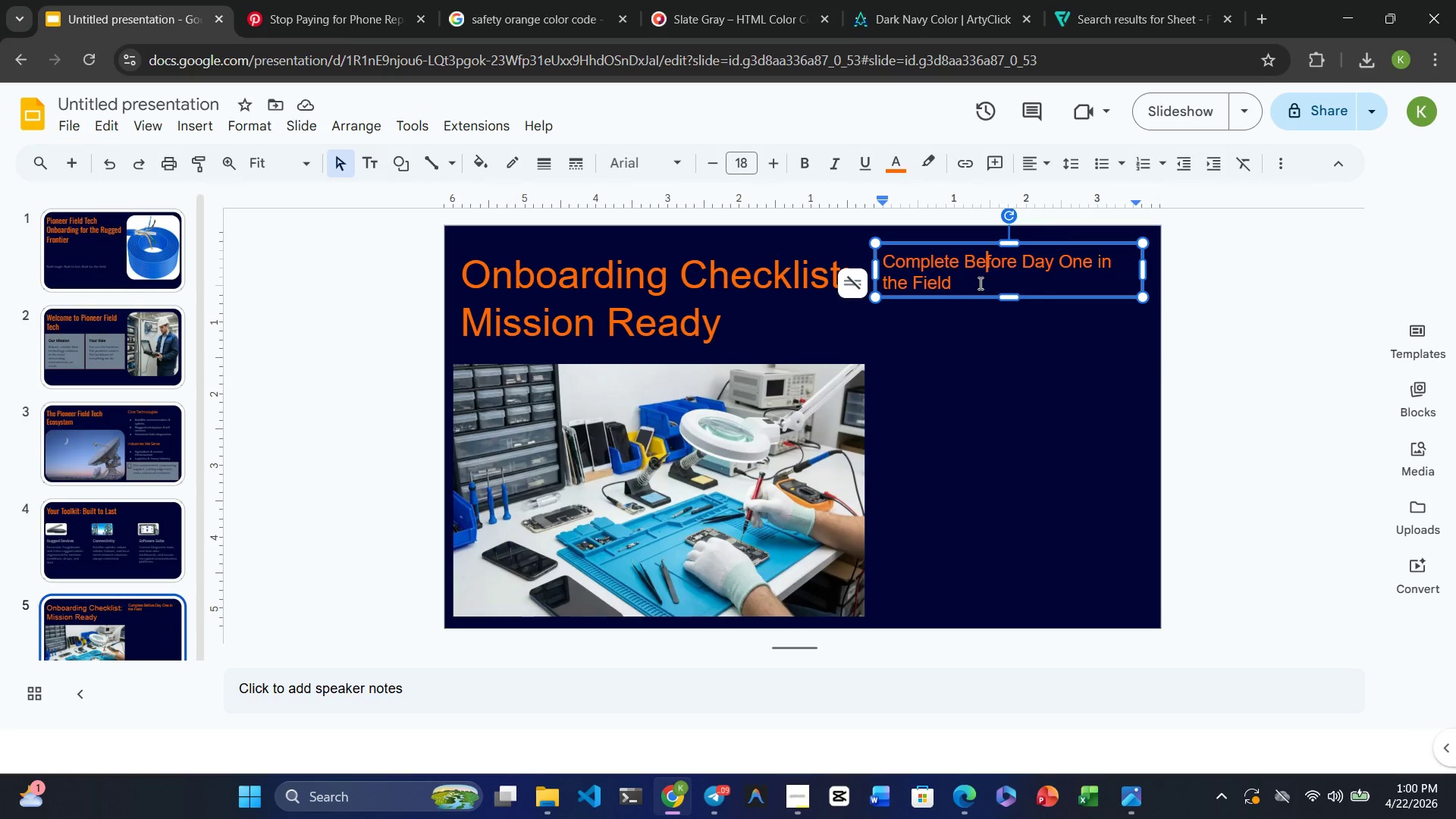 
left_click_drag(start_coordinate=[979, 284], to_coordinate=[876, 256])
 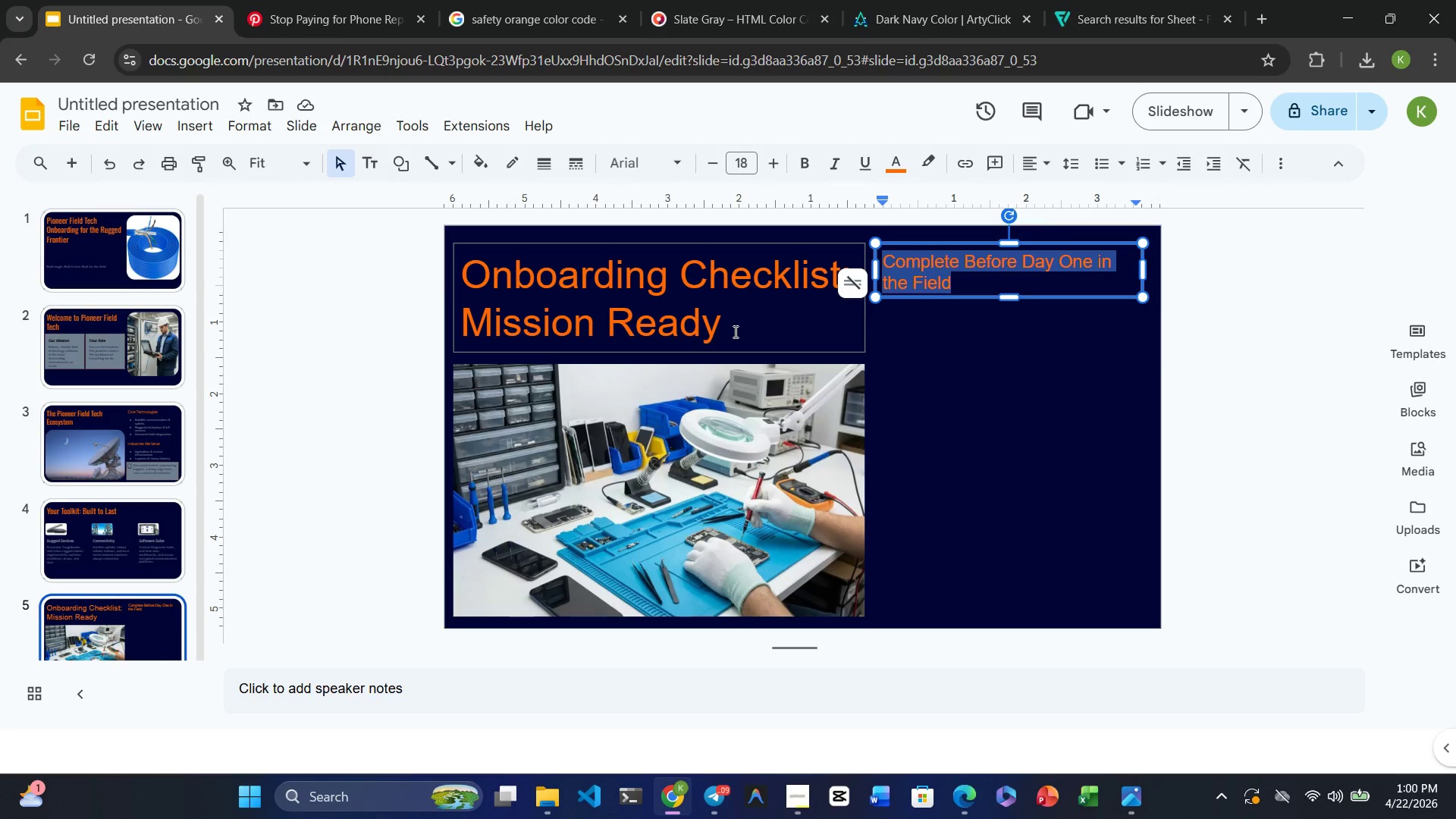 
left_click([736, 331])
 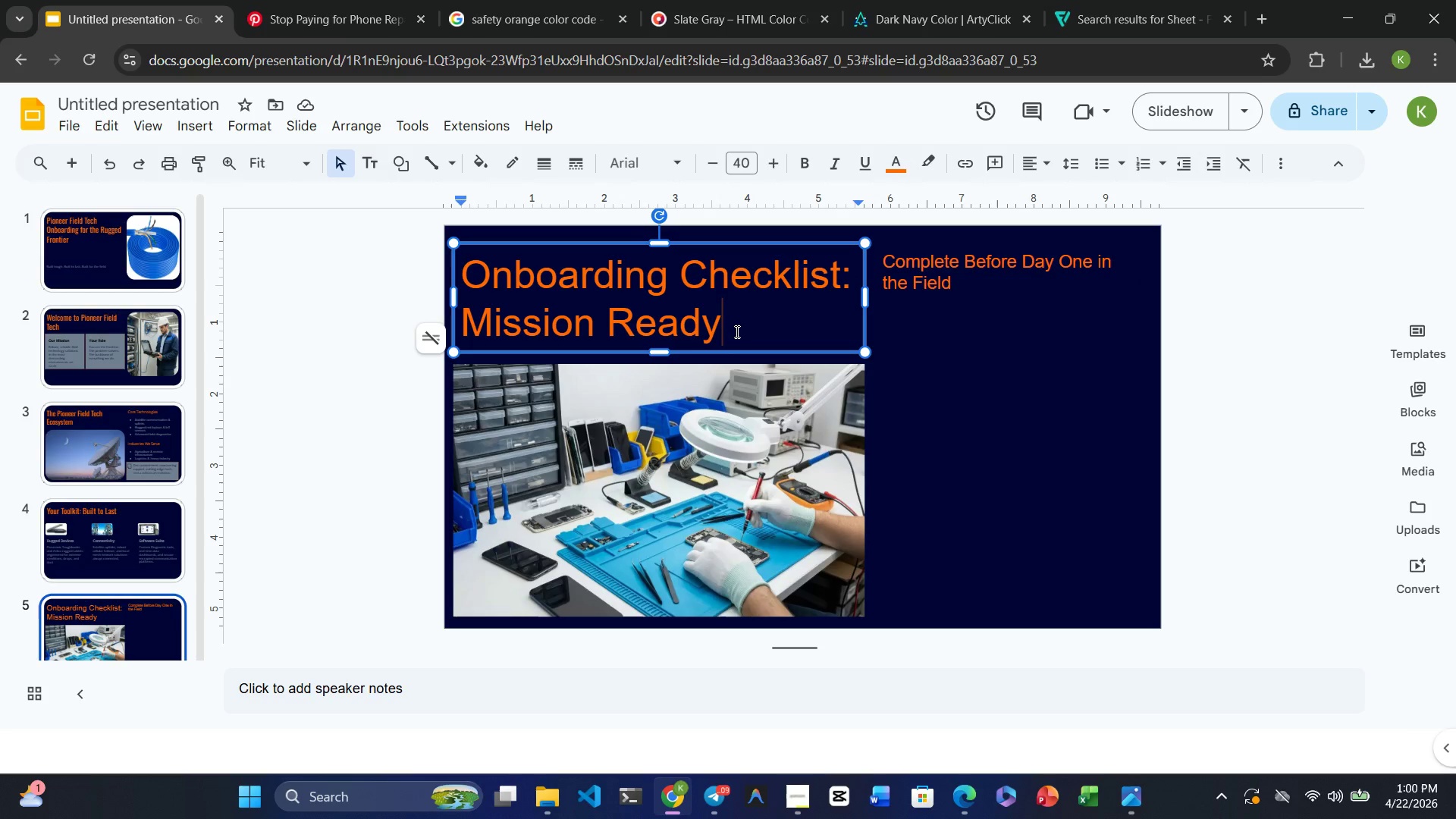 
left_click_drag(start_coordinate=[736, 331], to_coordinate=[465, 261])
 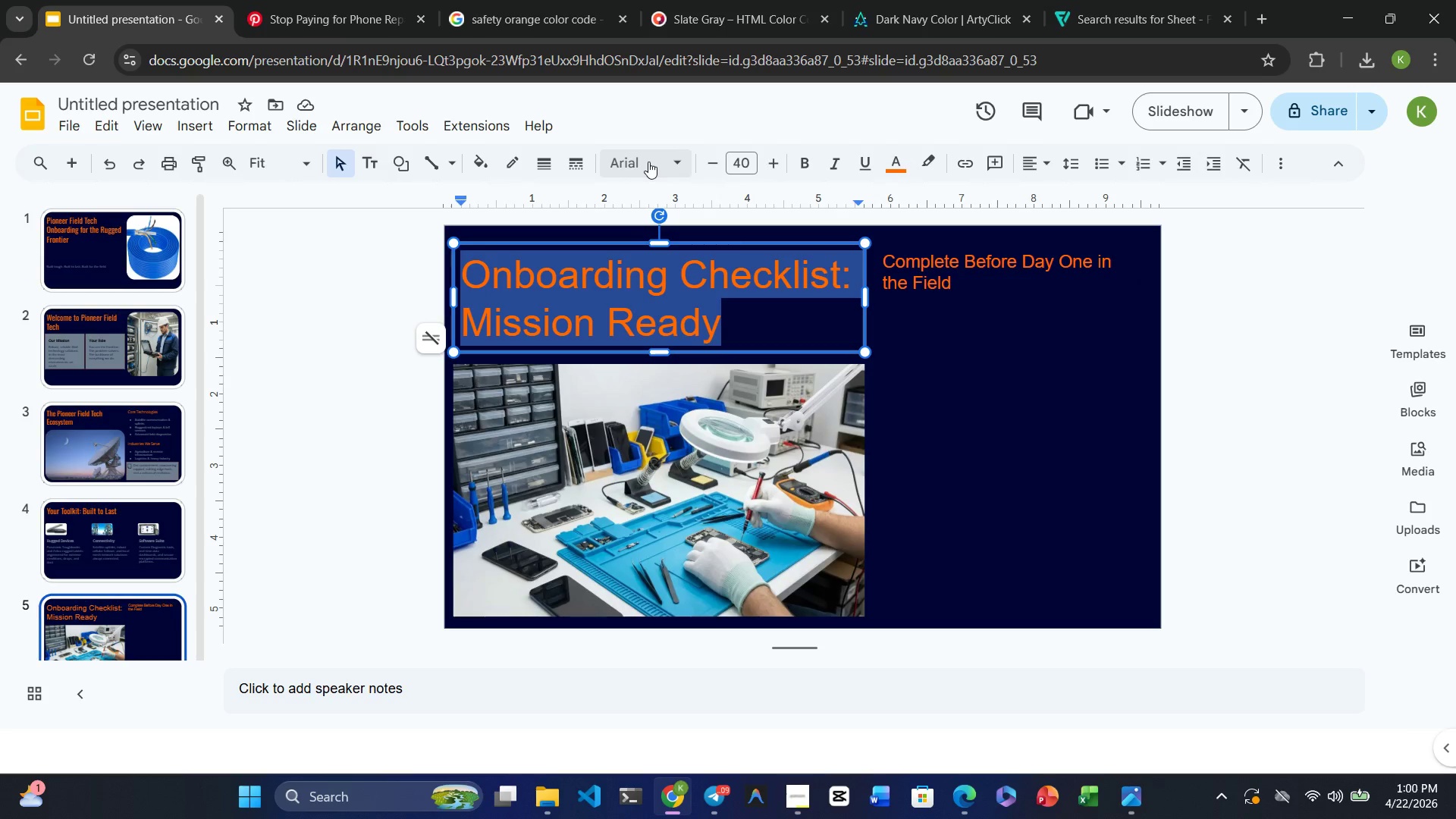 
left_click([648, 162])
 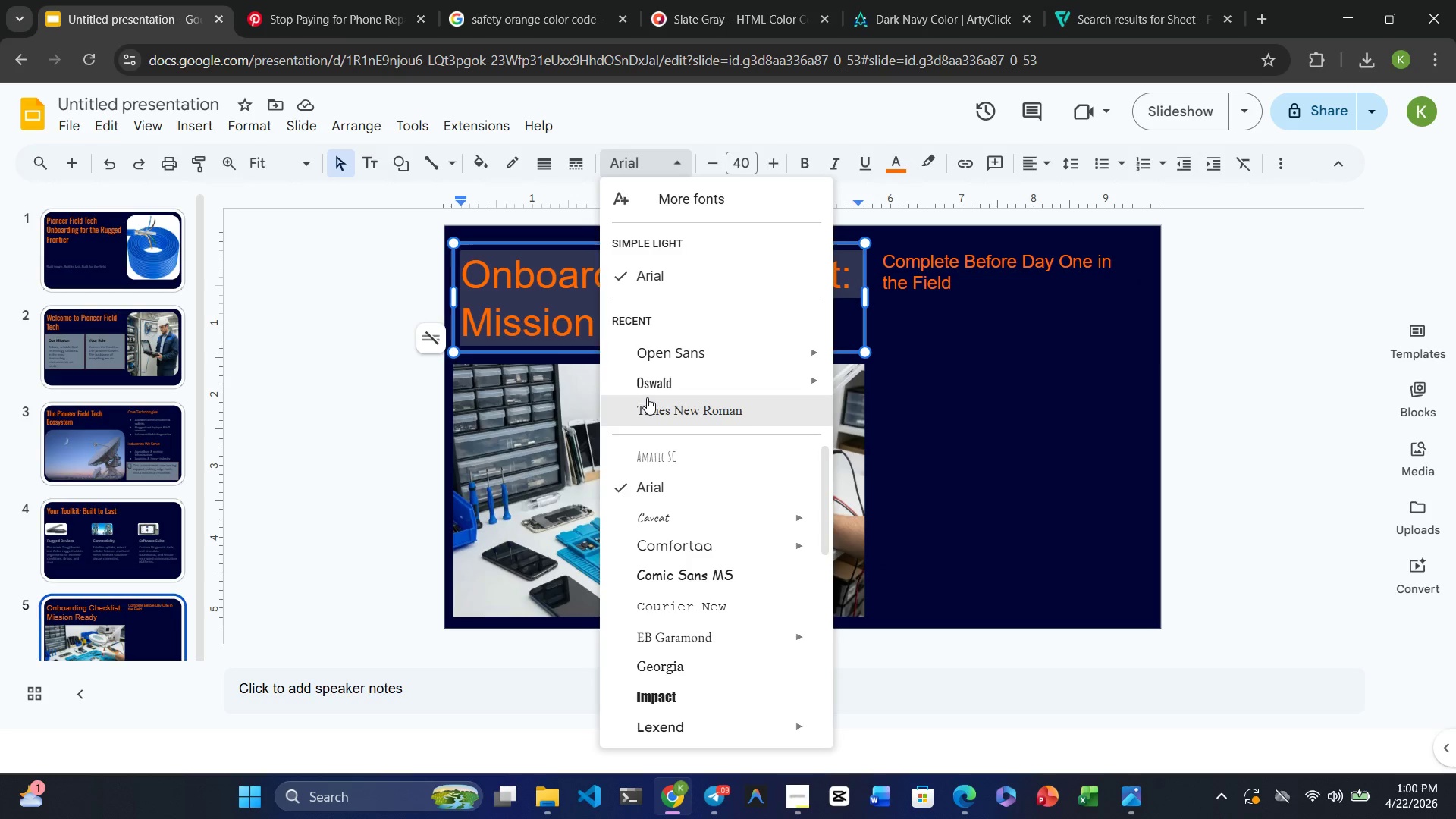 
left_click([654, 388])
 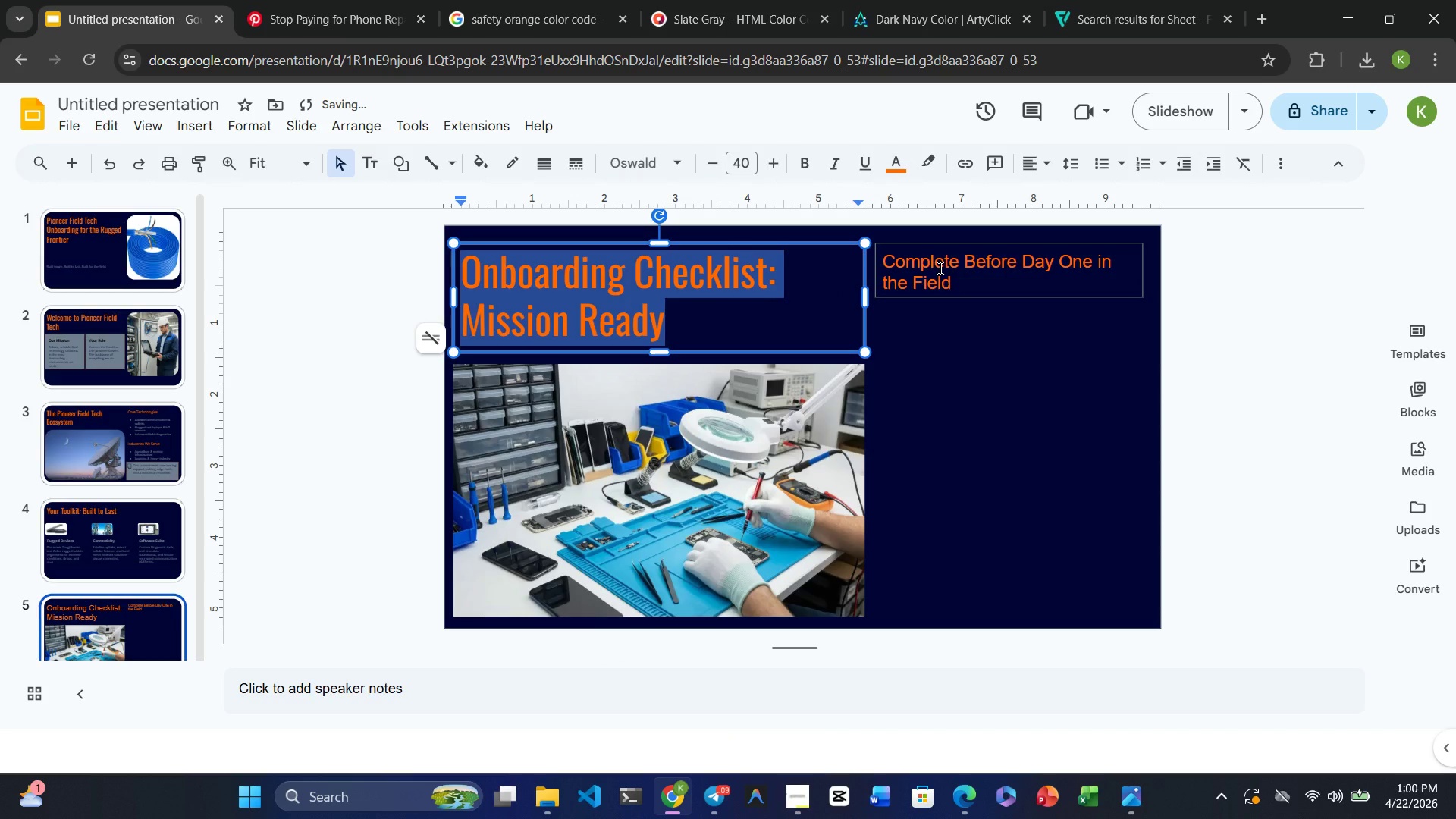 
double_click([939, 268])
 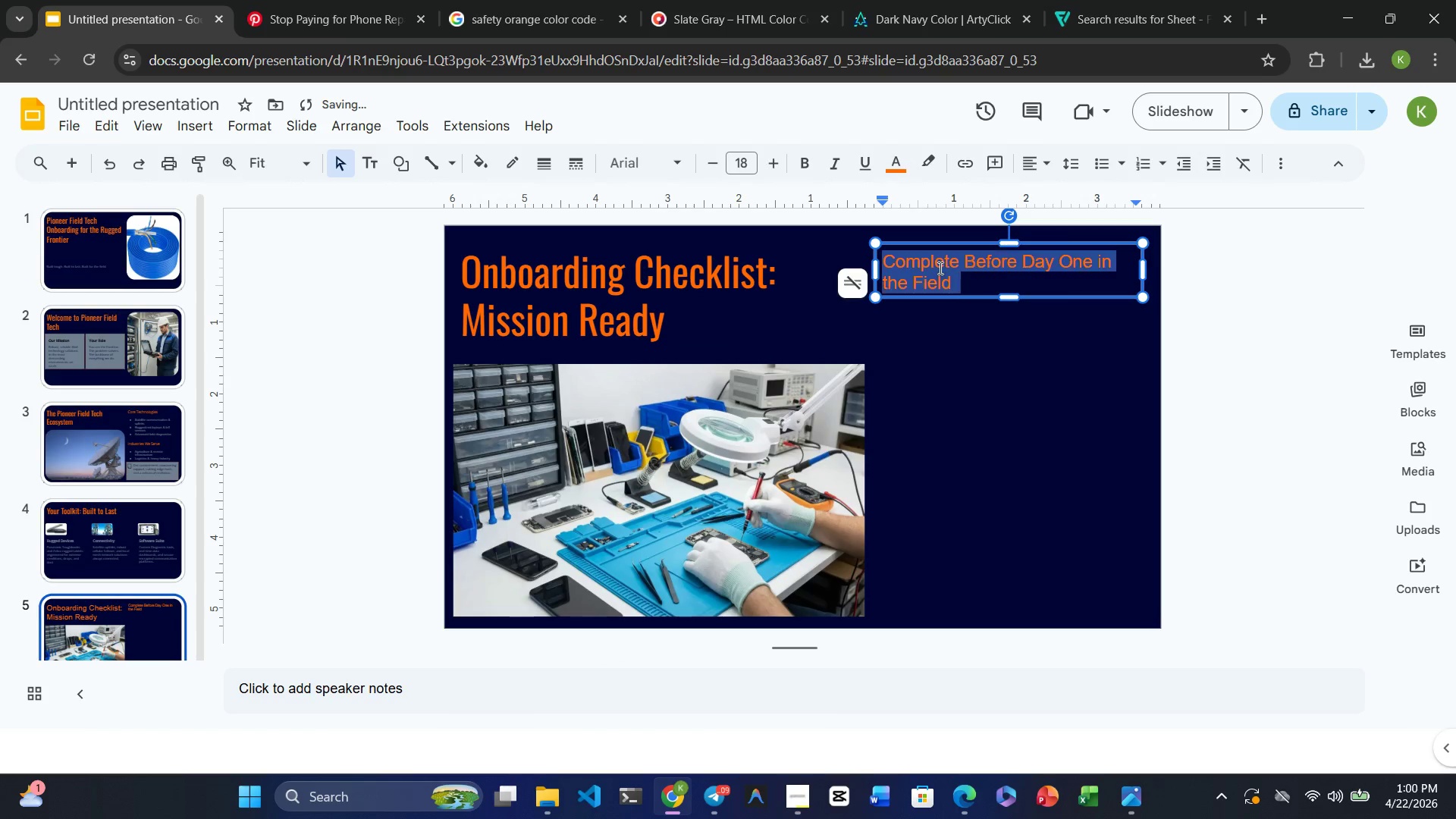 
triple_click([939, 268])
 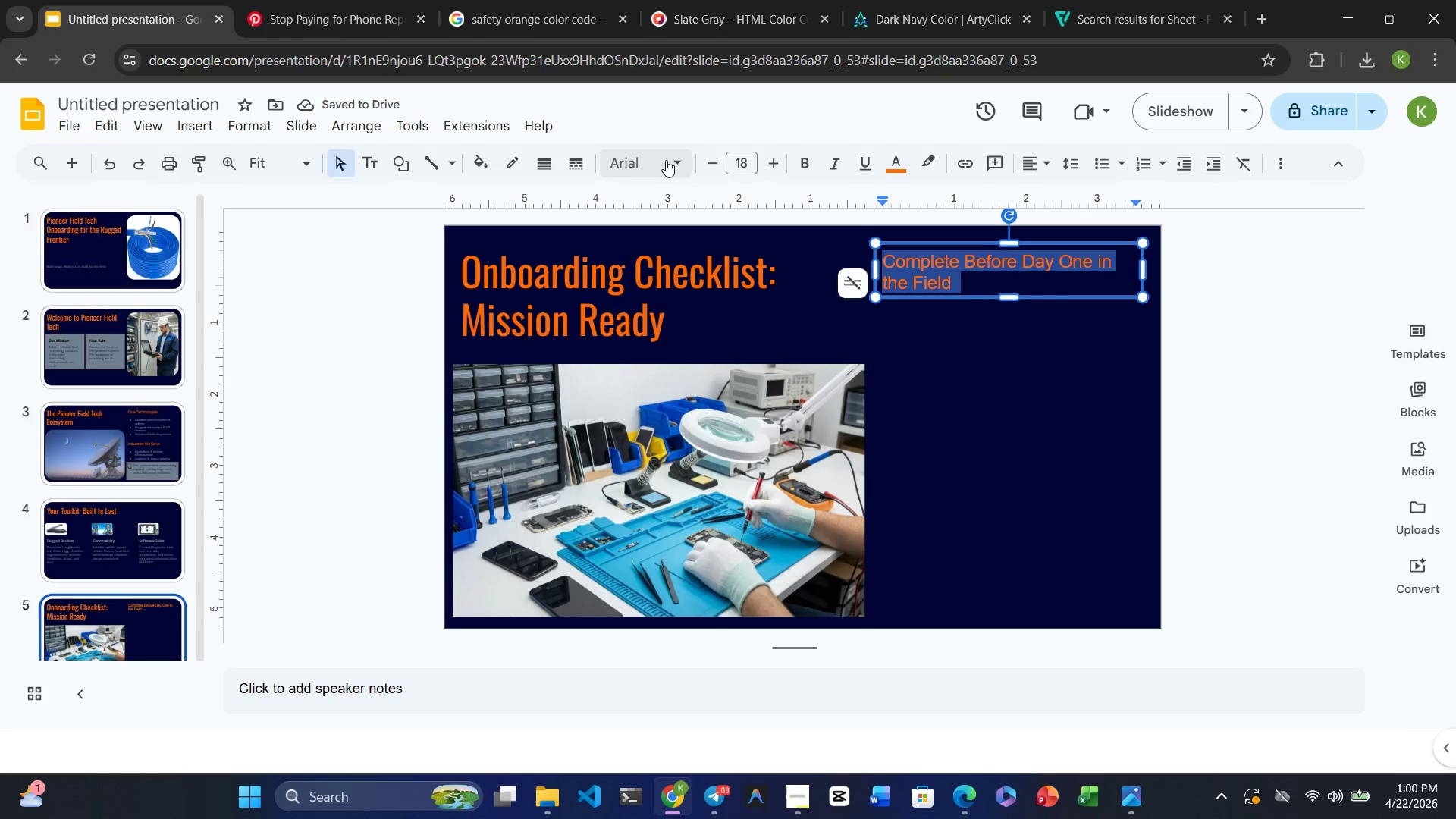 
left_click([647, 160])
 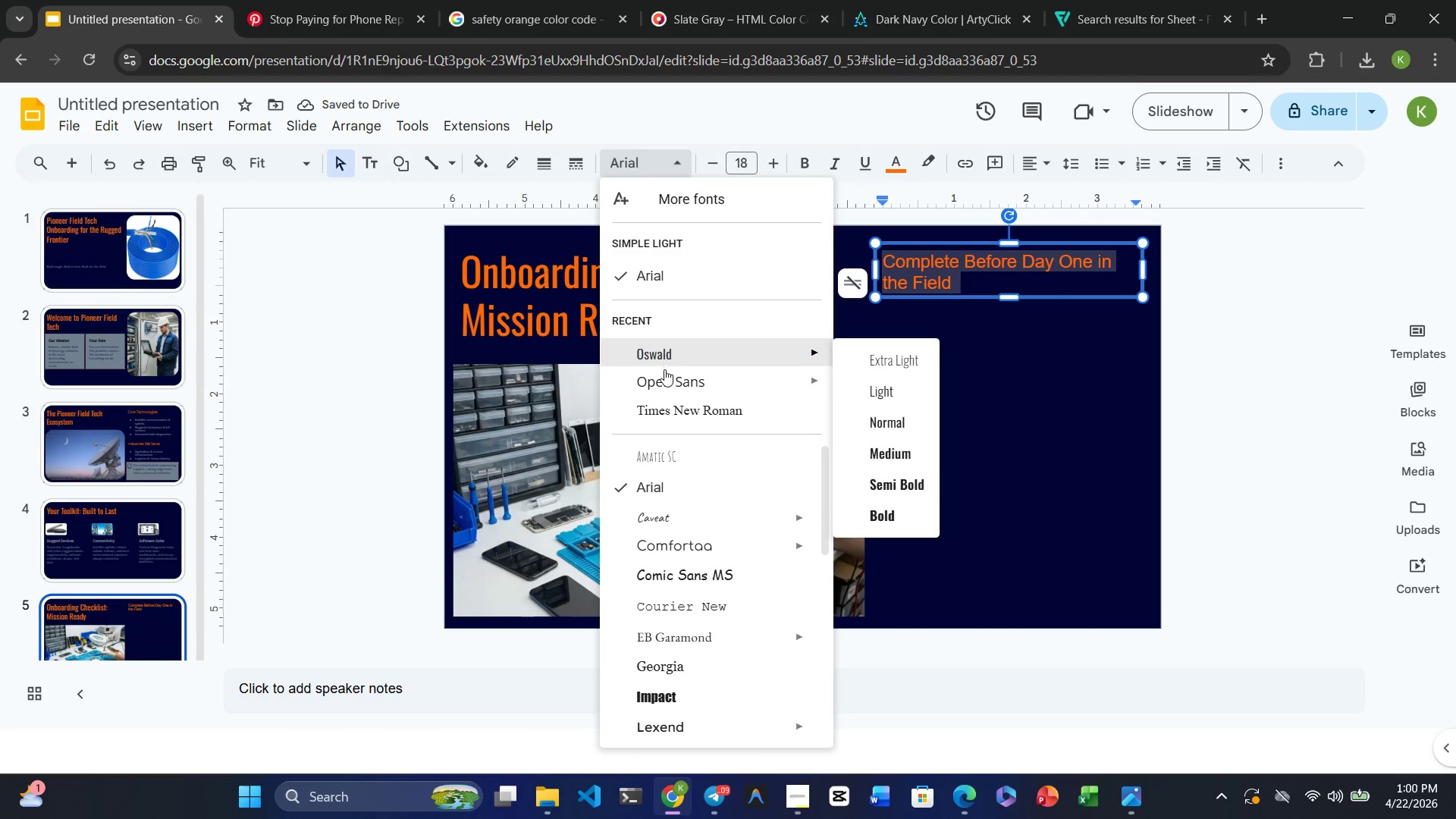 
left_click([664, 378])
 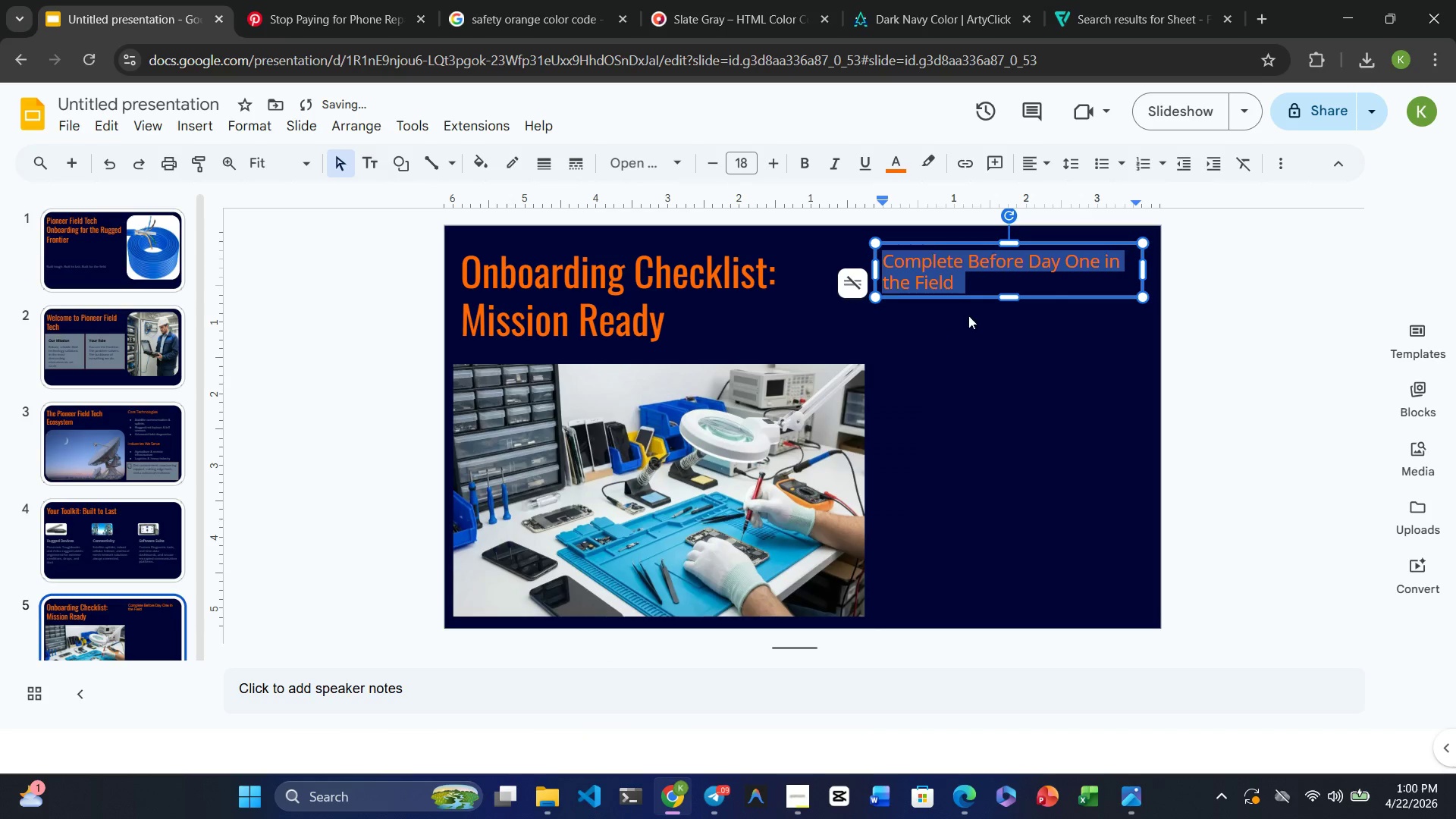 
left_click([978, 316])
 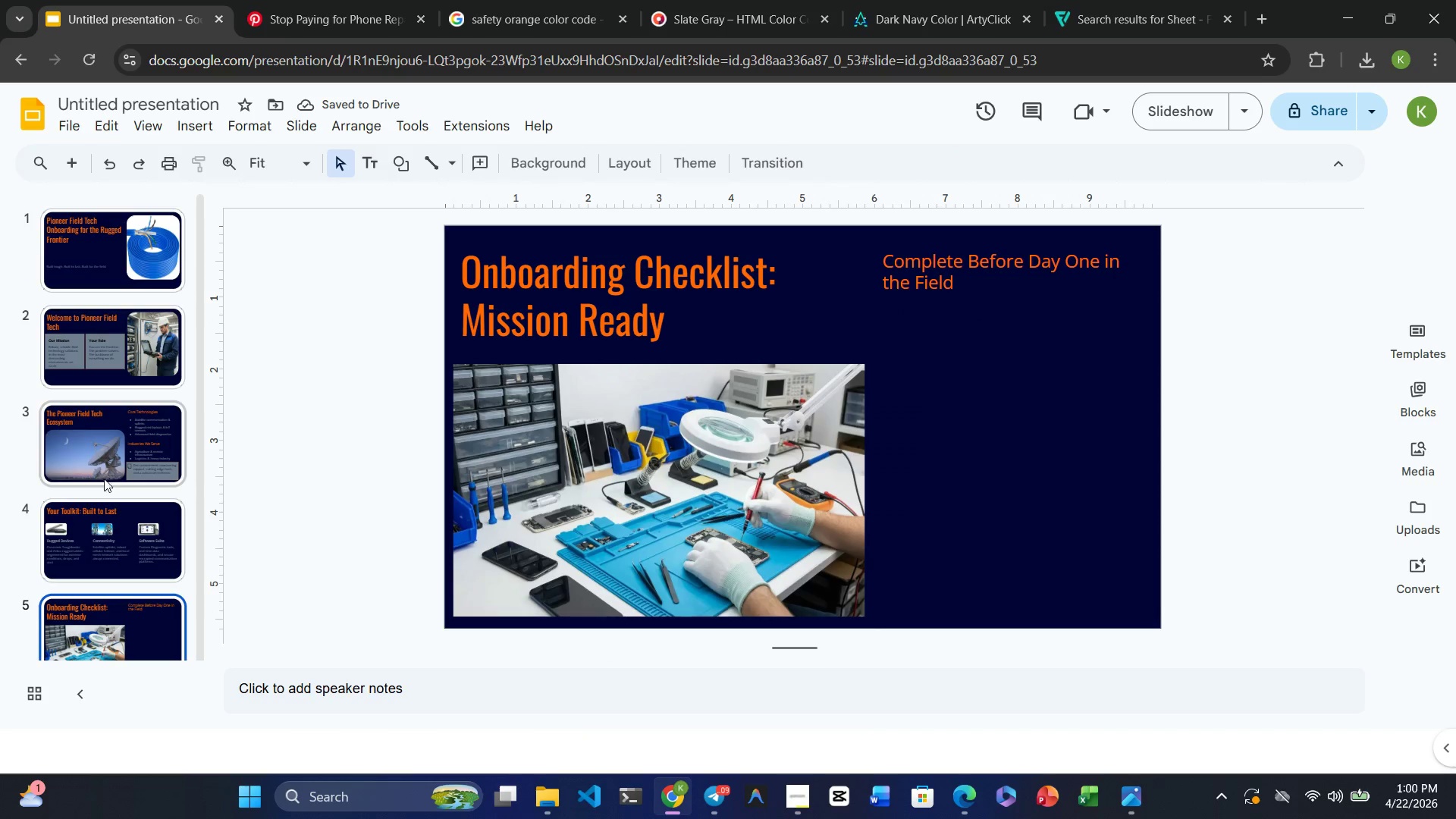 
left_click([102, 519])
 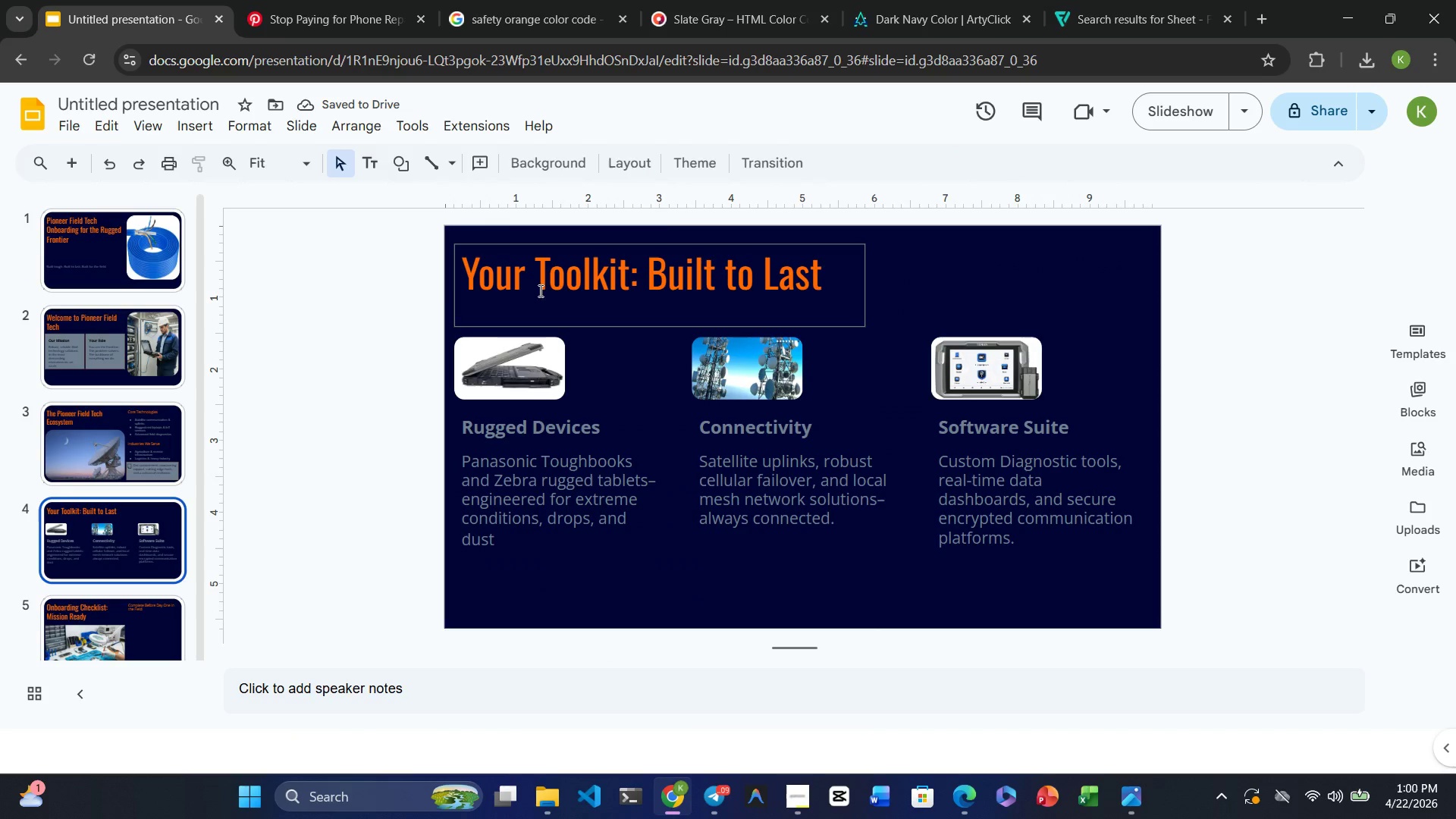 
left_click([563, 287])
 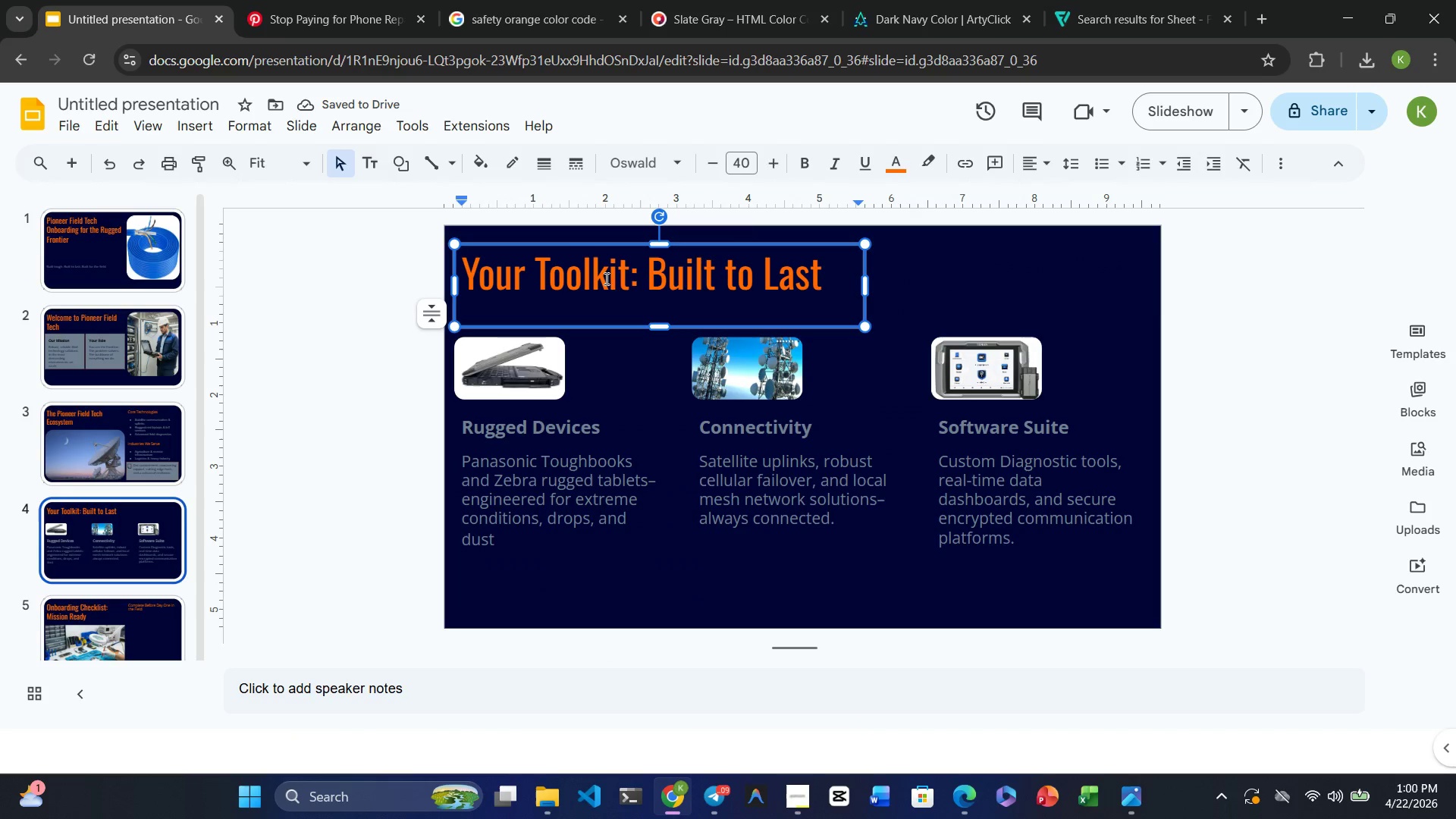 
left_click([628, 276])
 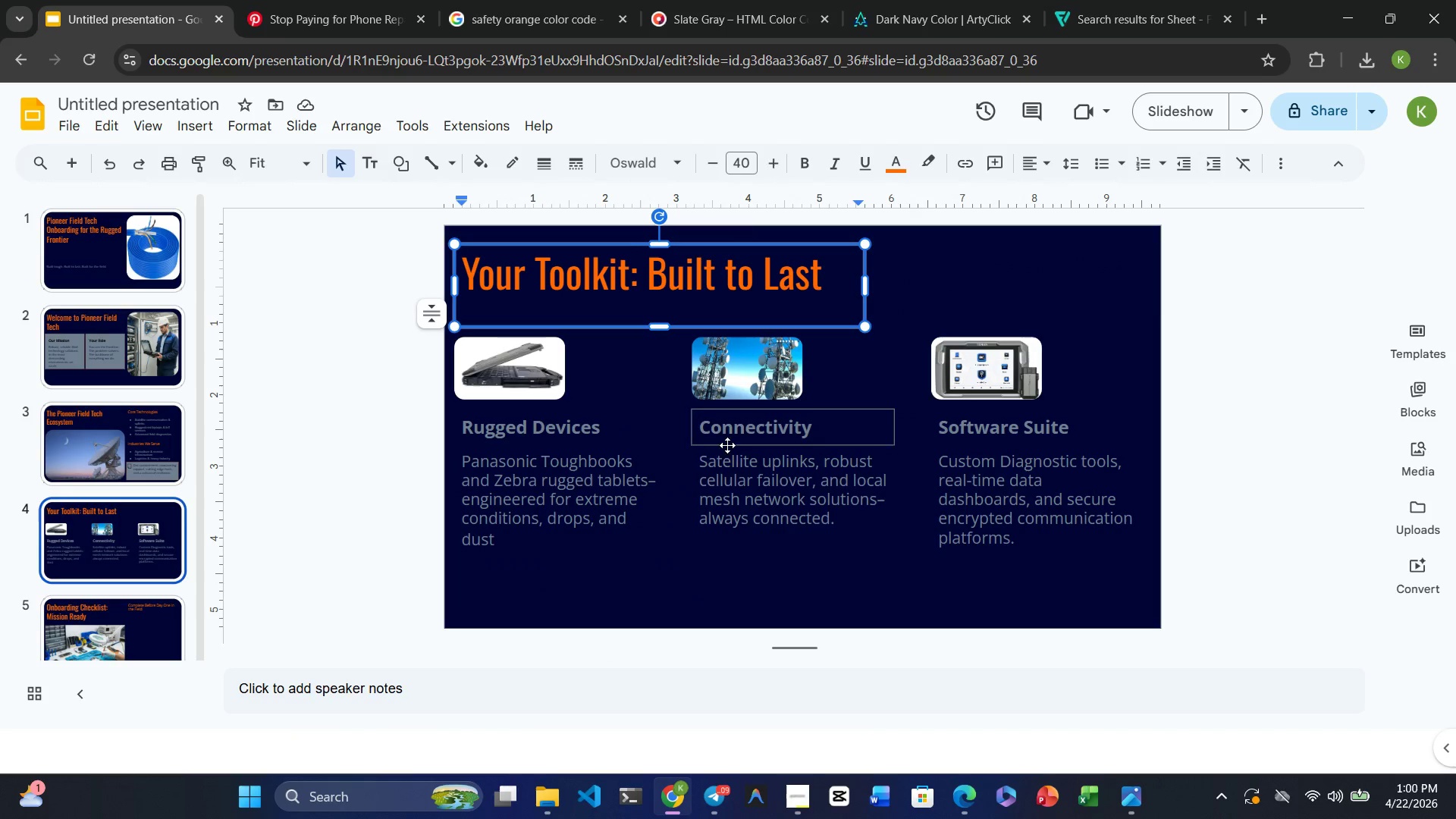 
left_click([742, 499])
 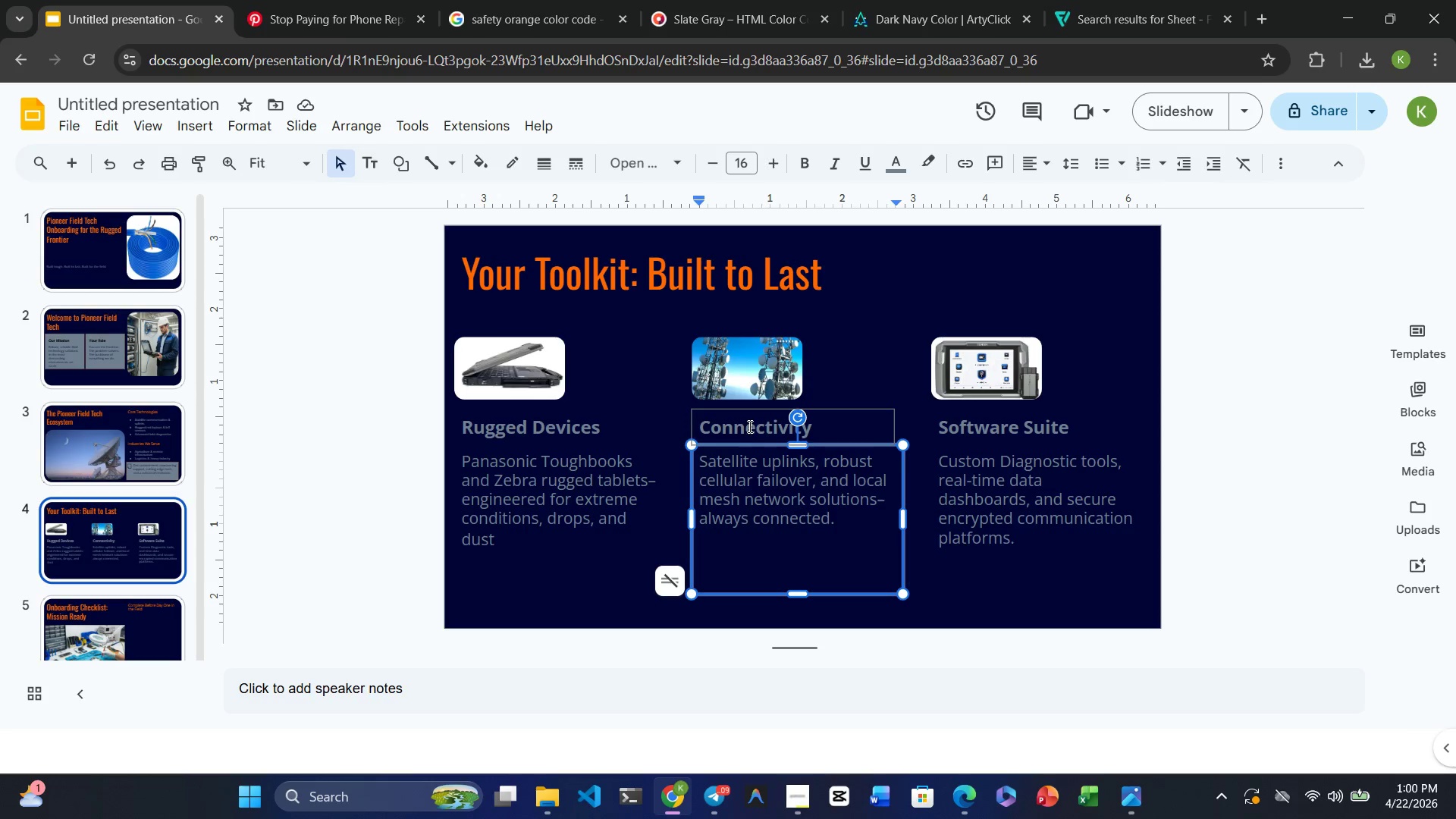 
left_click([748, 426])
 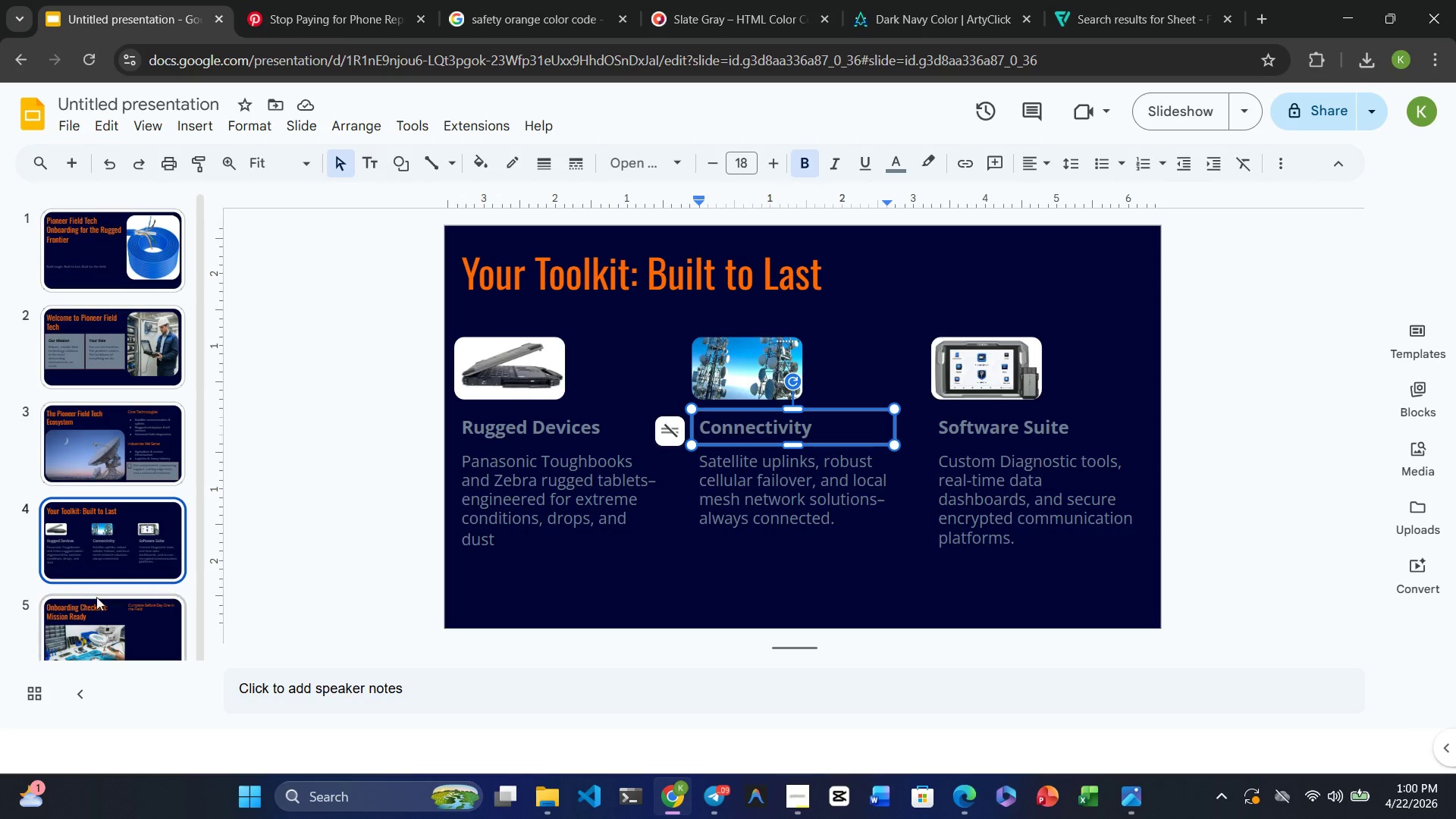 
left_click([84, 607])
 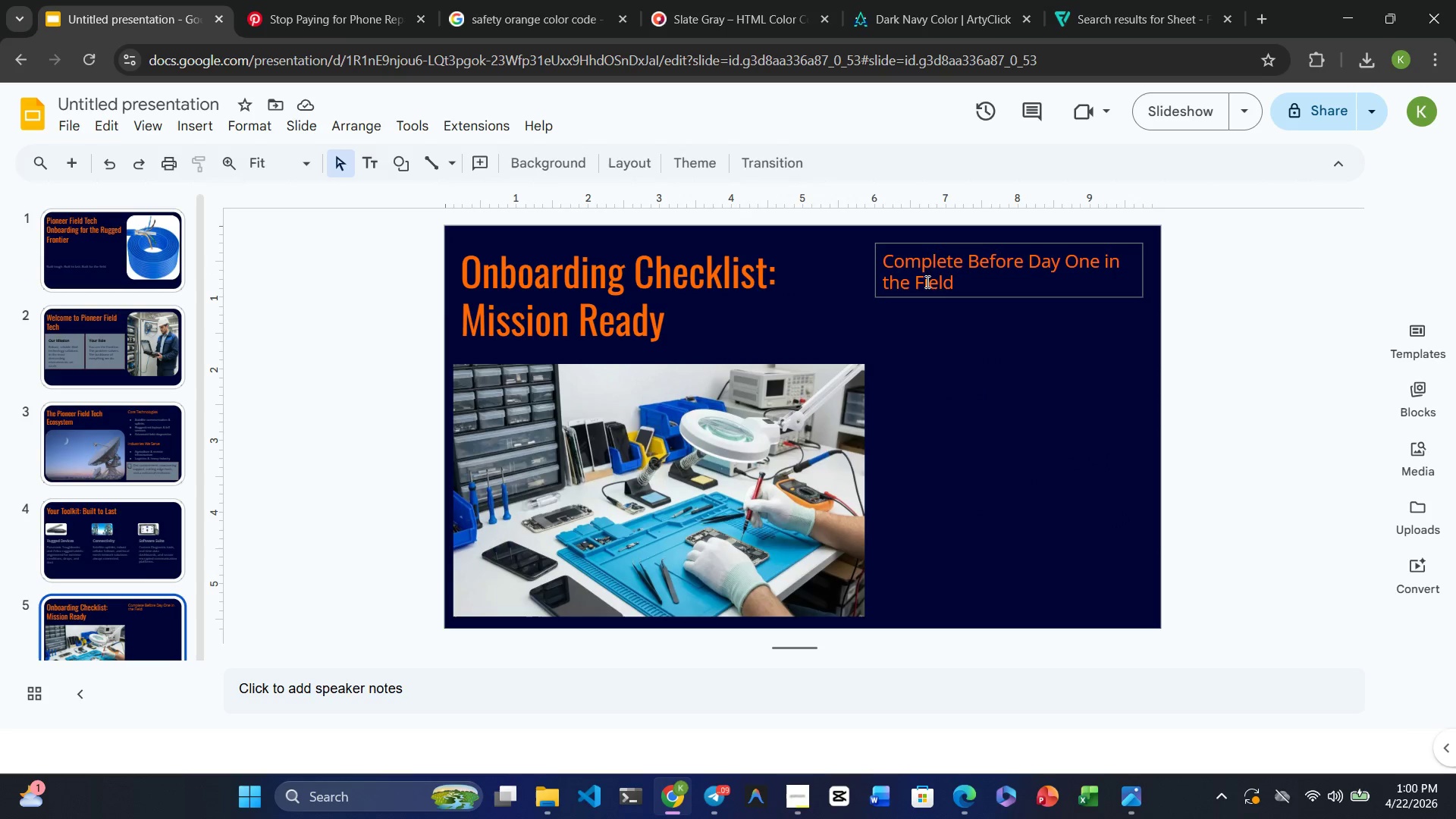 
left_click([950, 273])
 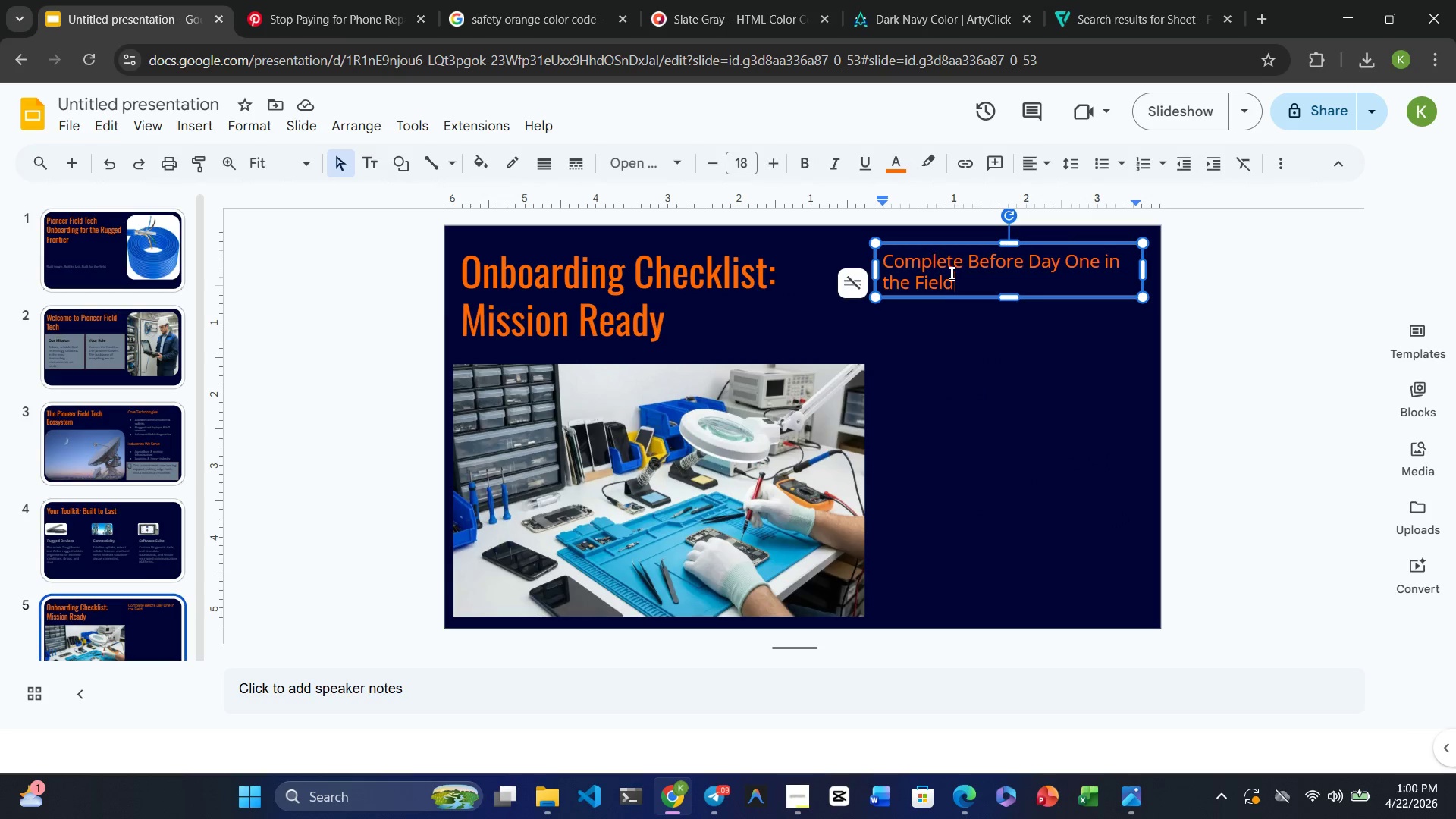 
wait(6.09)
 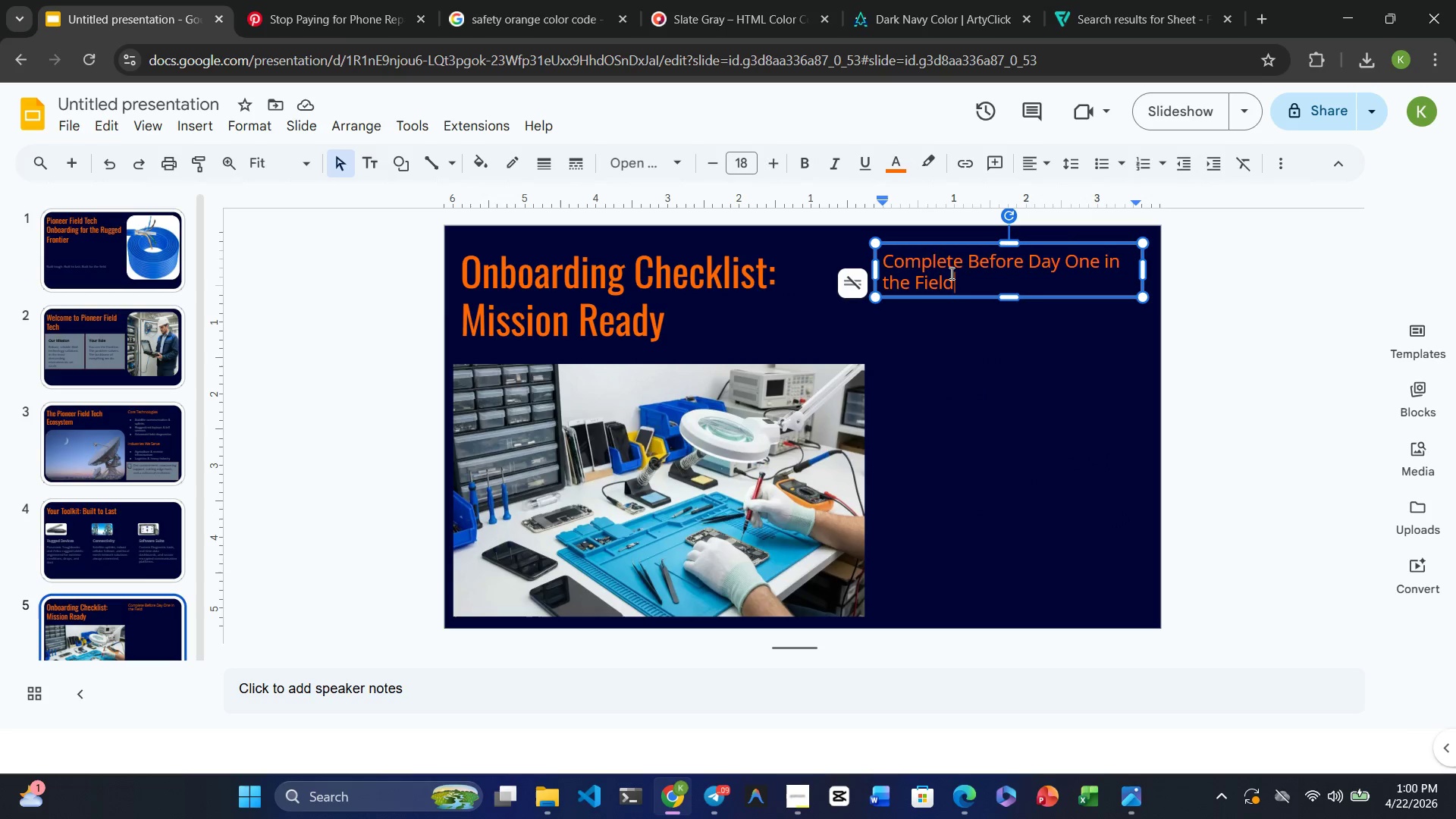 
left_click([990, 441])
 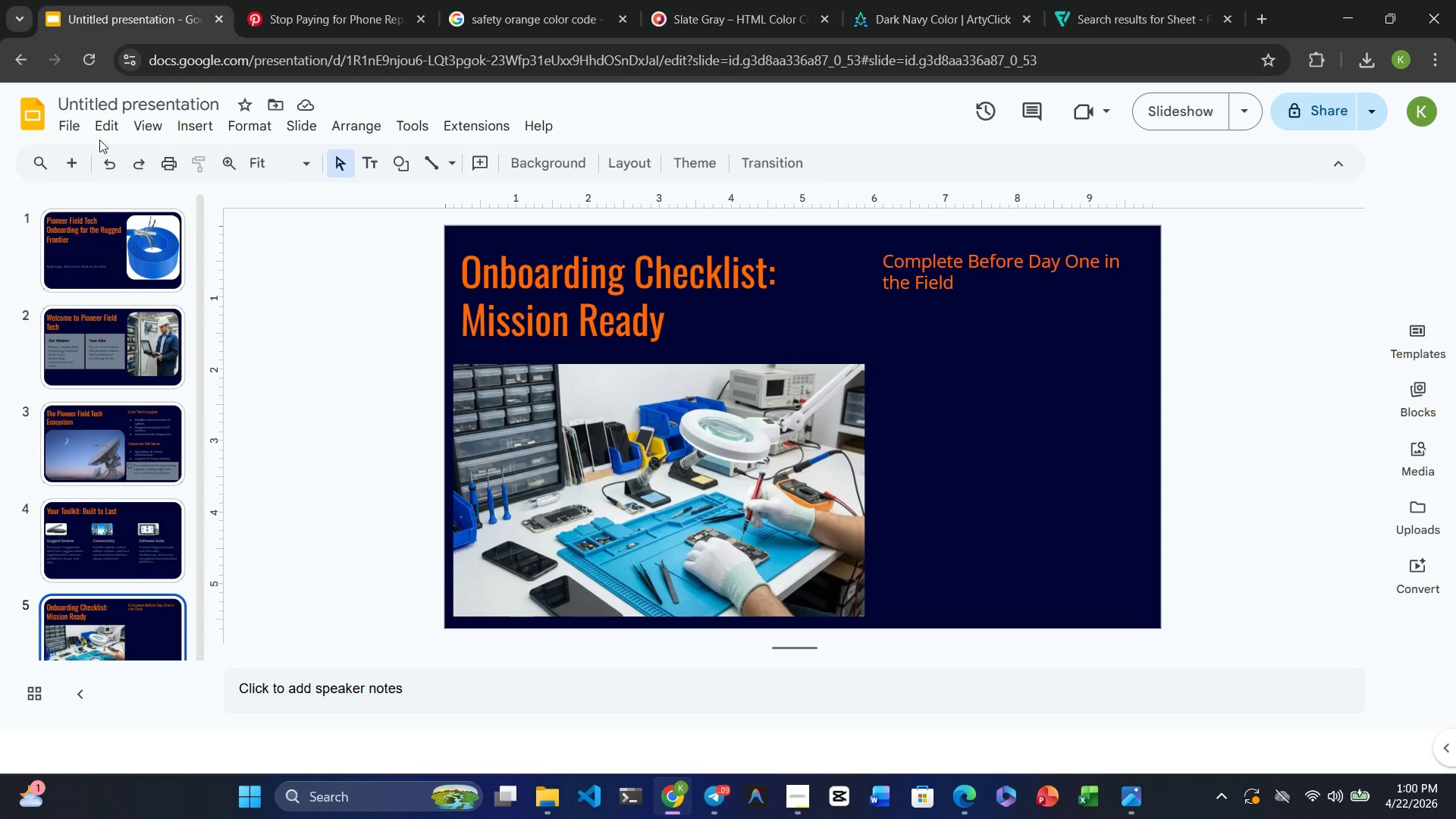 
left_click([174, 130])
 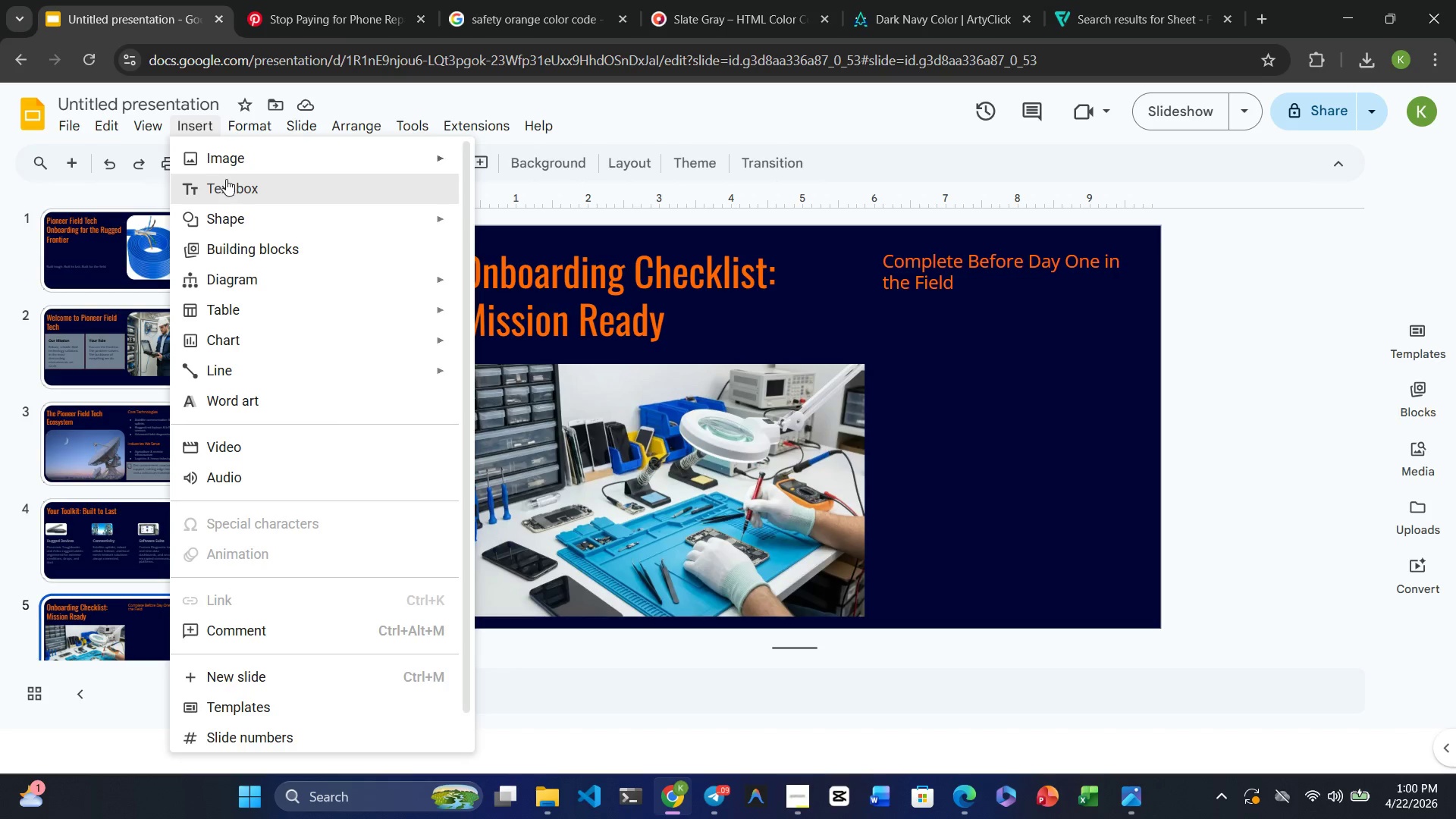 
left_click([229, 181])
 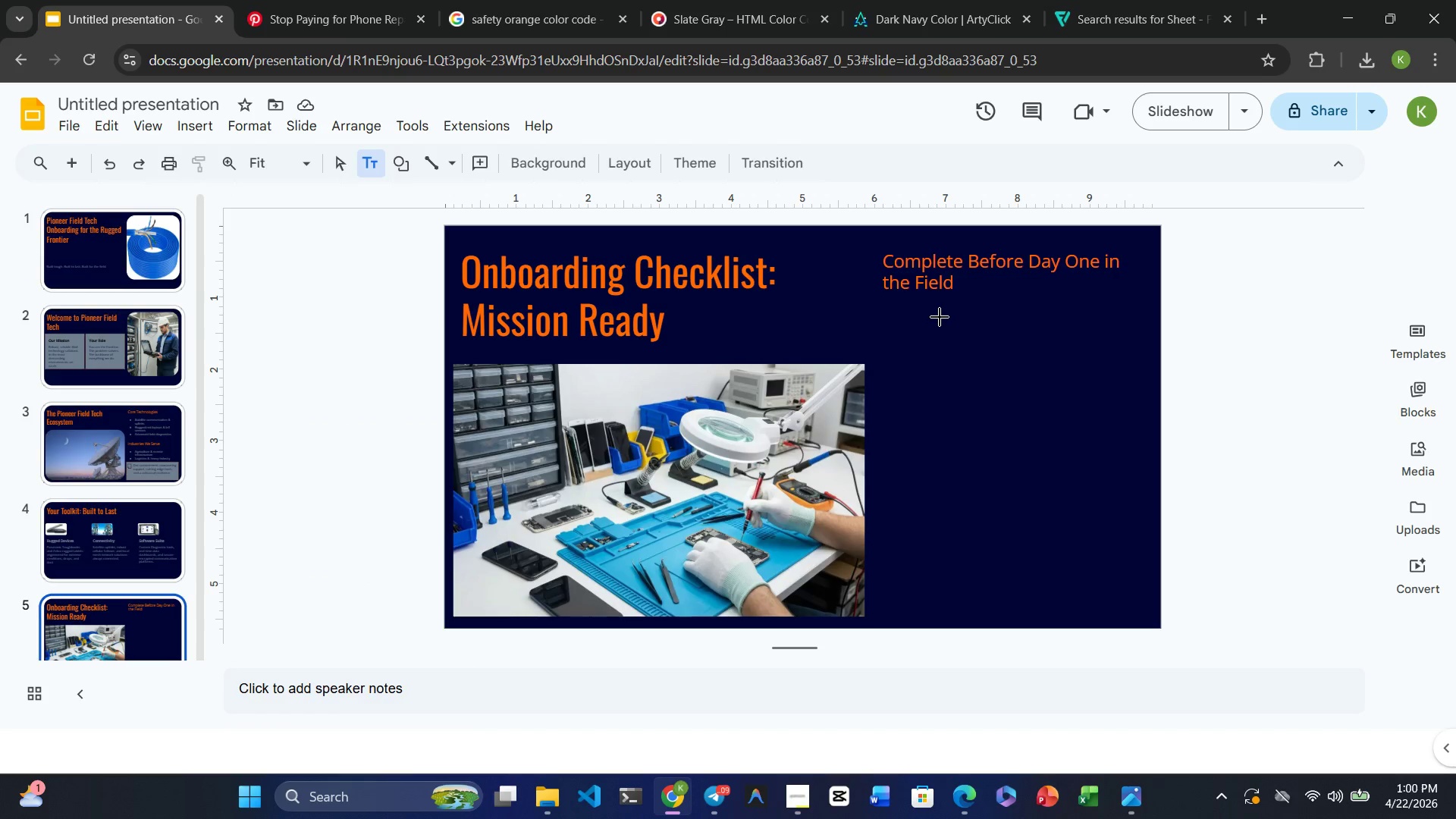 
left_click_drag(start_coordinate=[940, 317], to_coordinate=[1142, 486])
 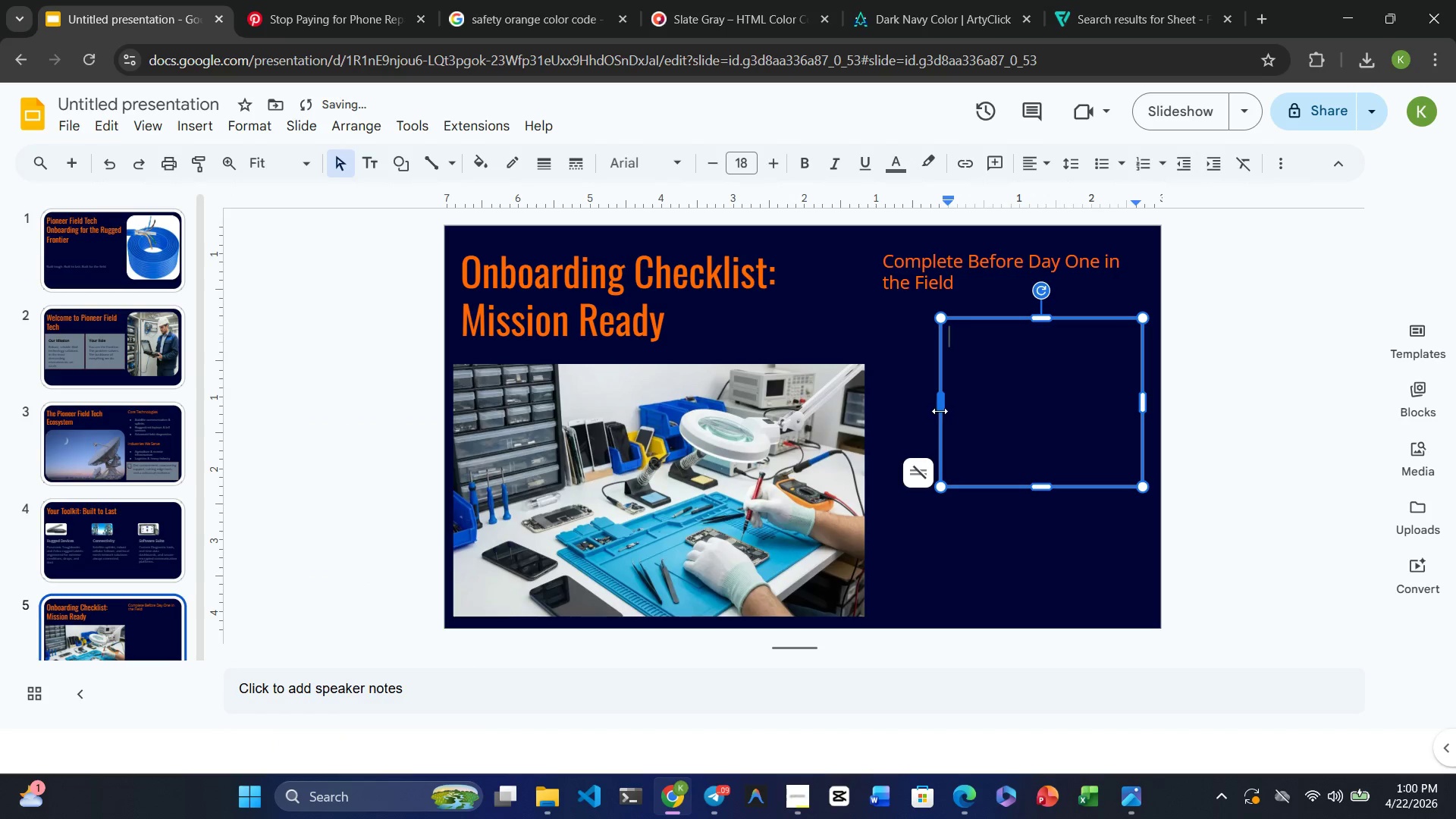 
left_click_drag(start_coordinate=[940, 410], to_coordinate=[874, 409])
 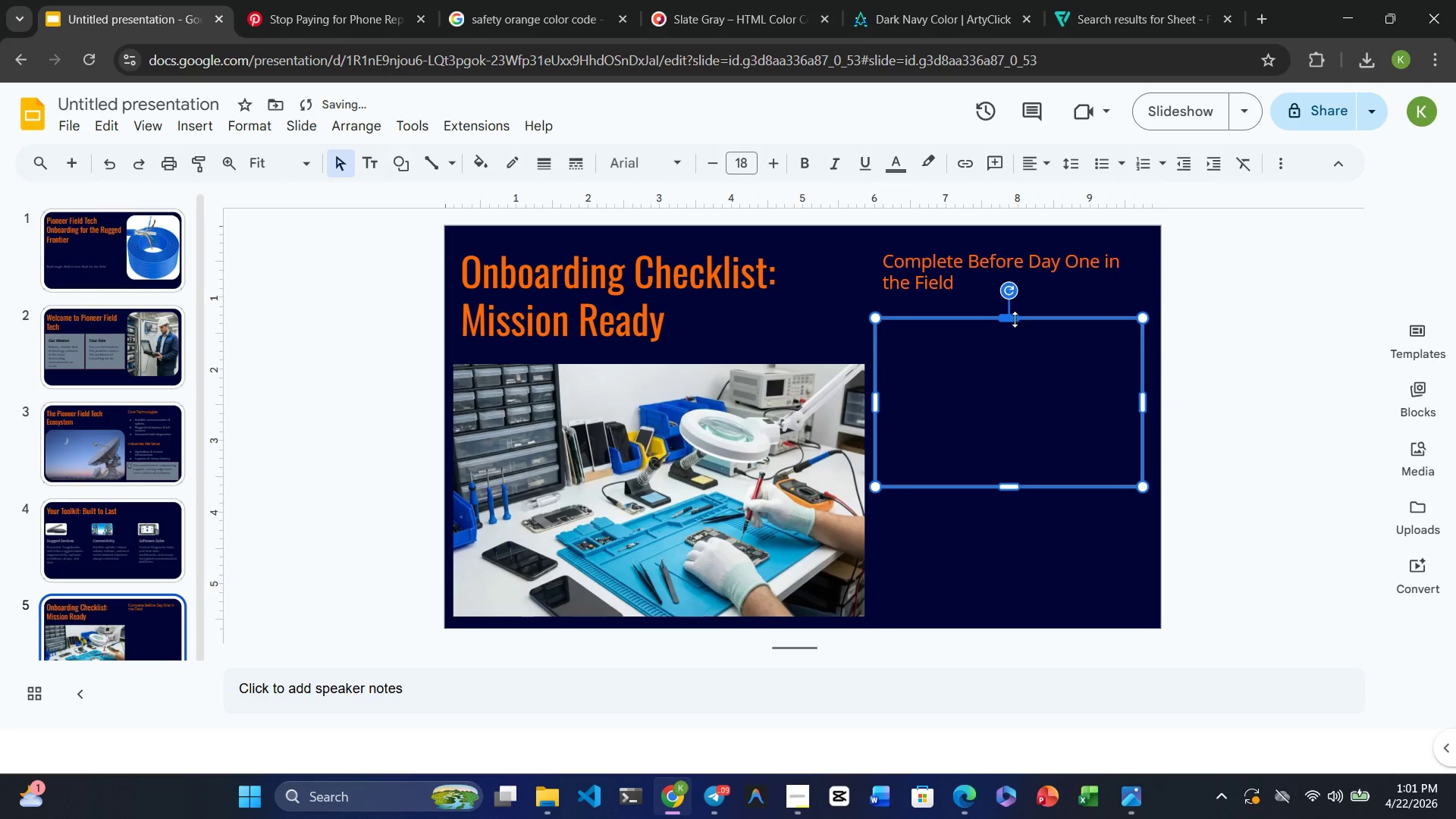 
left_click_drag(start_coordinate=[1013, 318], to_coordinate=[1009, 305])
 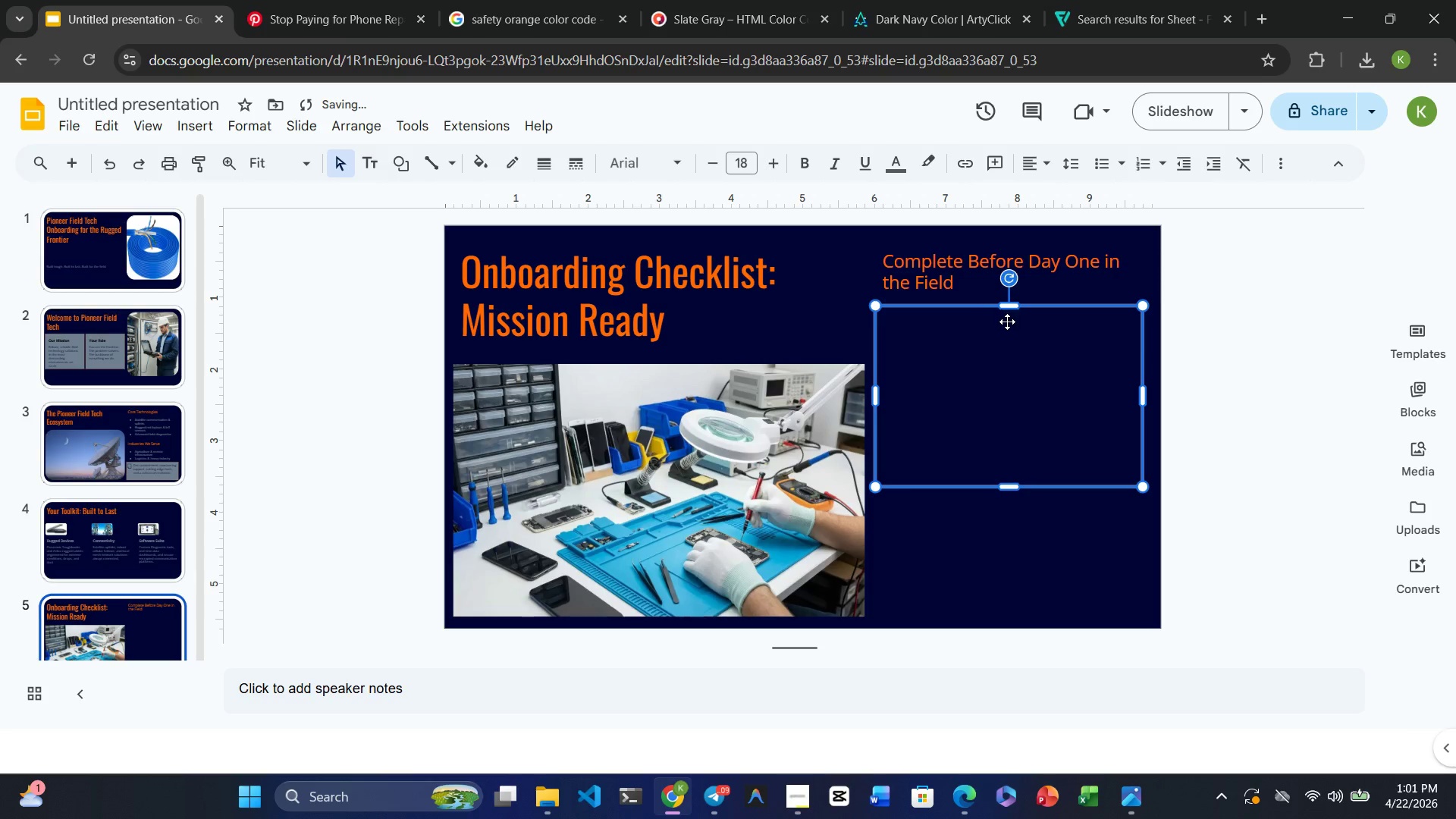 
left_click([1007, 322])
 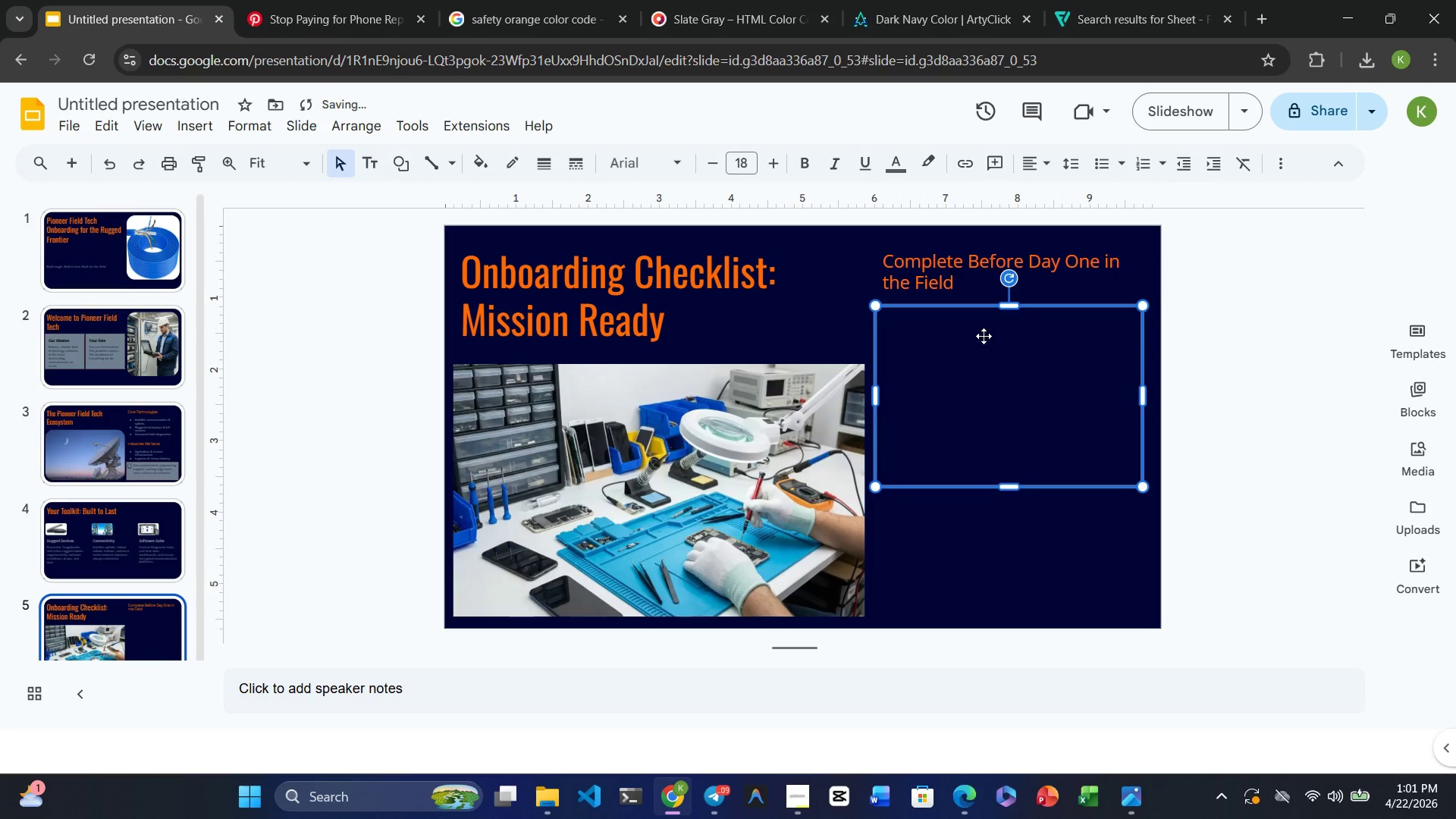 
left_click([984, 336])
 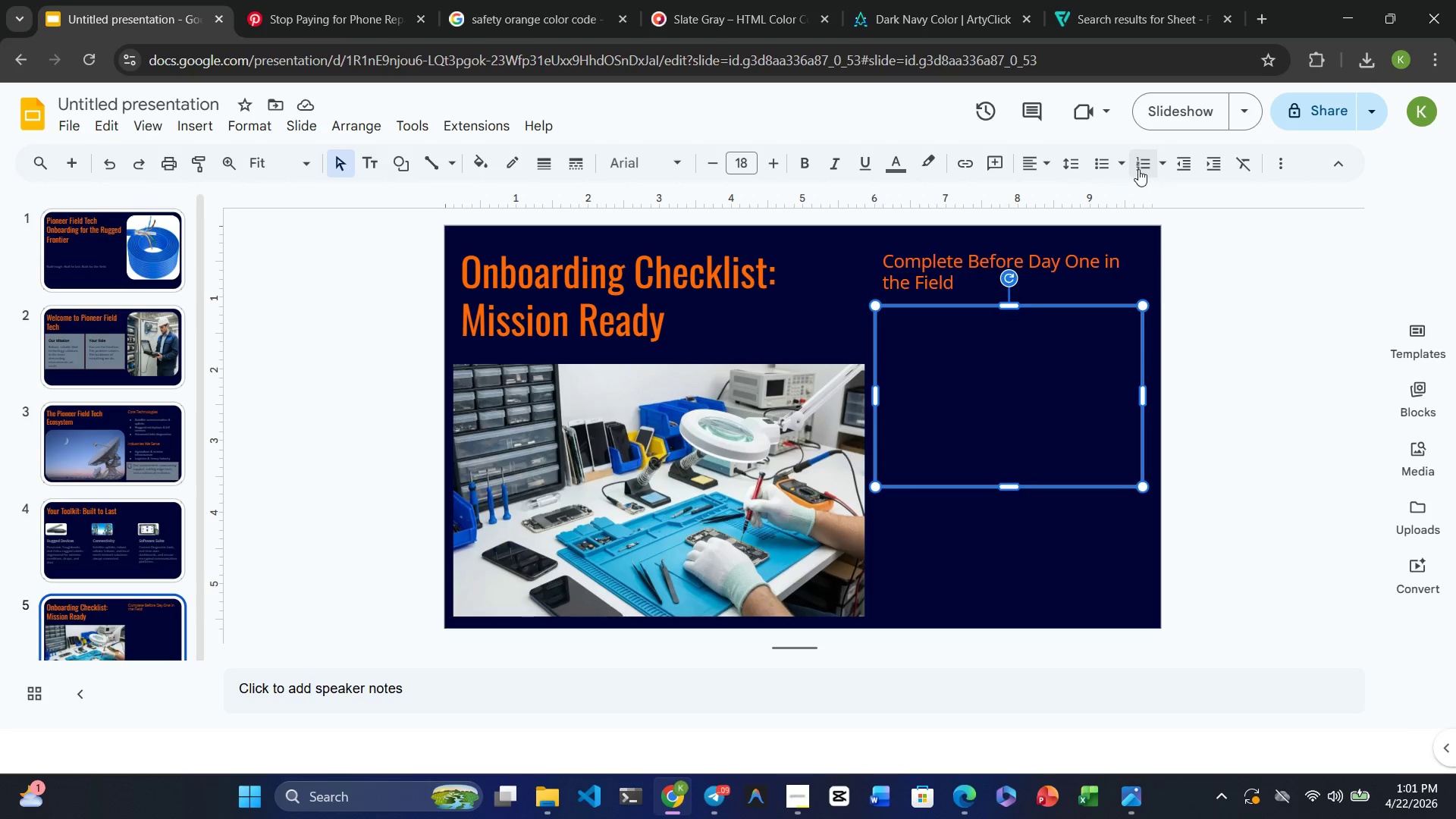 
wait(6.73)
 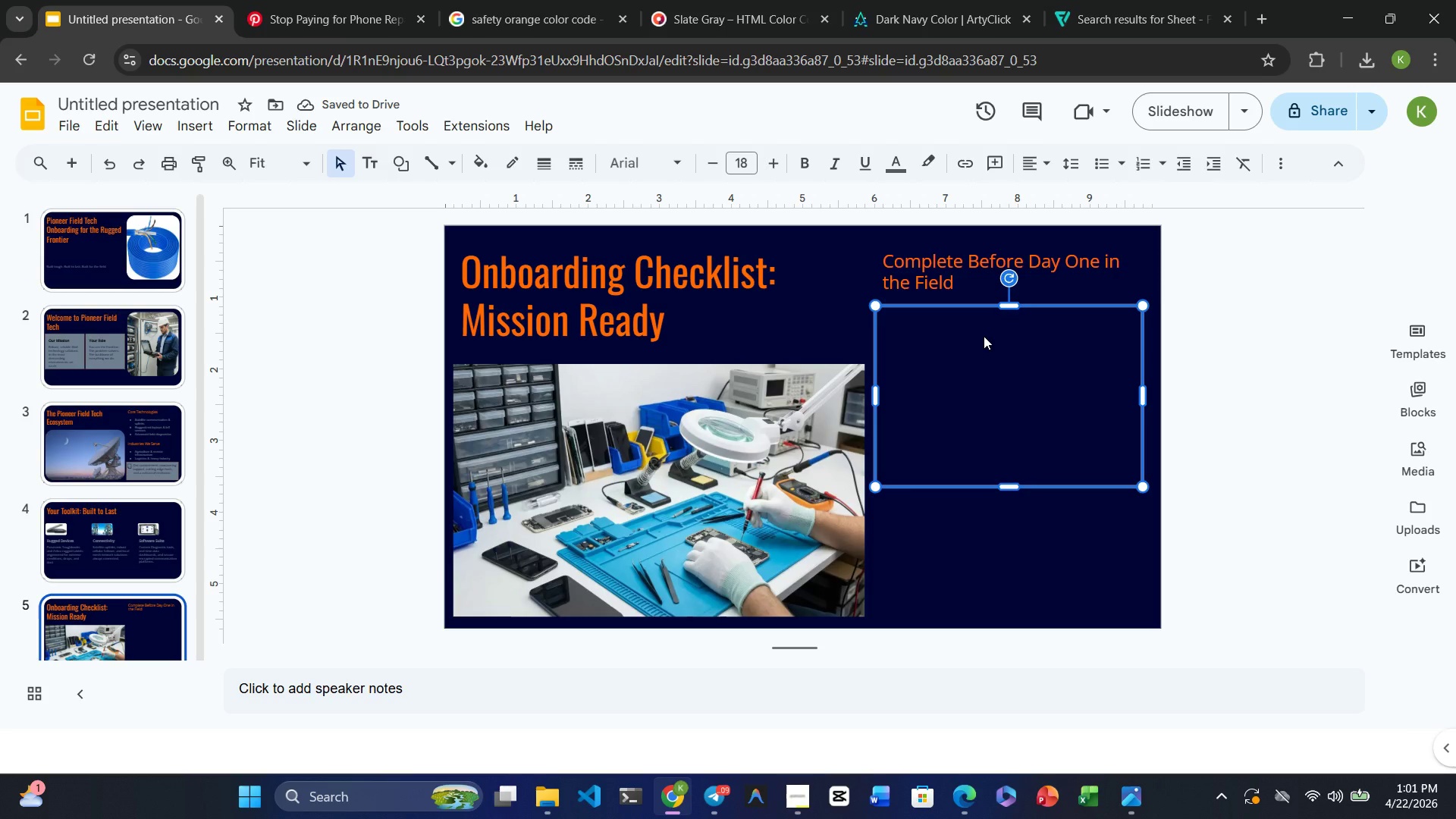 
left_click([1122, 158])
 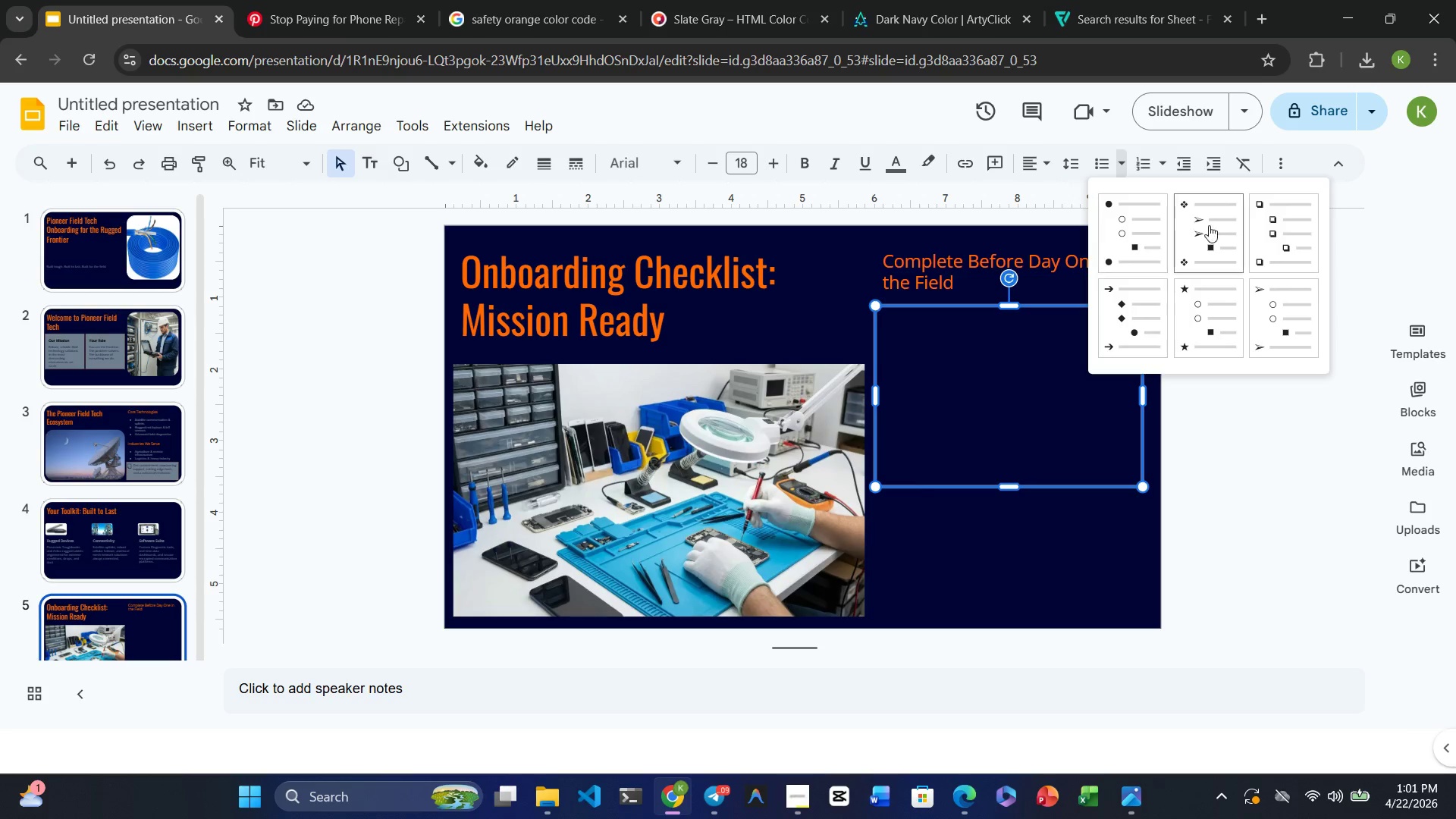 
left_click([1271, 229])
 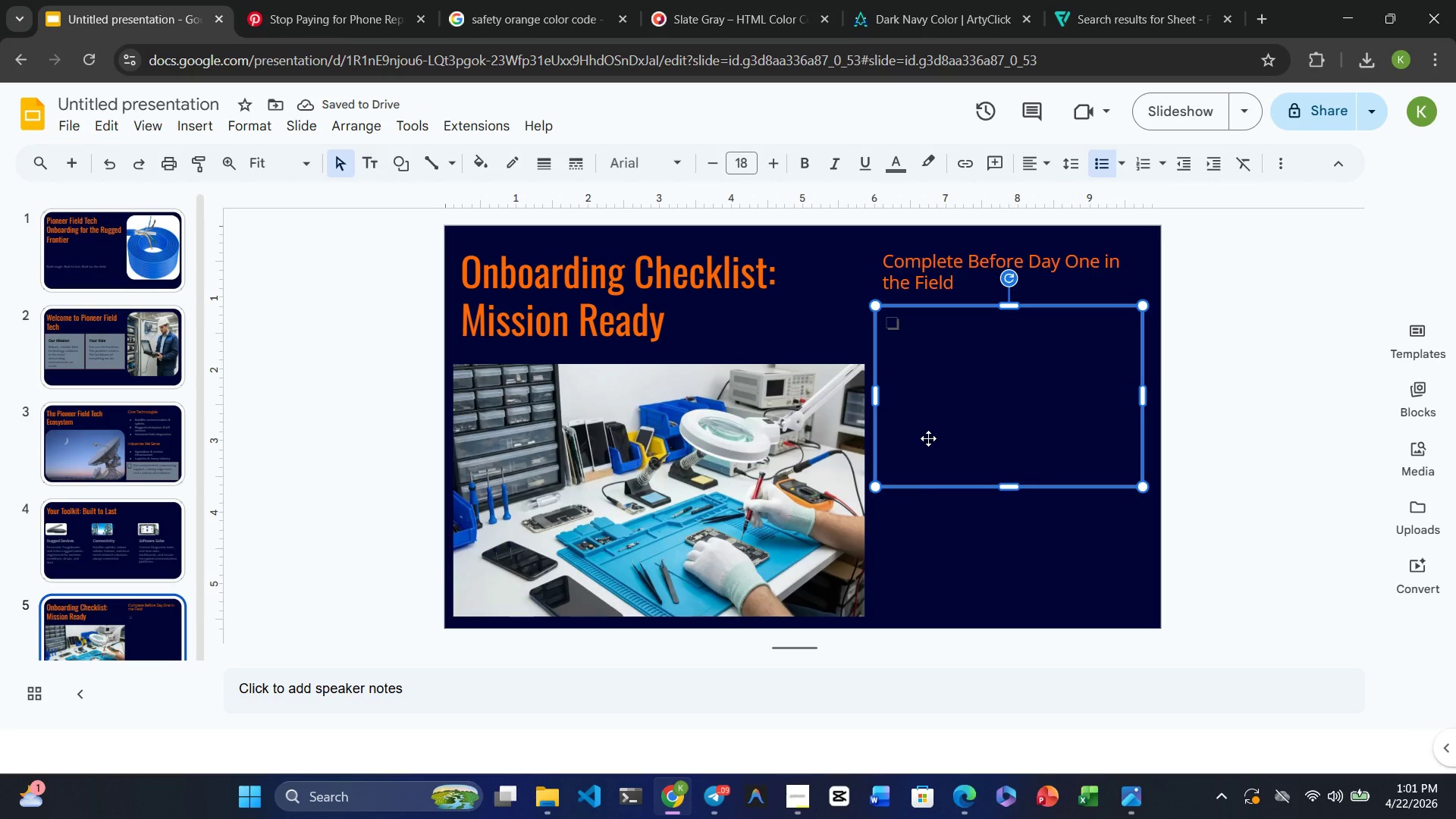 
wait(8.88)
 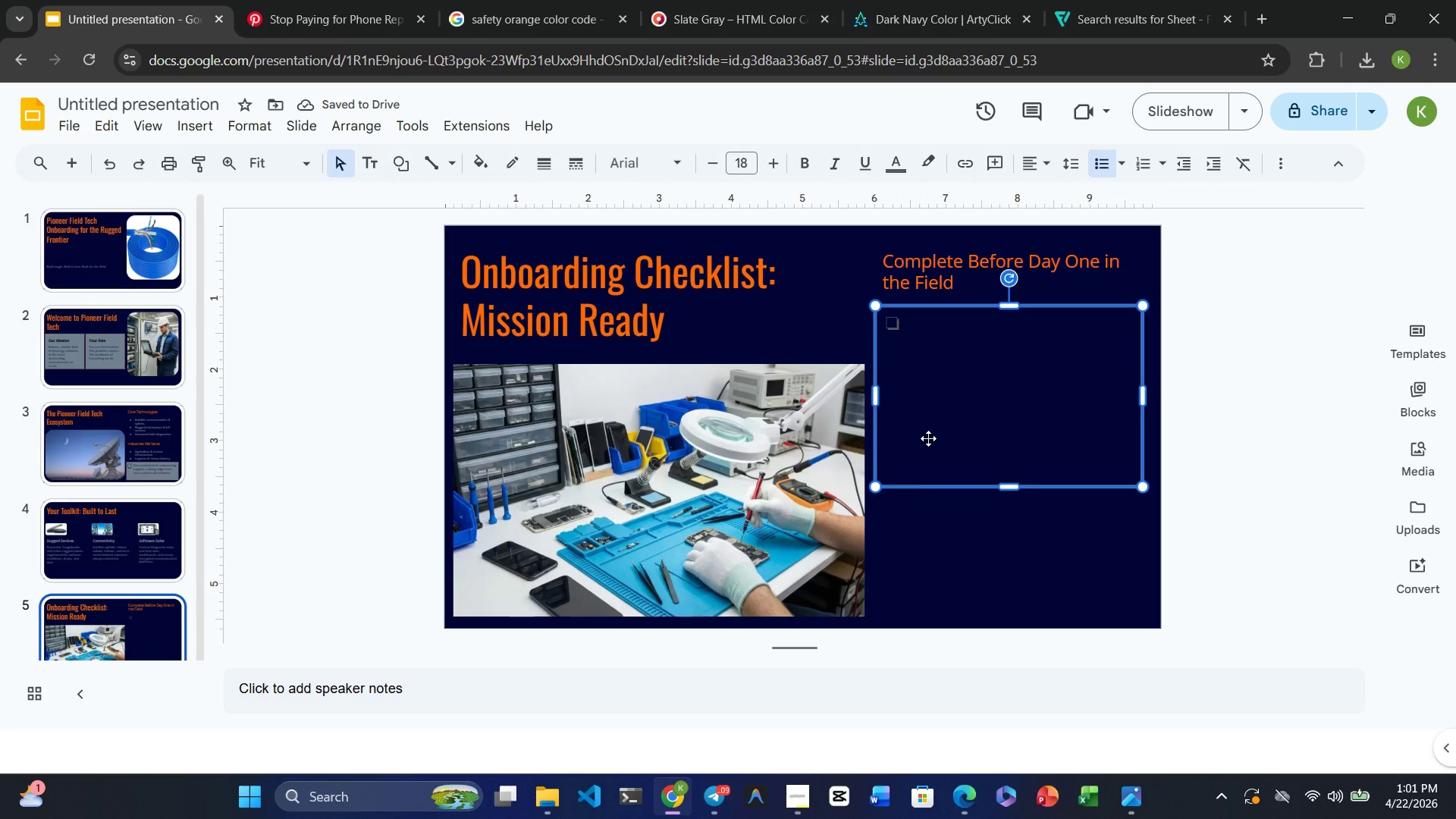 
left_click([892, 325])
 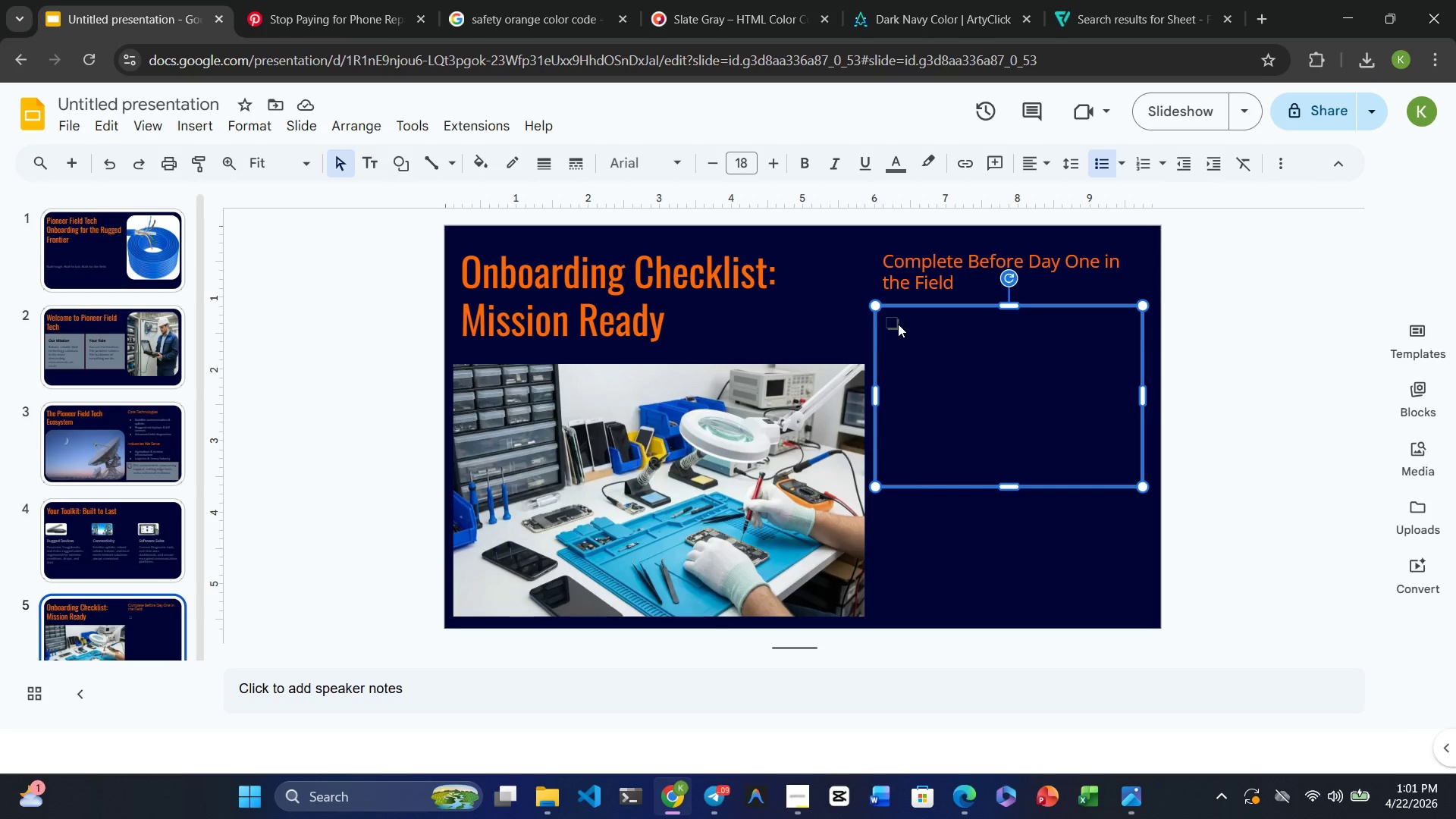 
left_click([890, 324])
 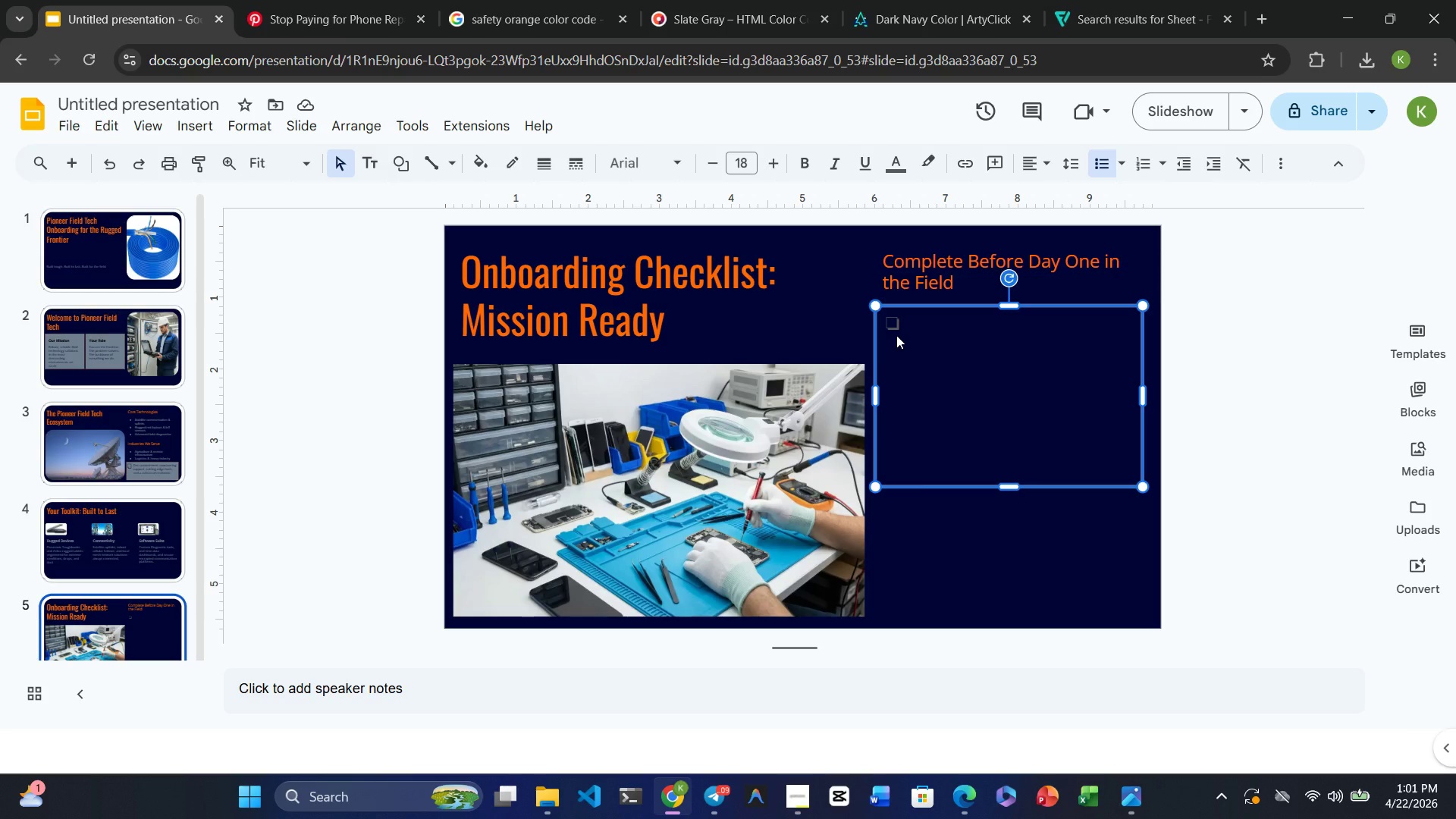 
wait(6.67)
 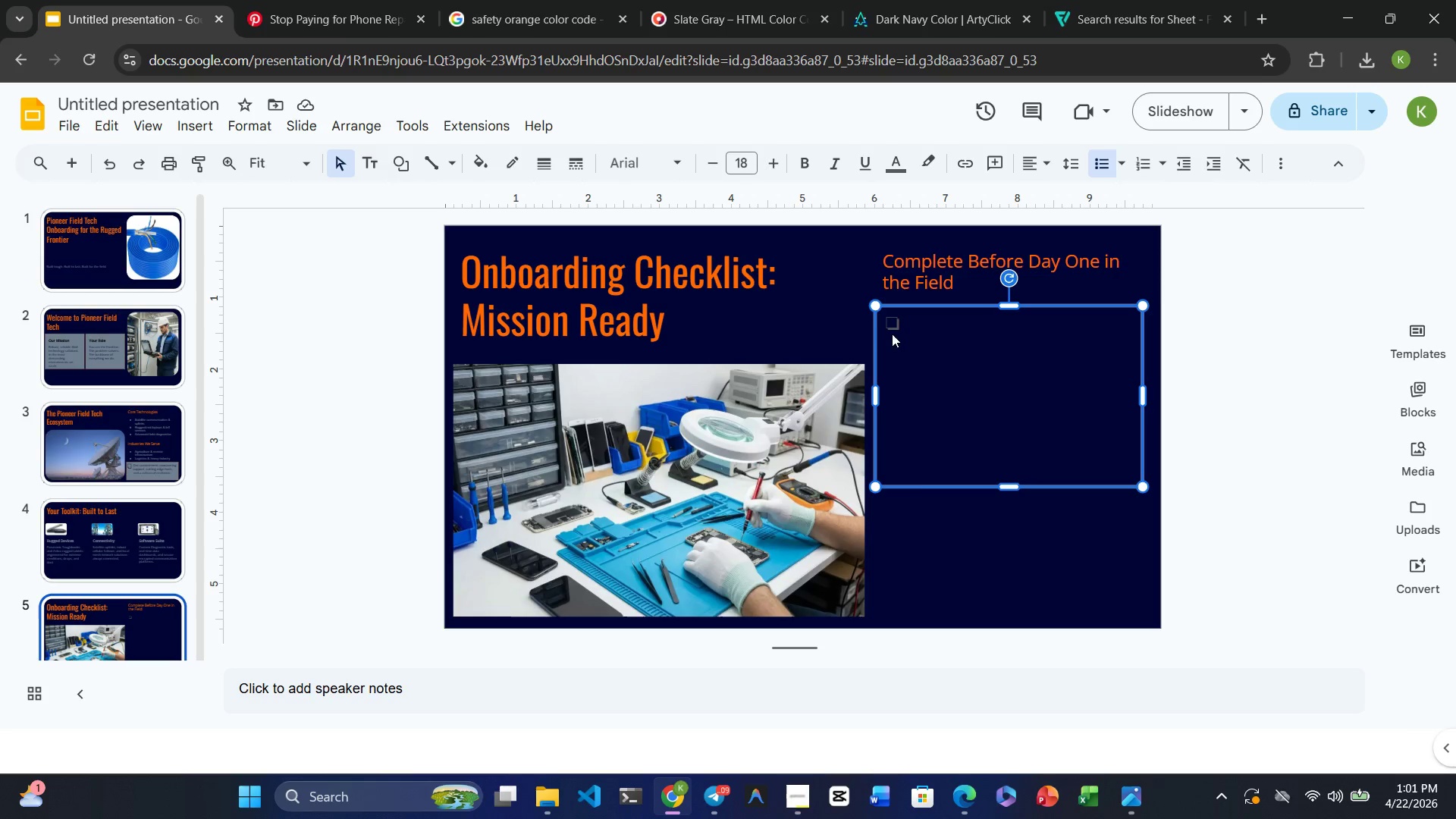 
left_click([902, 162])
 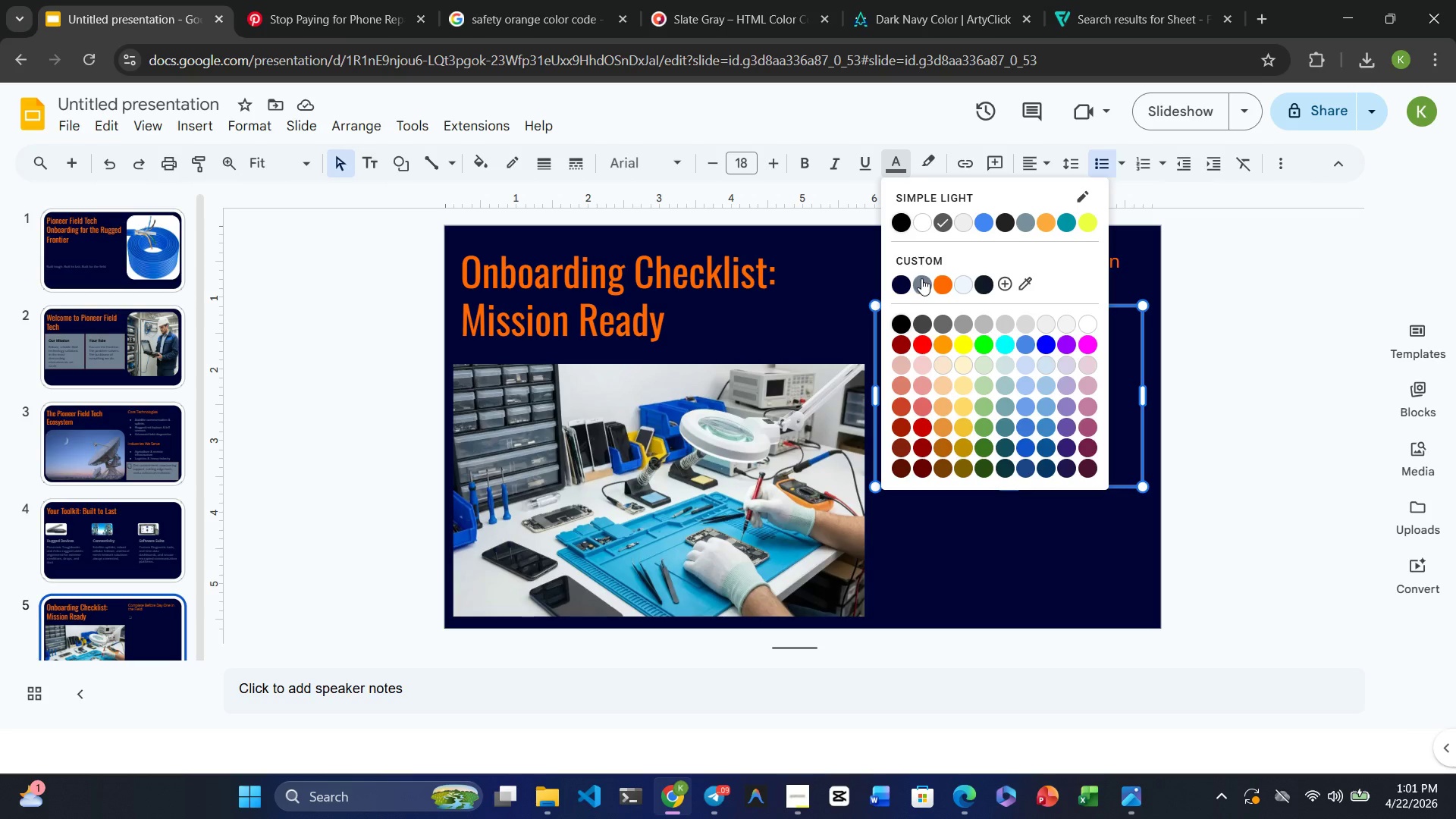 
left_click([921, 281])
 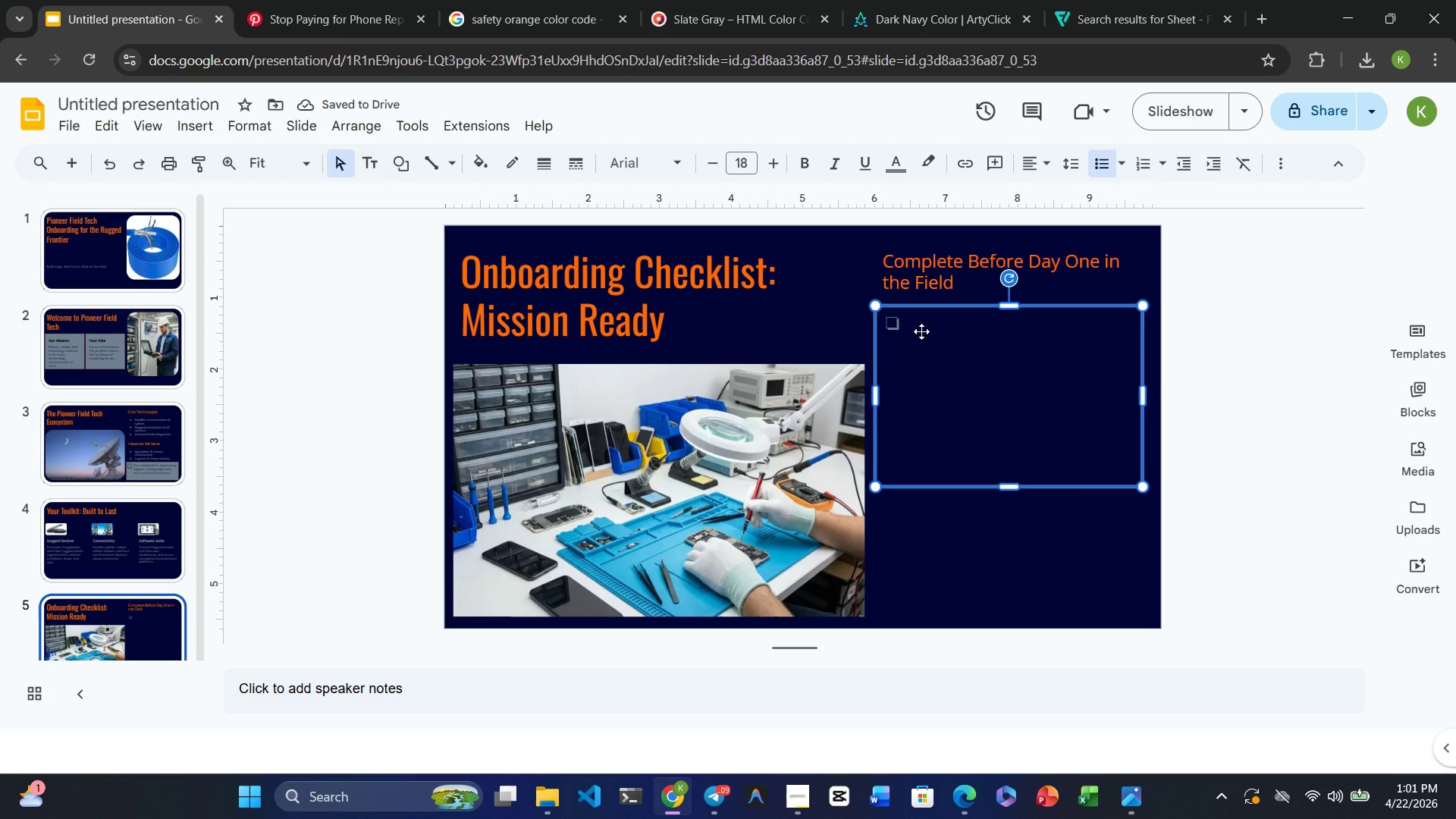 
type(Hardware s)
key(Backspace)
type(Setupd)
key(Backspace)
type(: )
 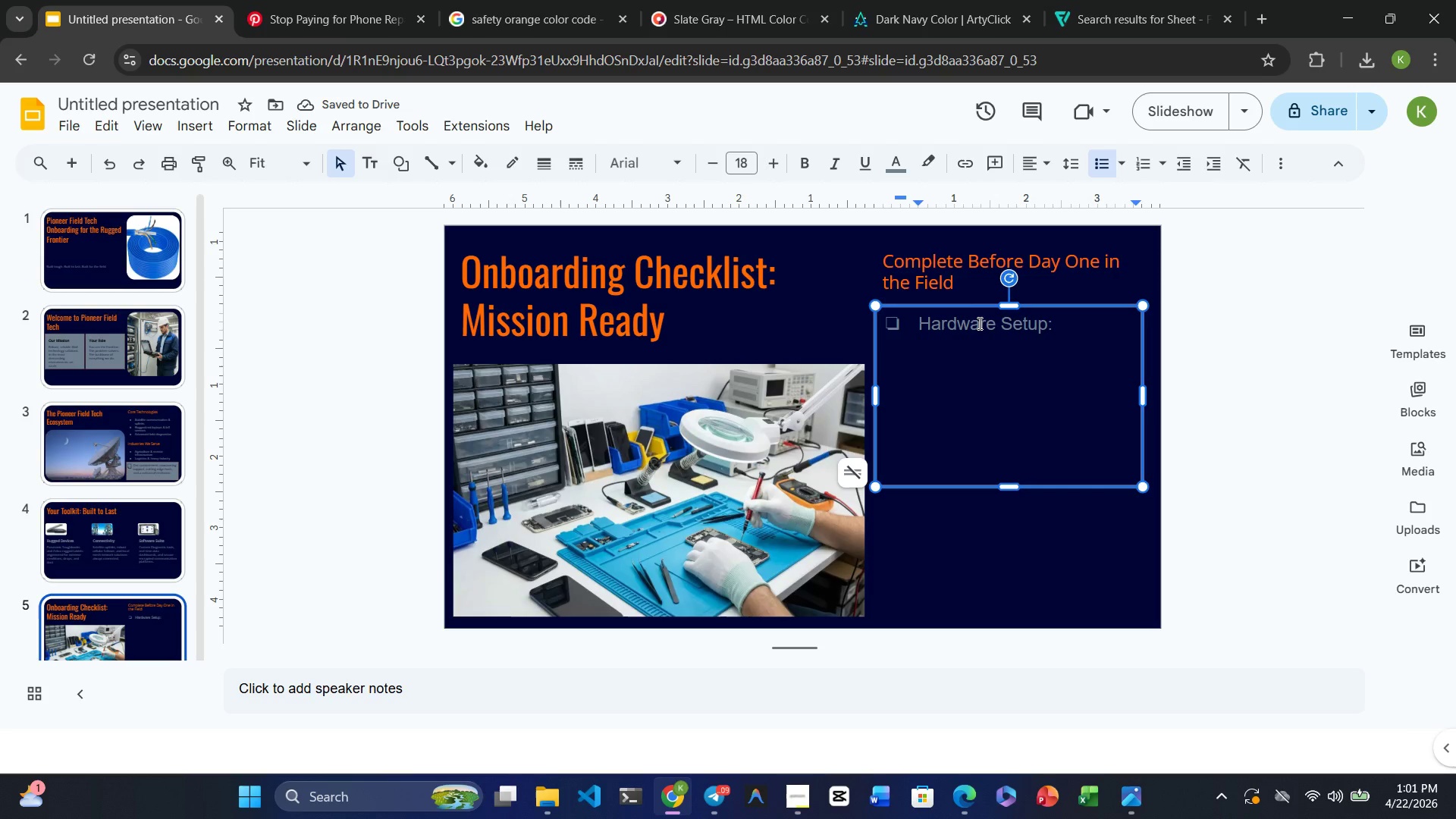 
left_click_drag(start_coordinate=[1067, 330], to_coordinate=[889, 335])
 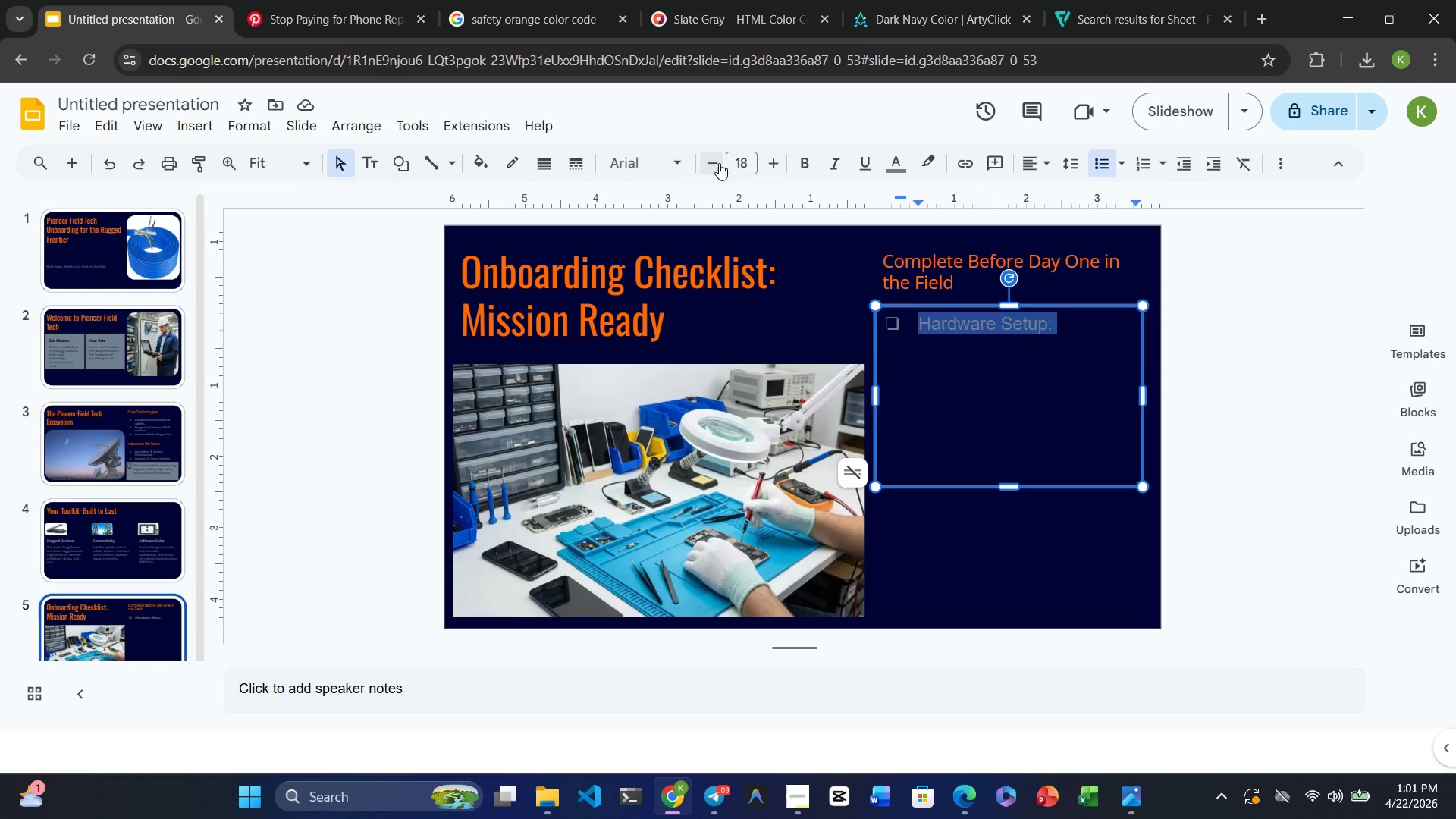 
double_click([719, 163])
 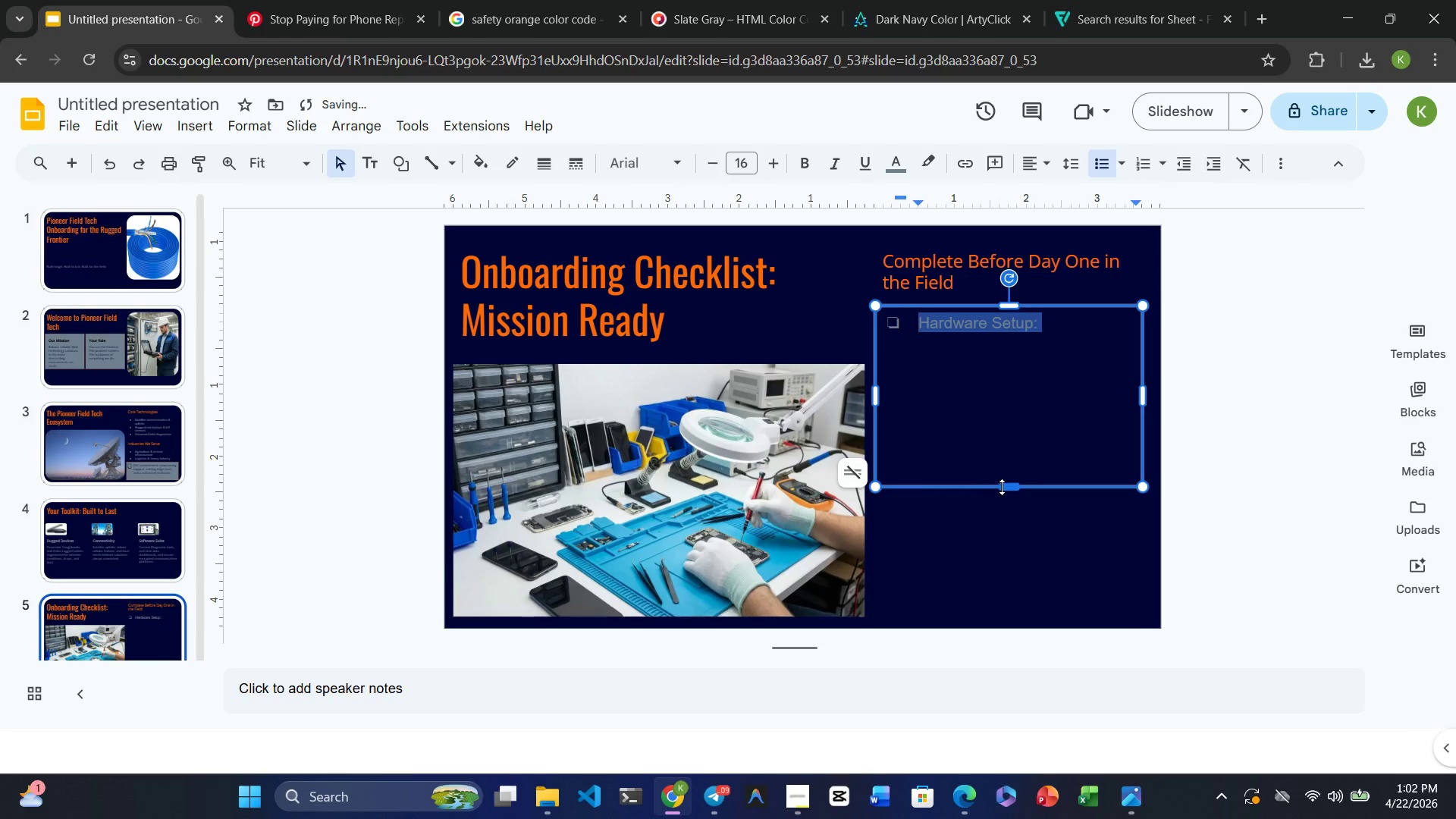 
left_click_drag(start_coordinate=[1010, 487], to_coordinate=[1027, 616])
 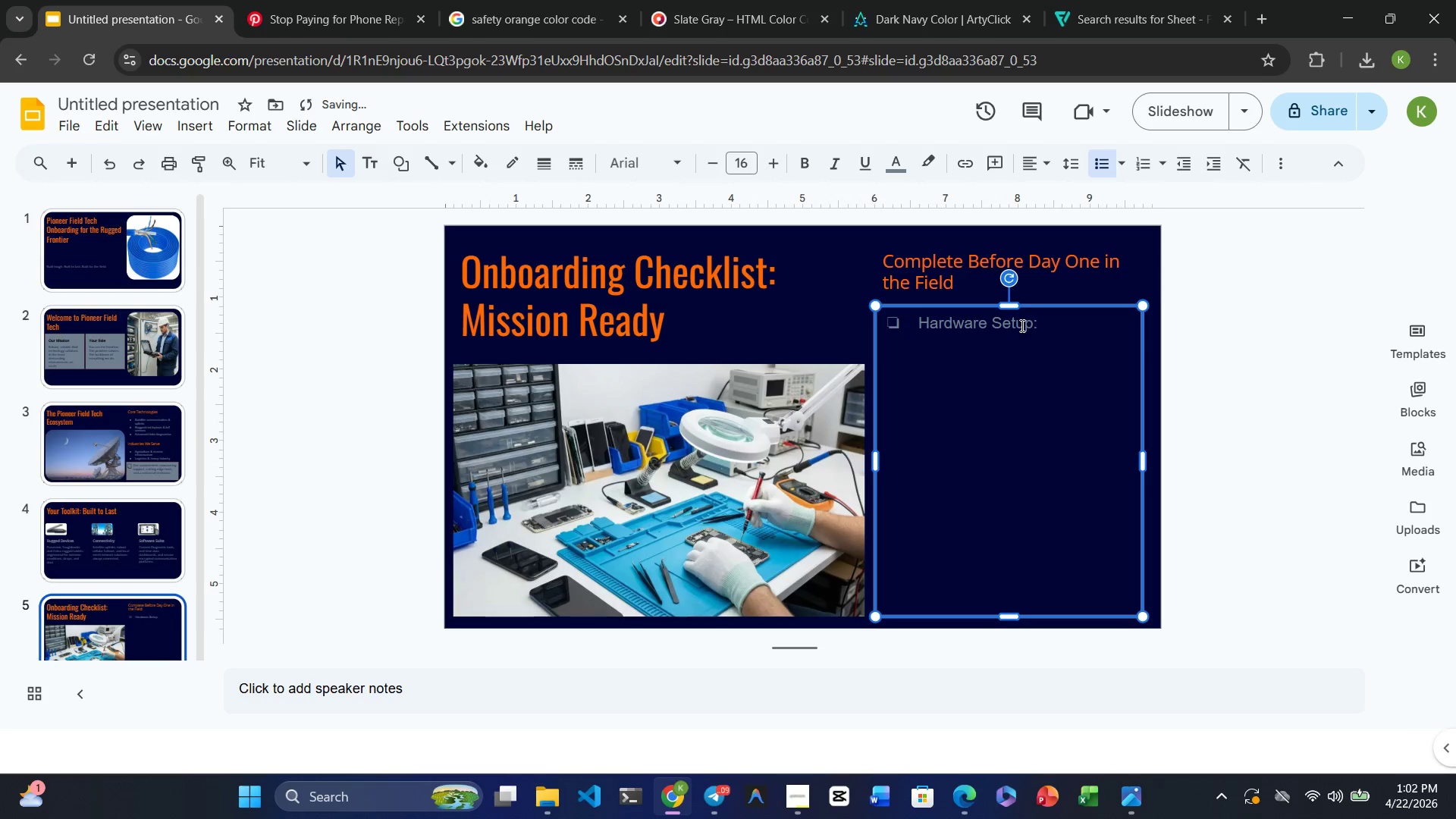 
left_click([1019, 323])
 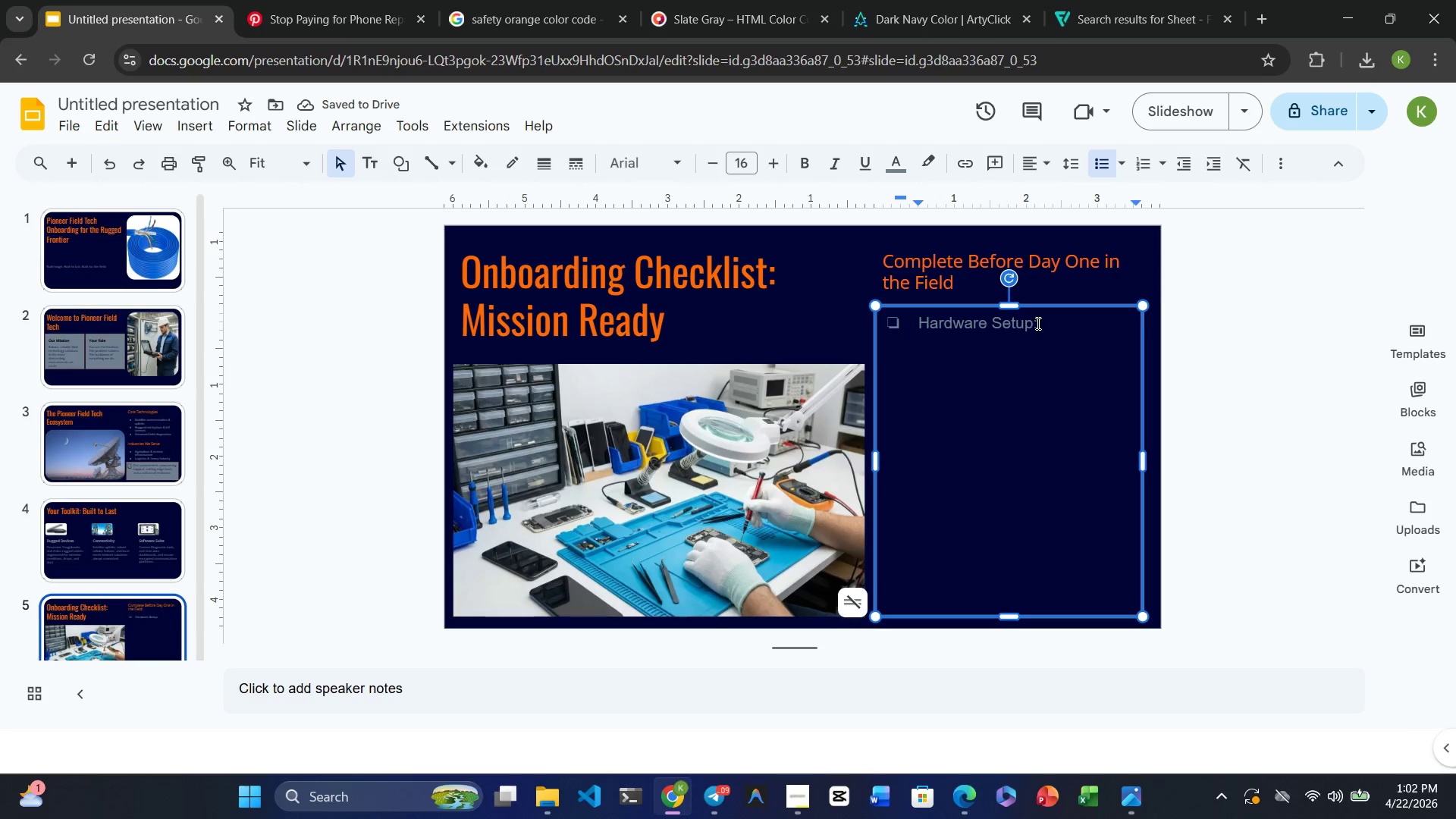 
left_click([1040, 323])
 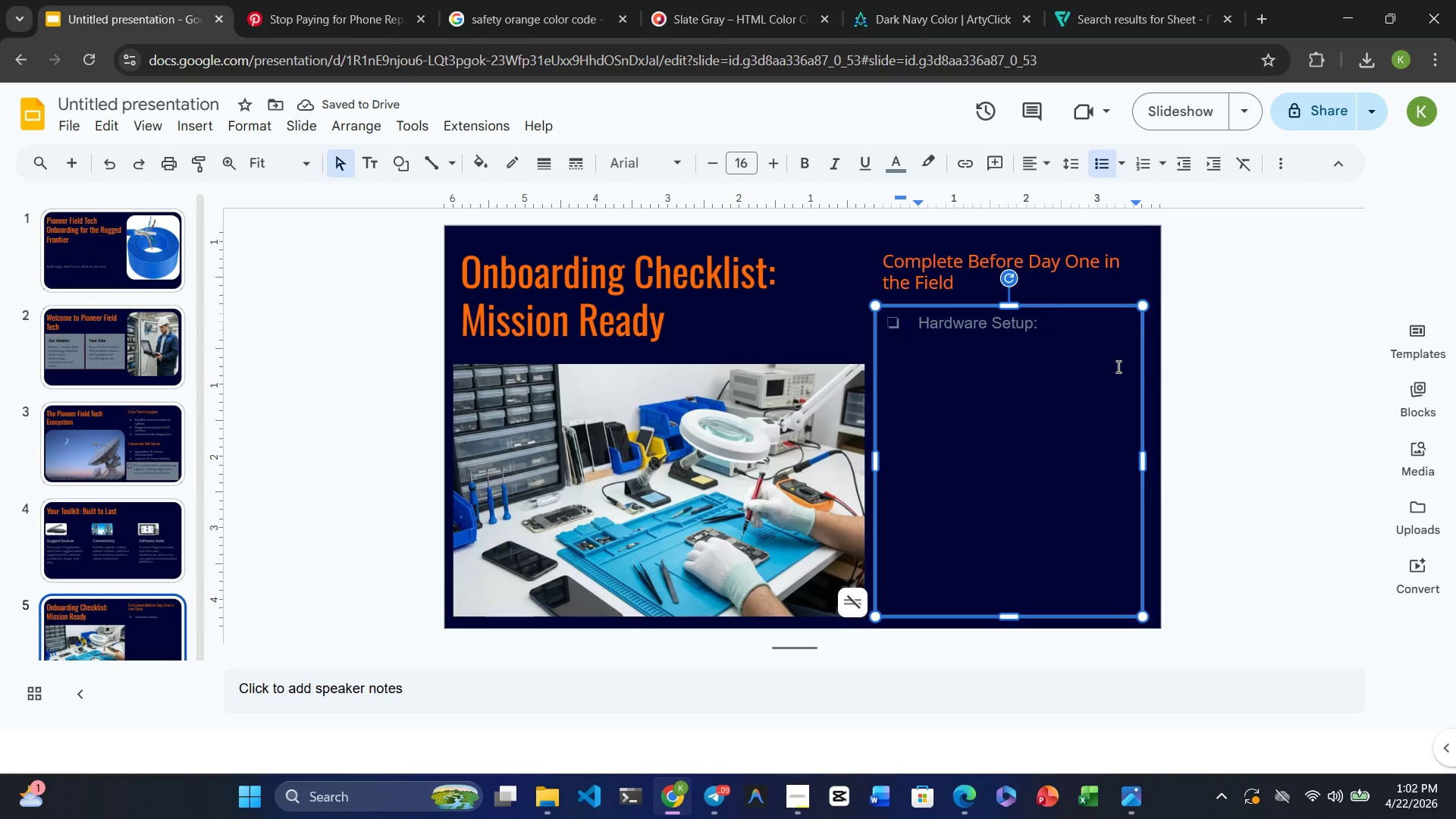 
key(Backspace)
type( Device activation and configuration)
 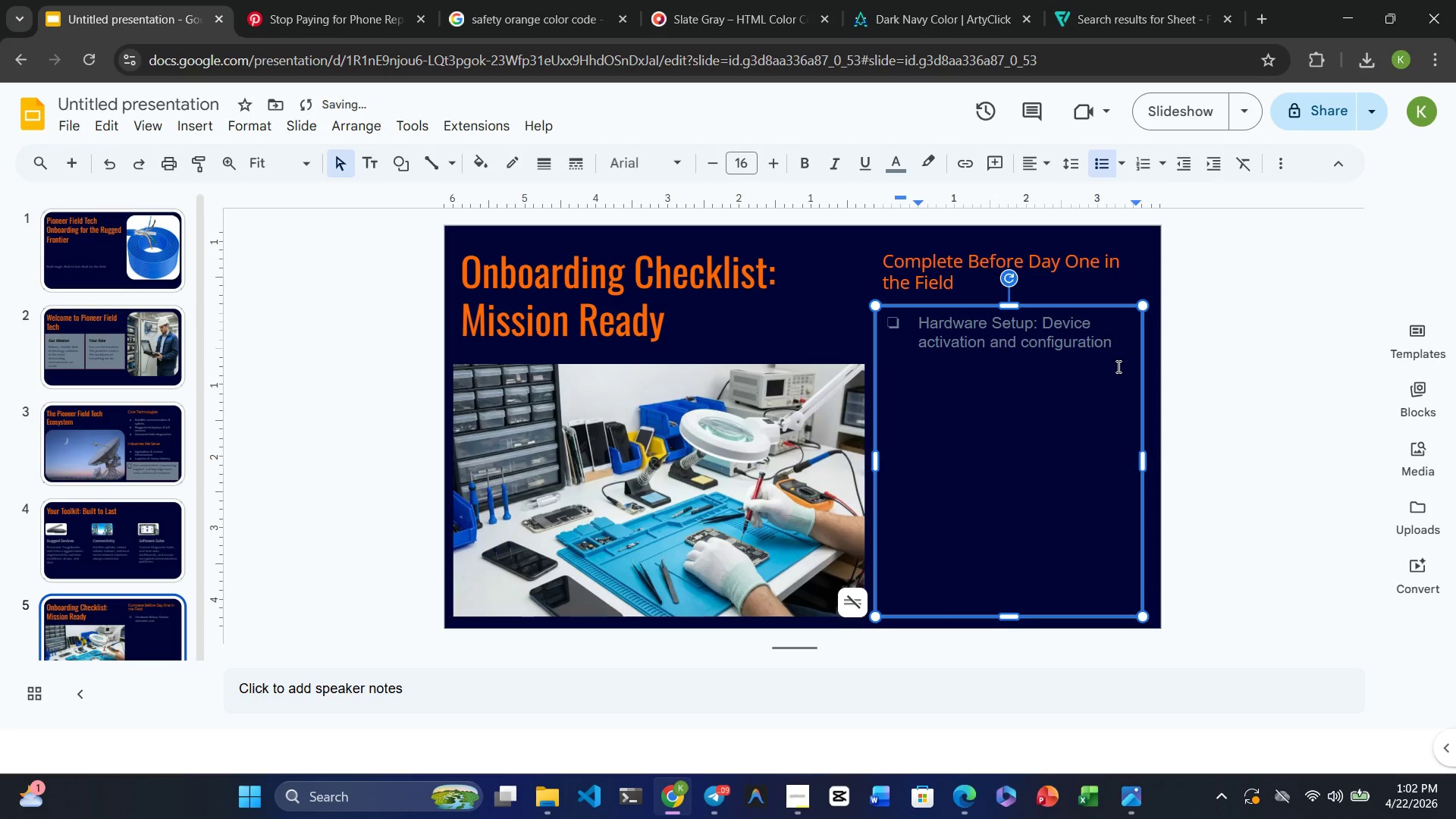 
key(Enter)
 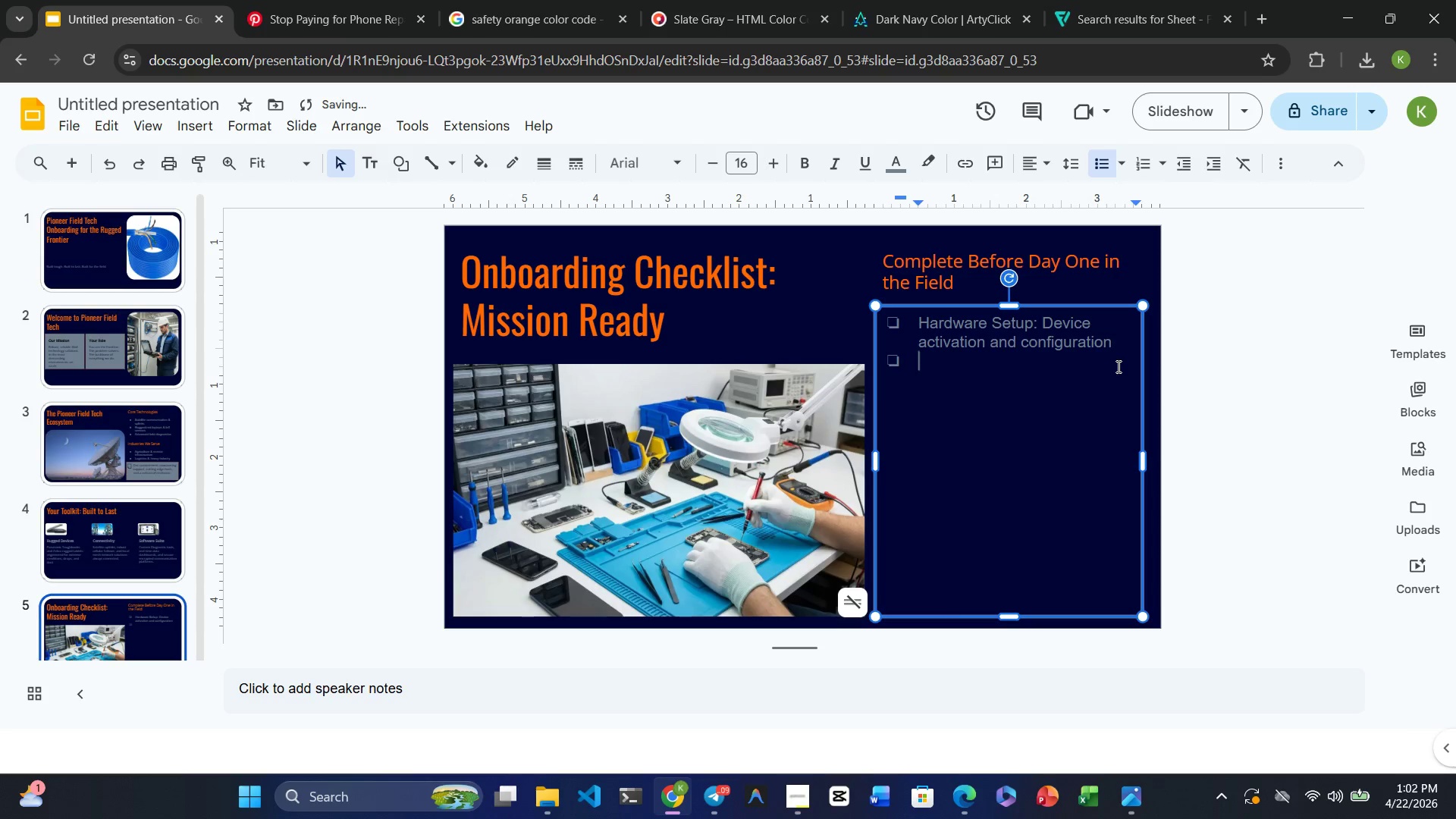 
type(Software a)
key(Backspace)
type(Access: )
 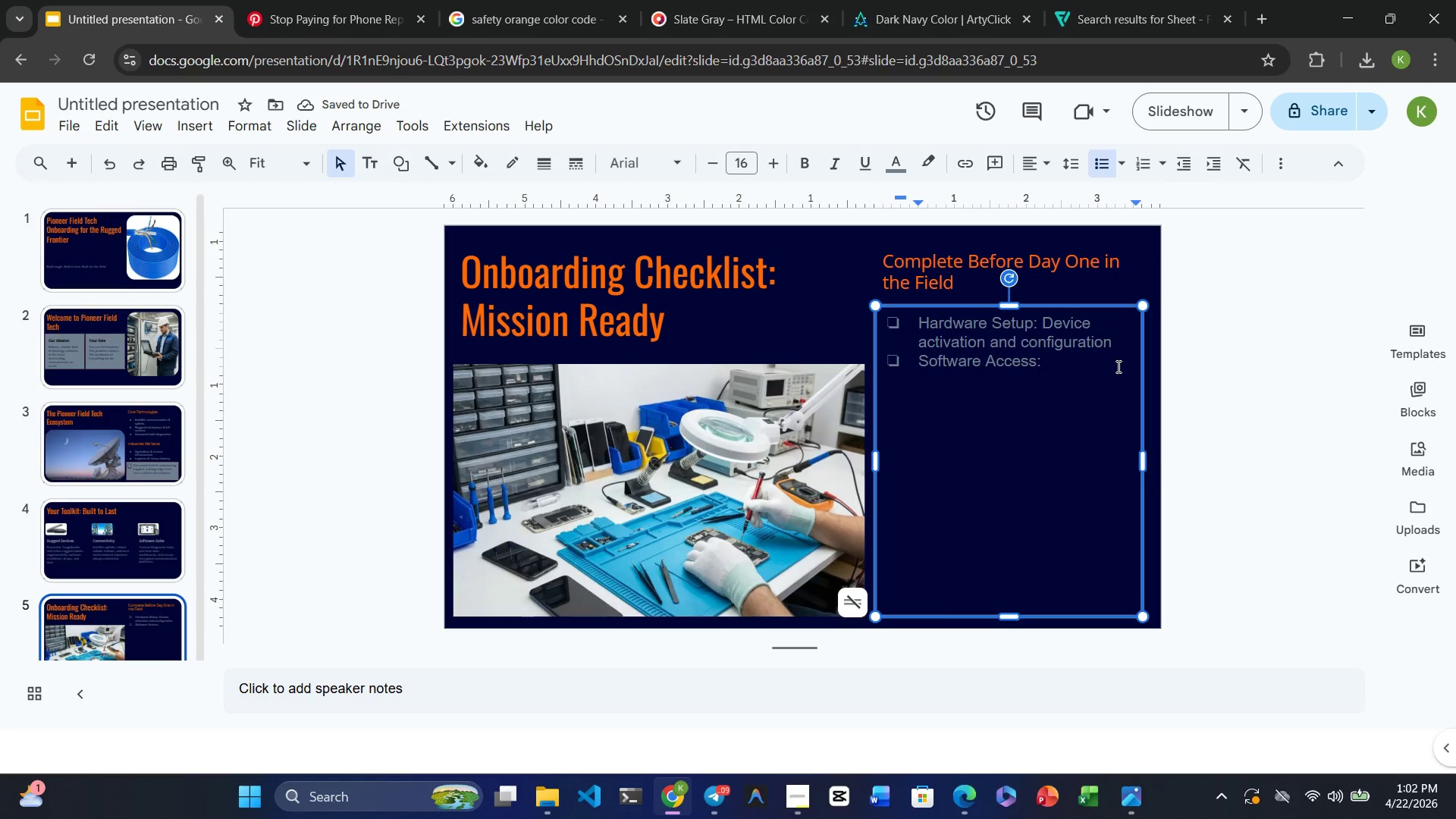 
type(Account creaton and platform login)
 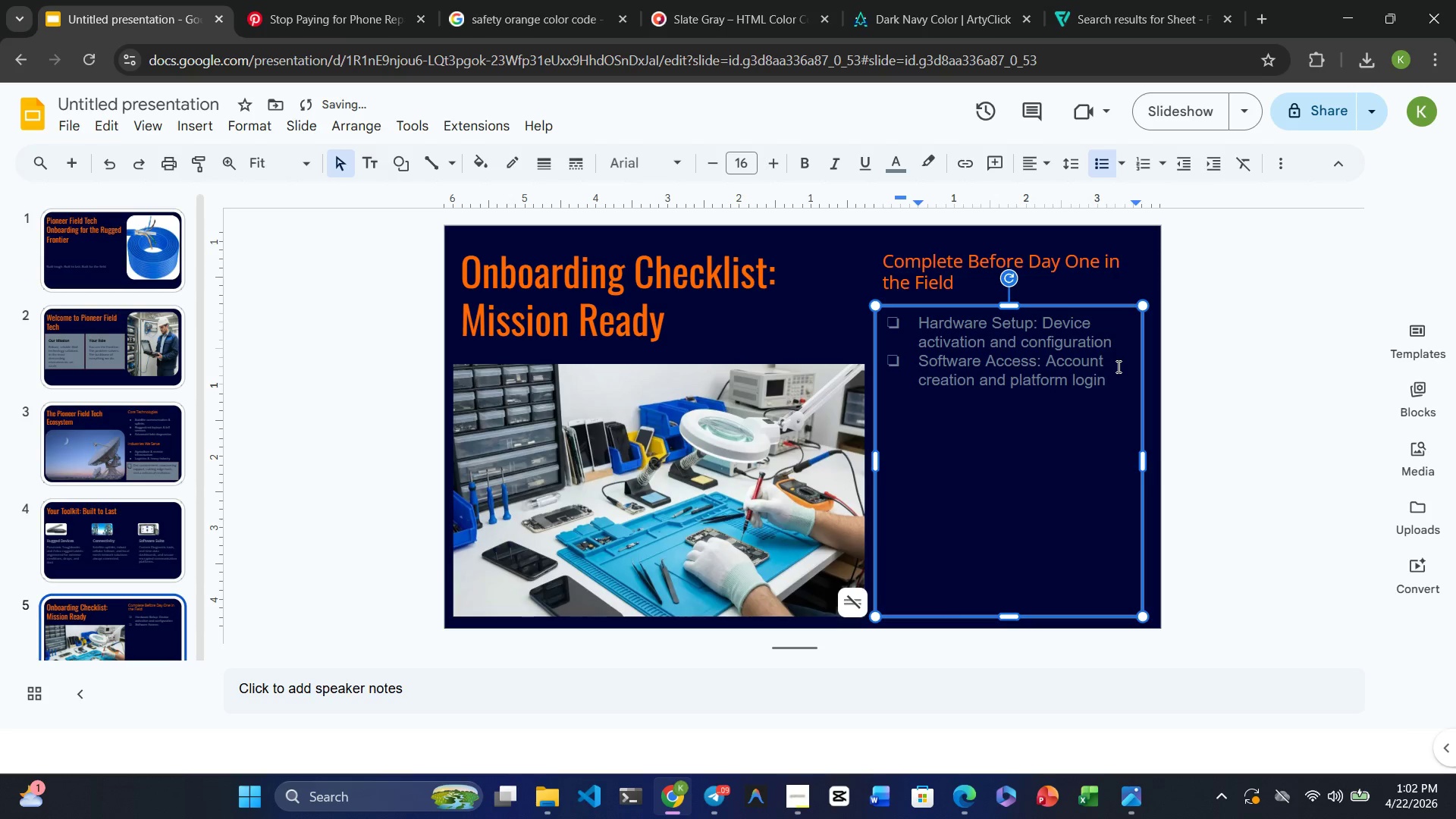 
key(Enter)
 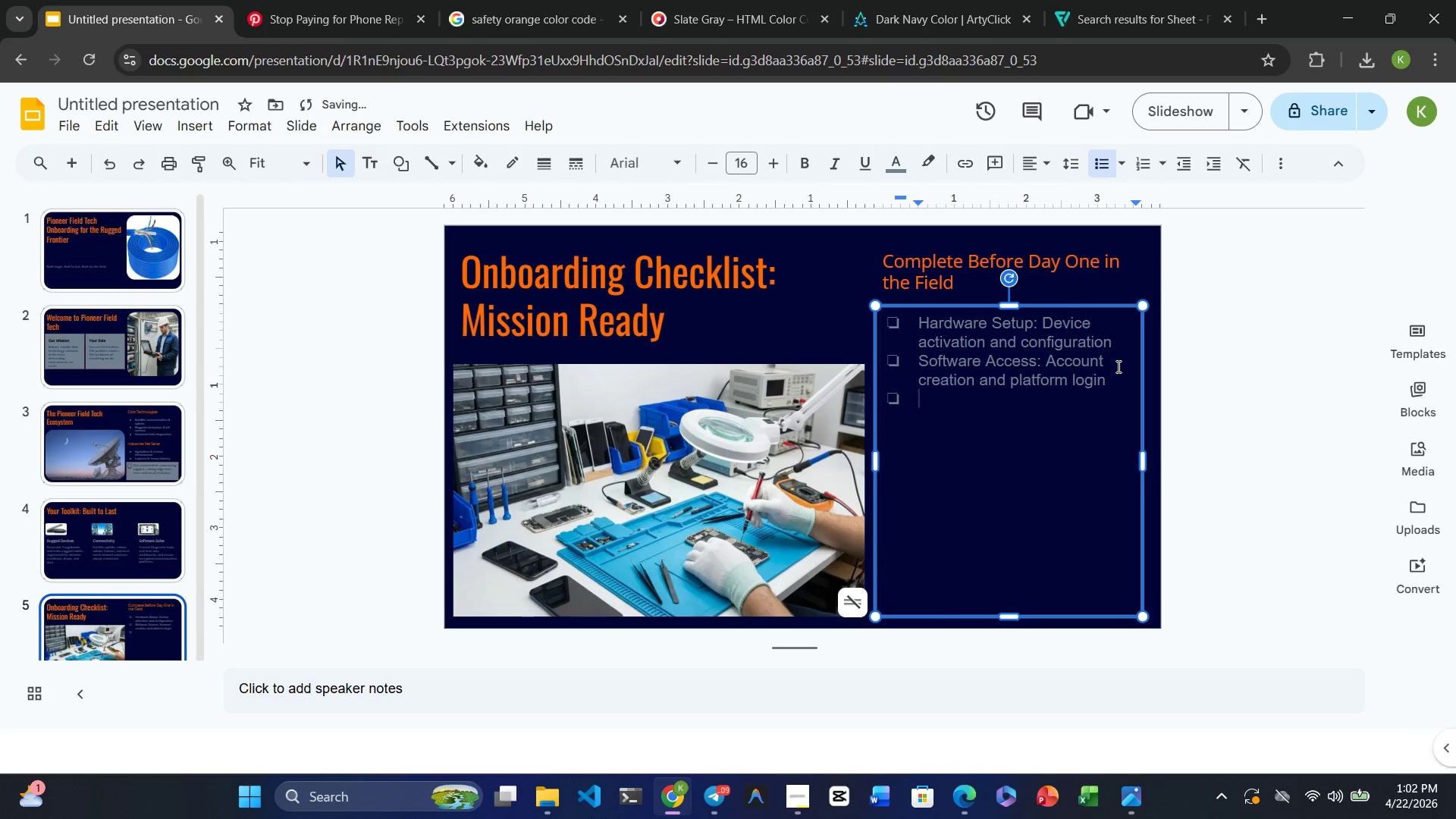 
type(Secirity Protocols)
 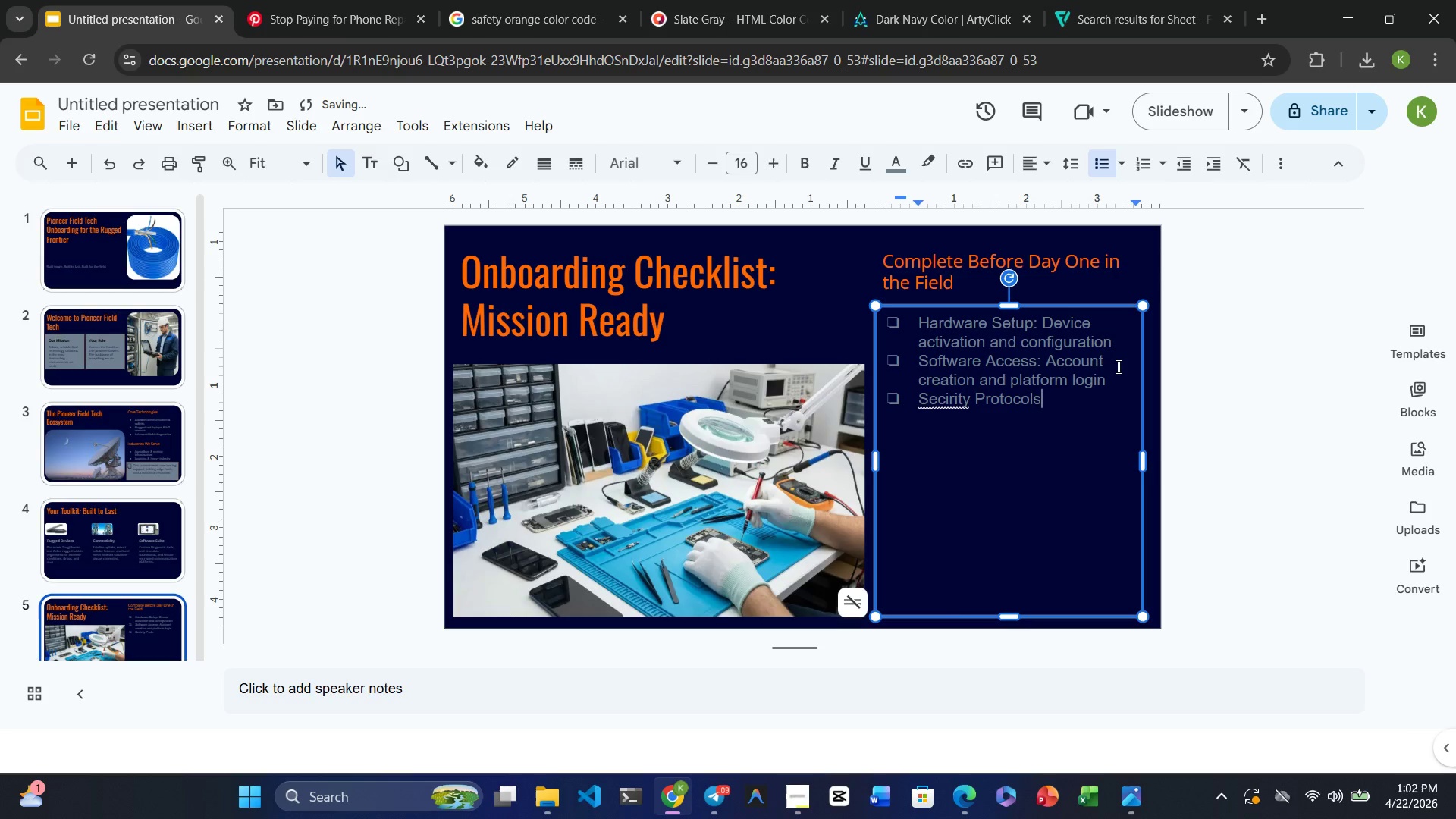 
double_click([933, 400])
 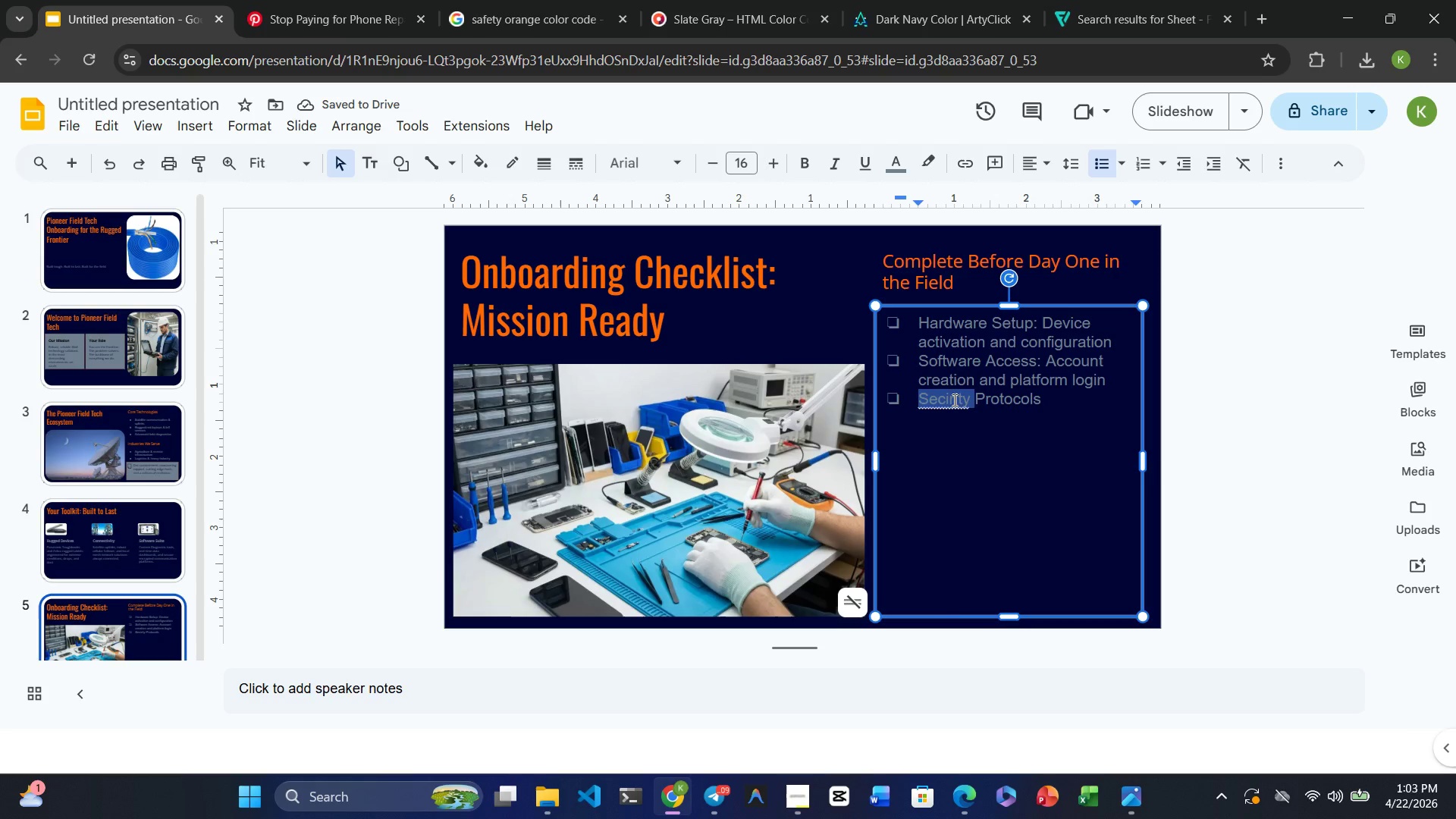 
left_click([946, 400])
 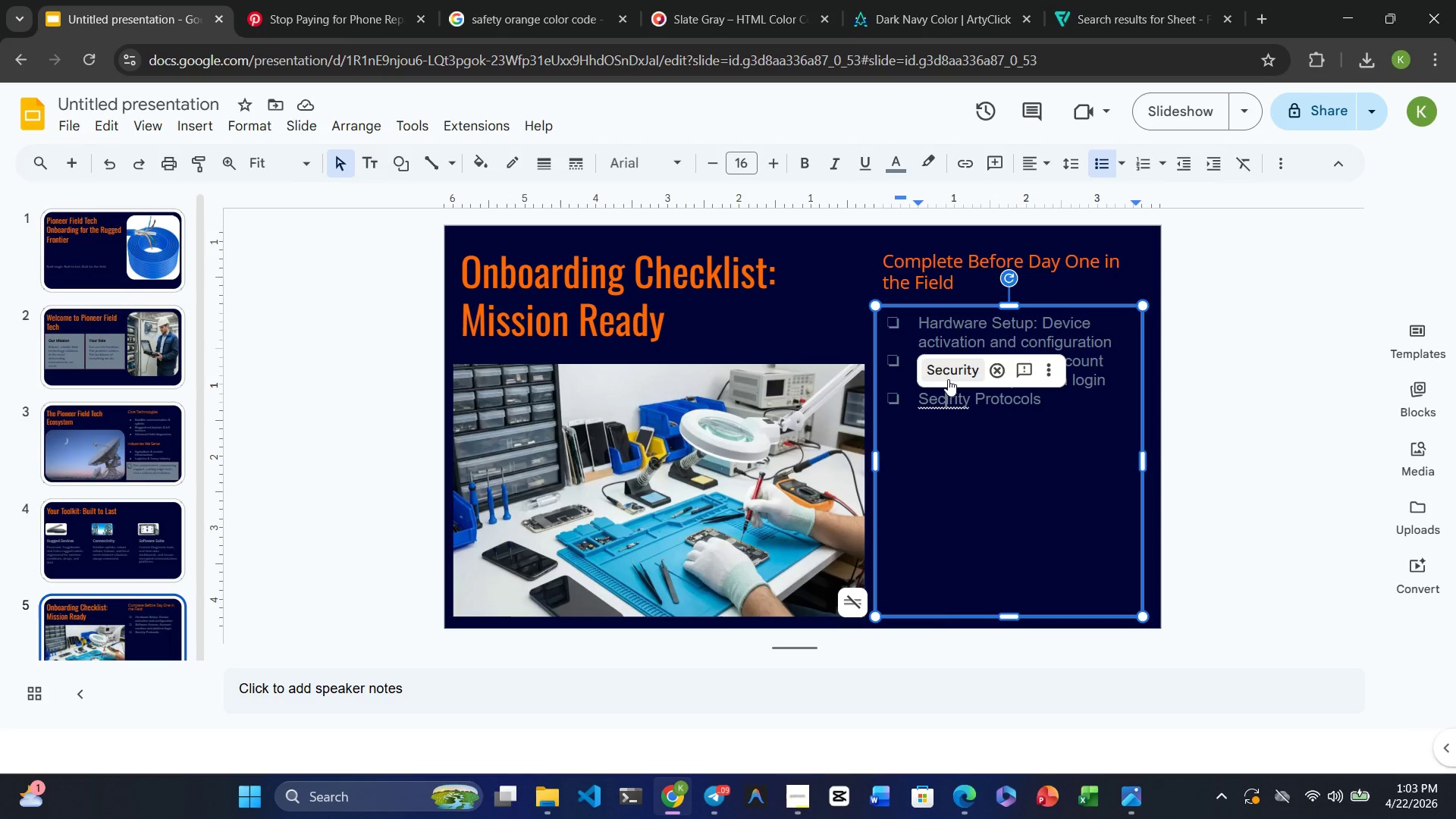 
left_click([953, 373])
 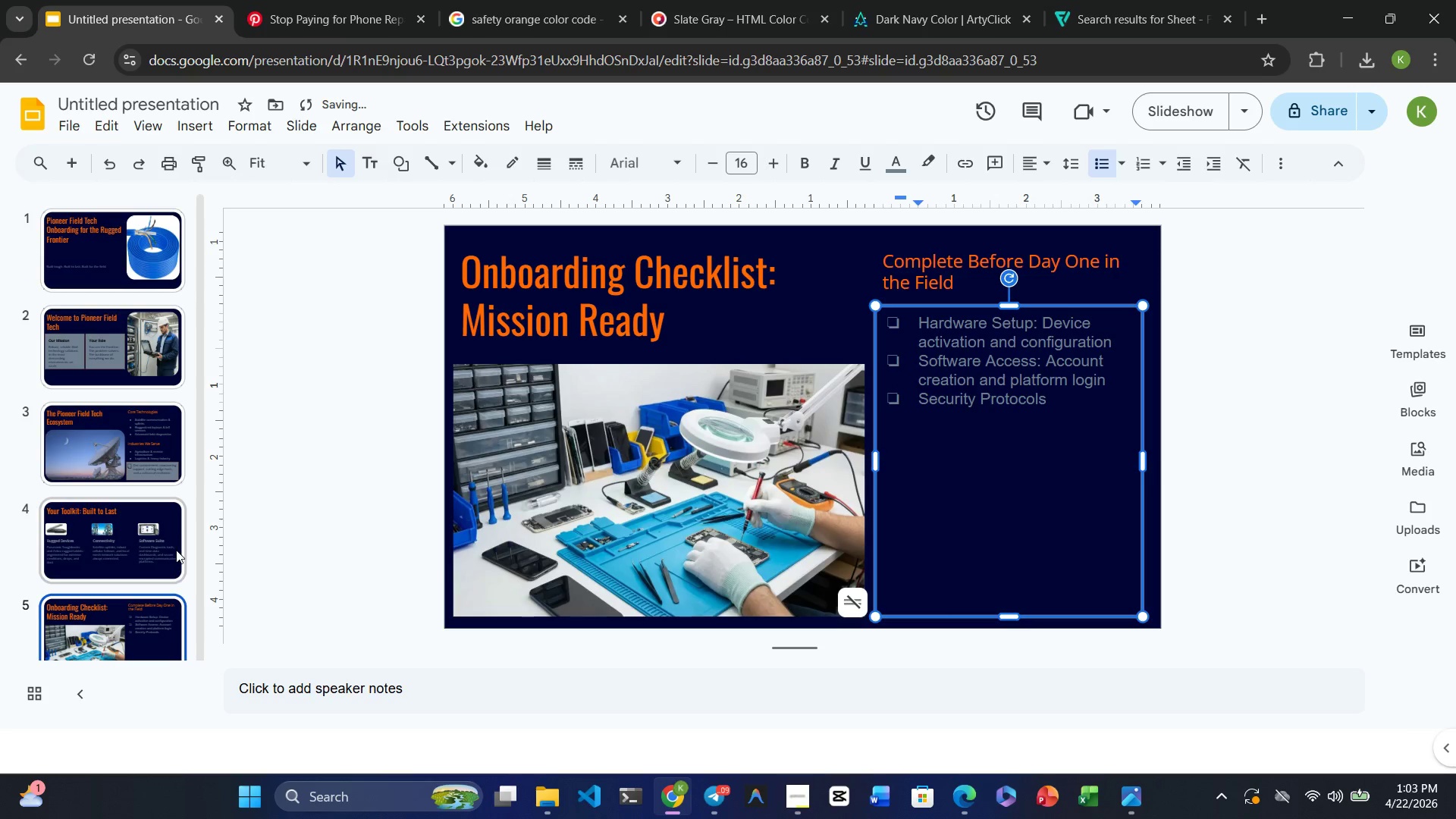 
left_click([109, 539])
 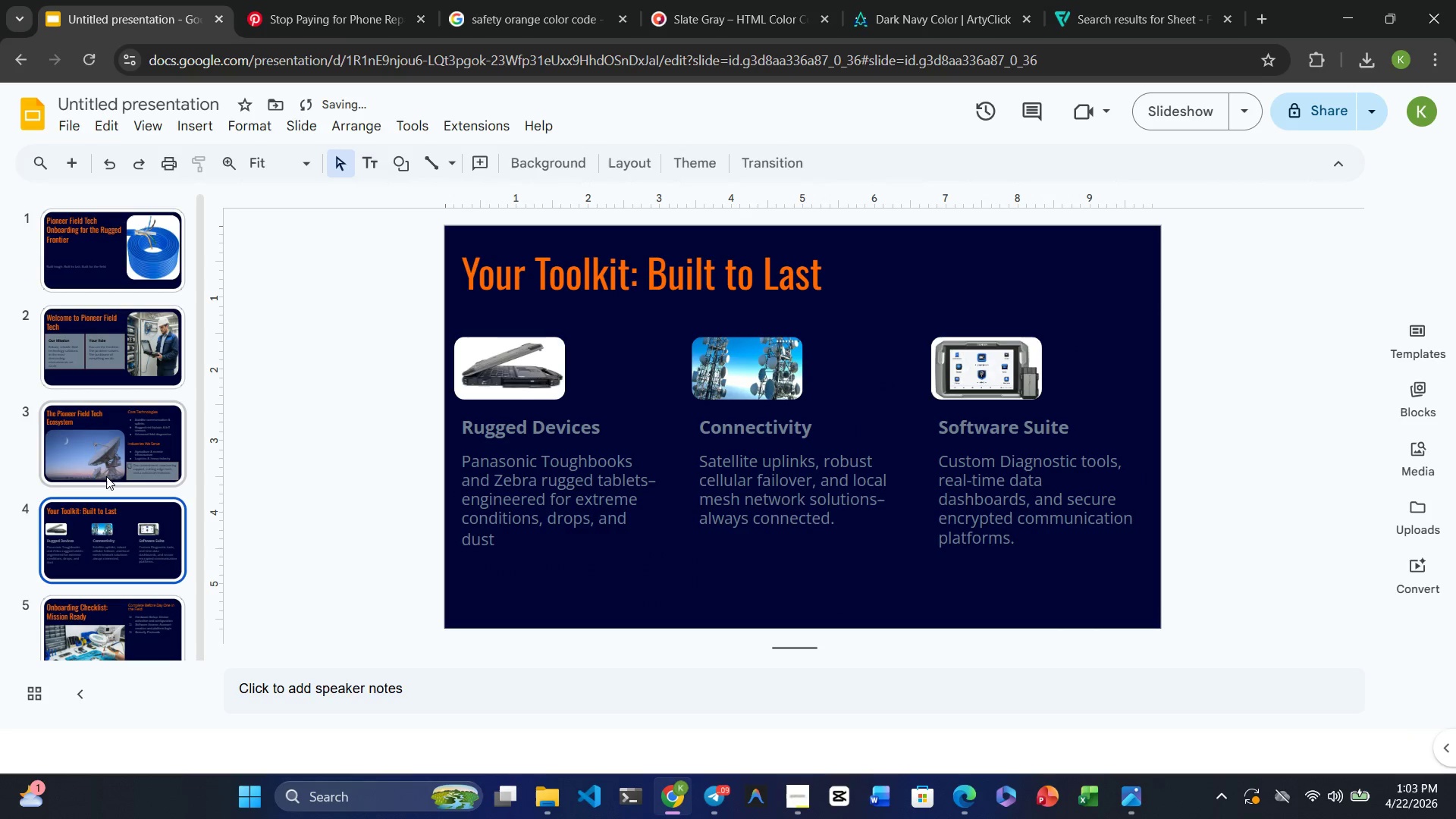 
left_click([108, 465])
 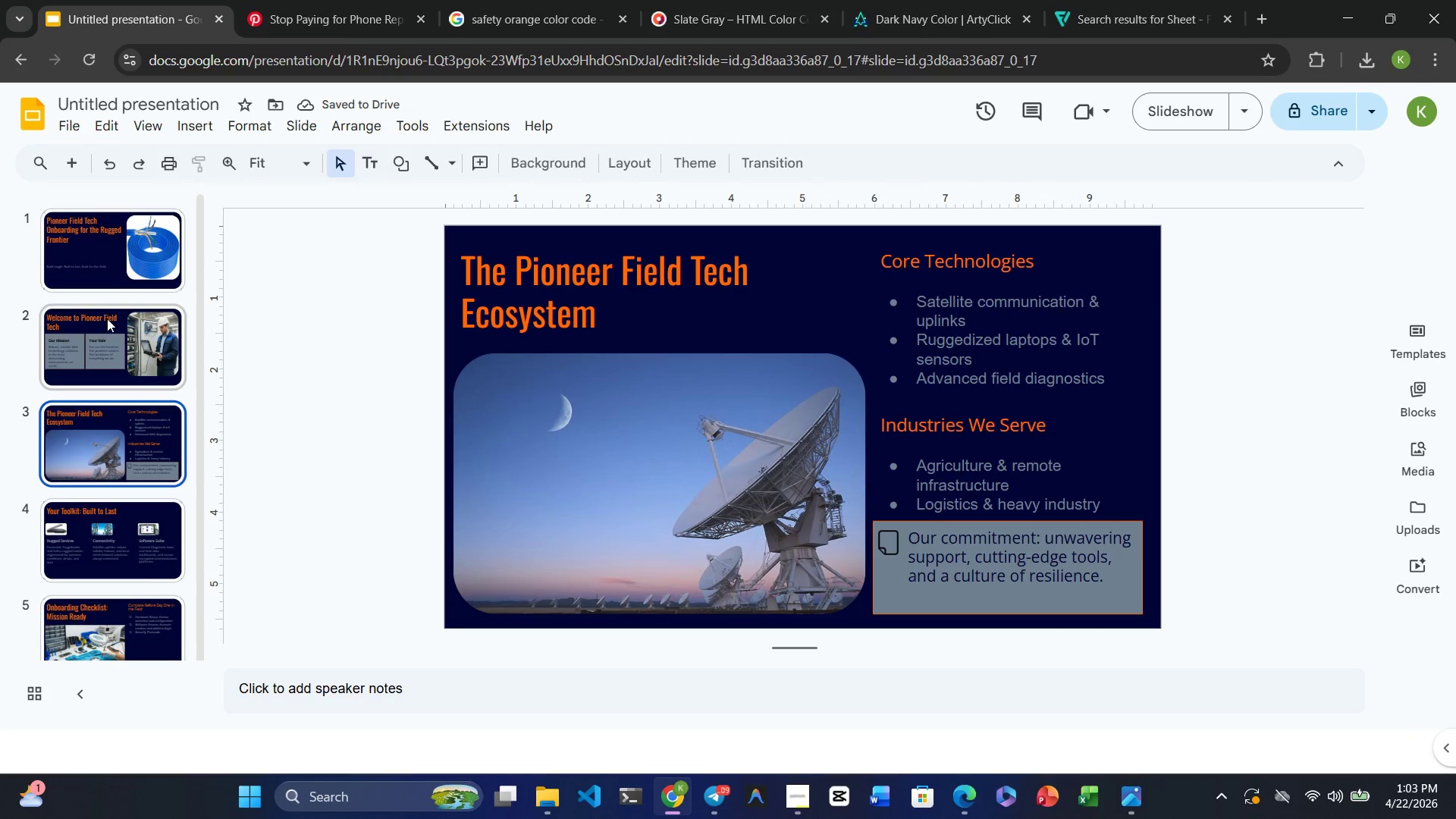 
left_click([106, 318])
 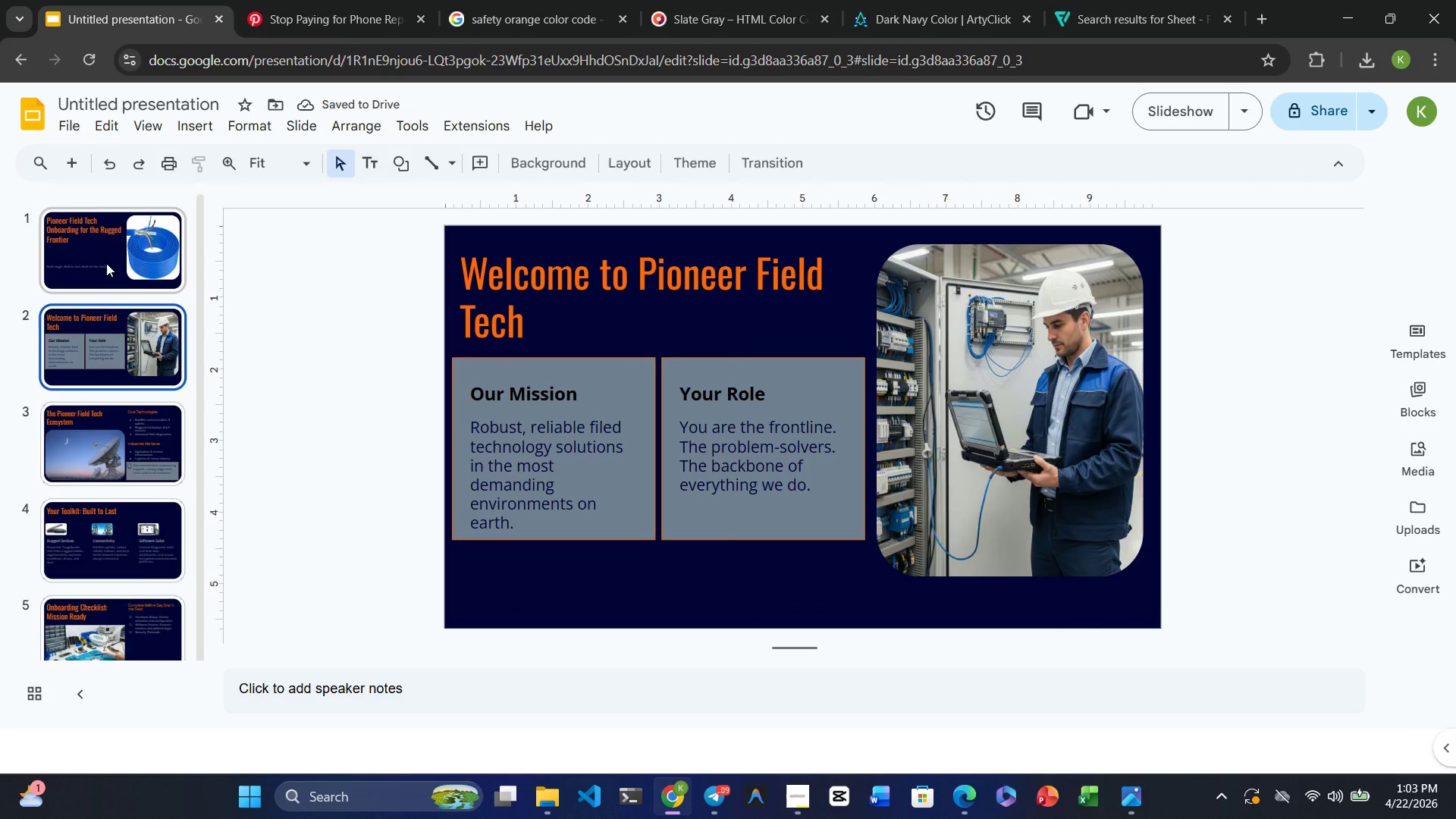 
left_click([106, 263])
 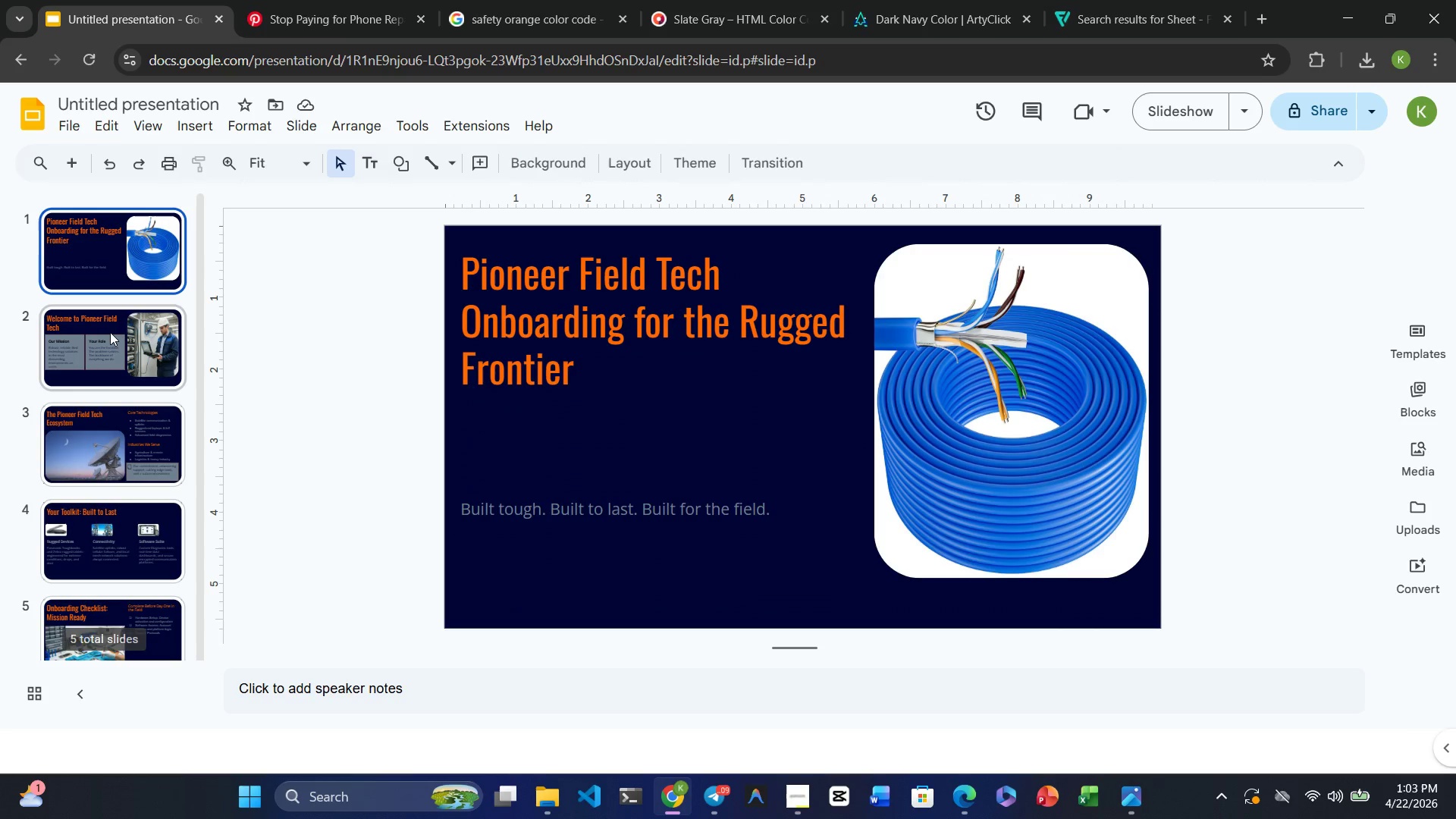 
left_click([110, 332])
 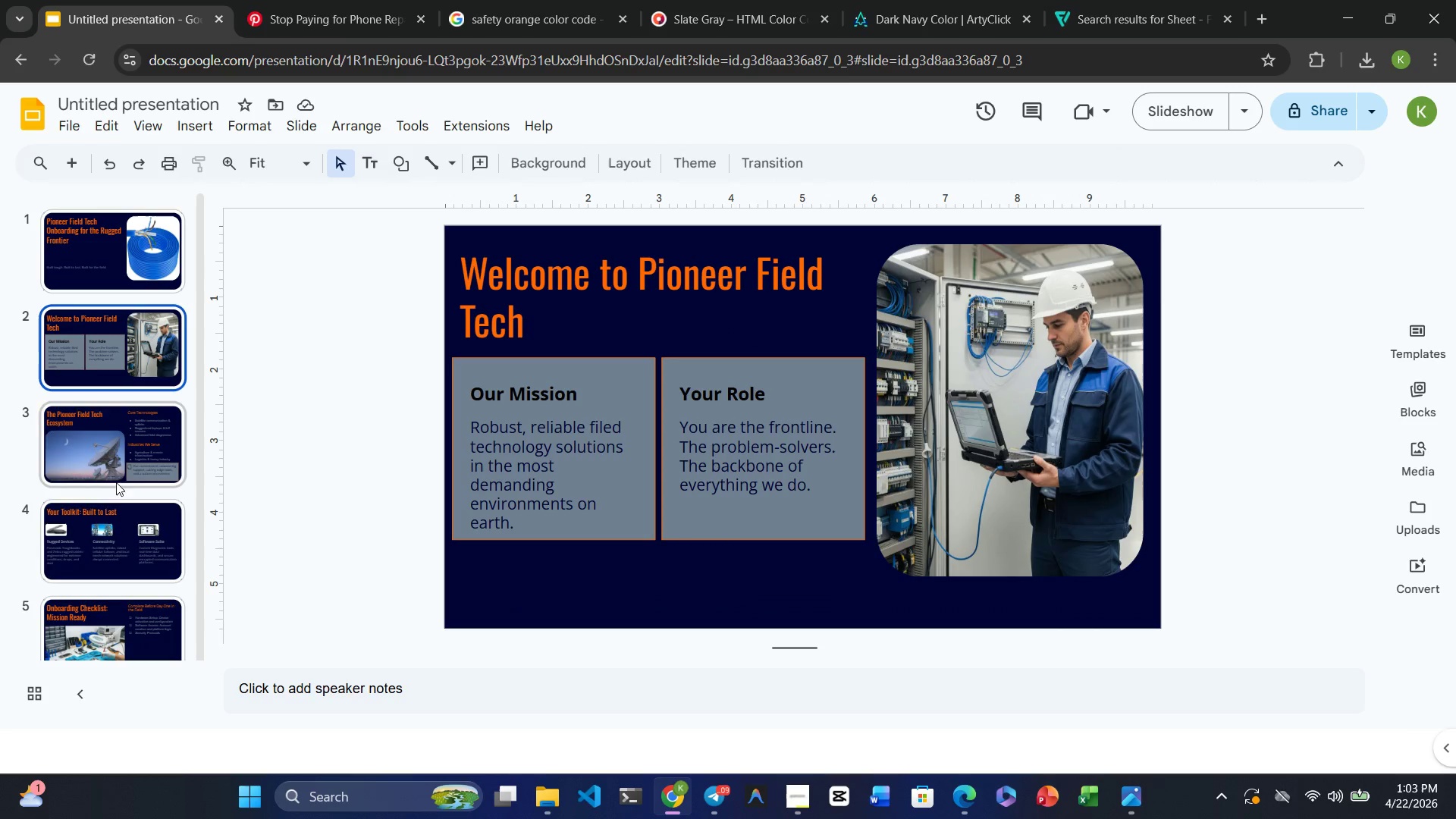 
left_click([116, 493])
 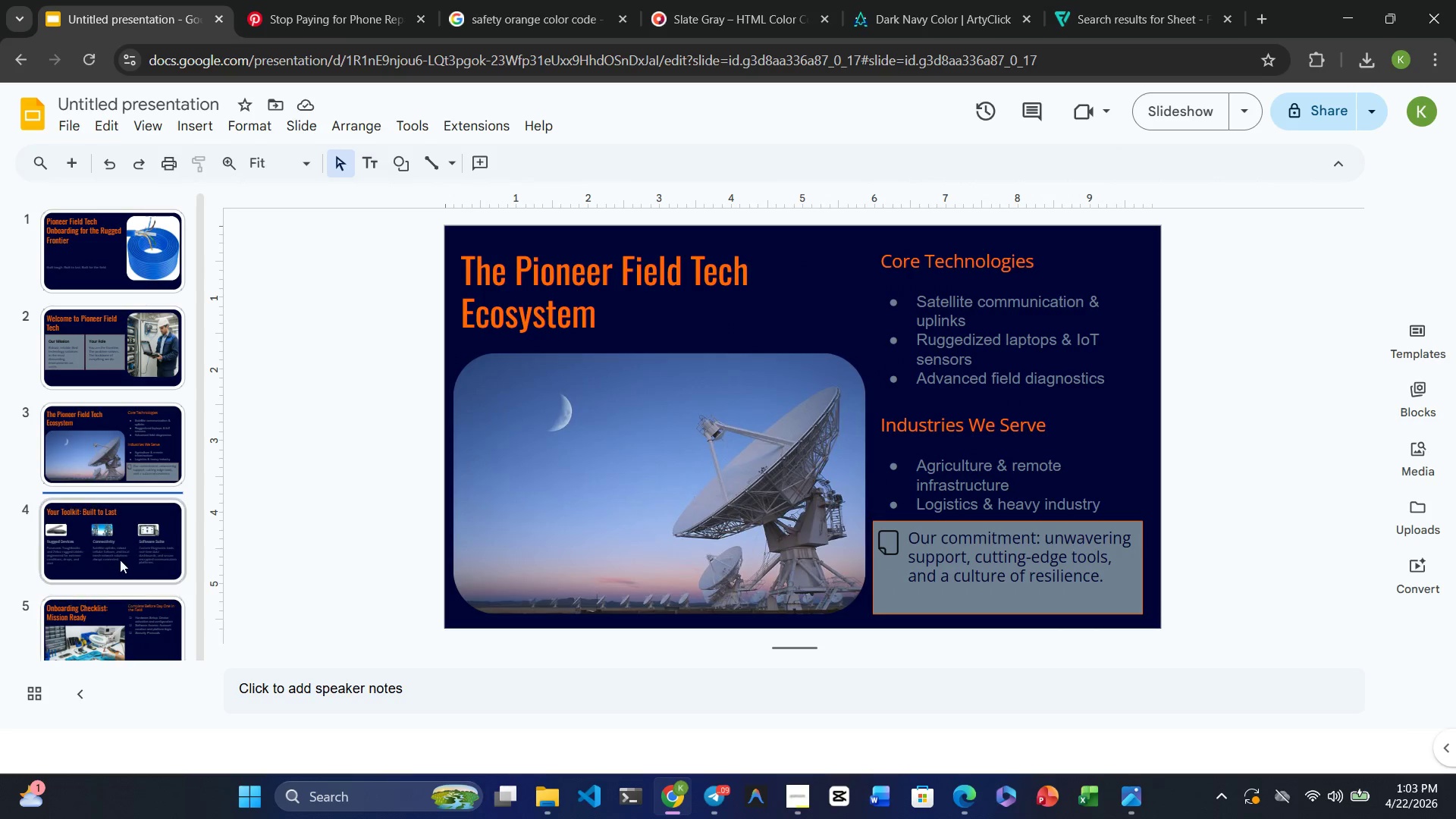 
left_click([121, 553])
 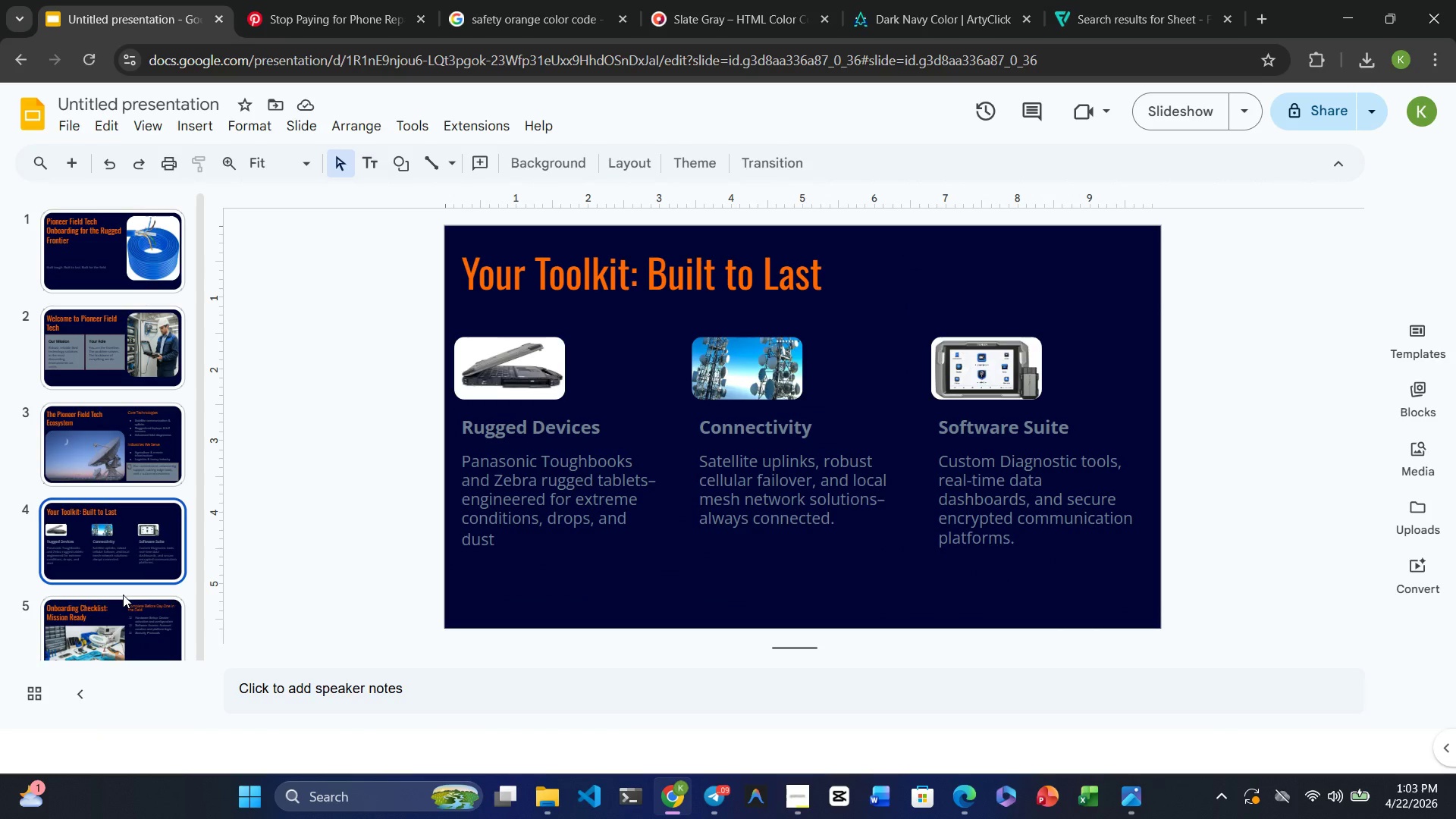 
left_click([124, 619])
 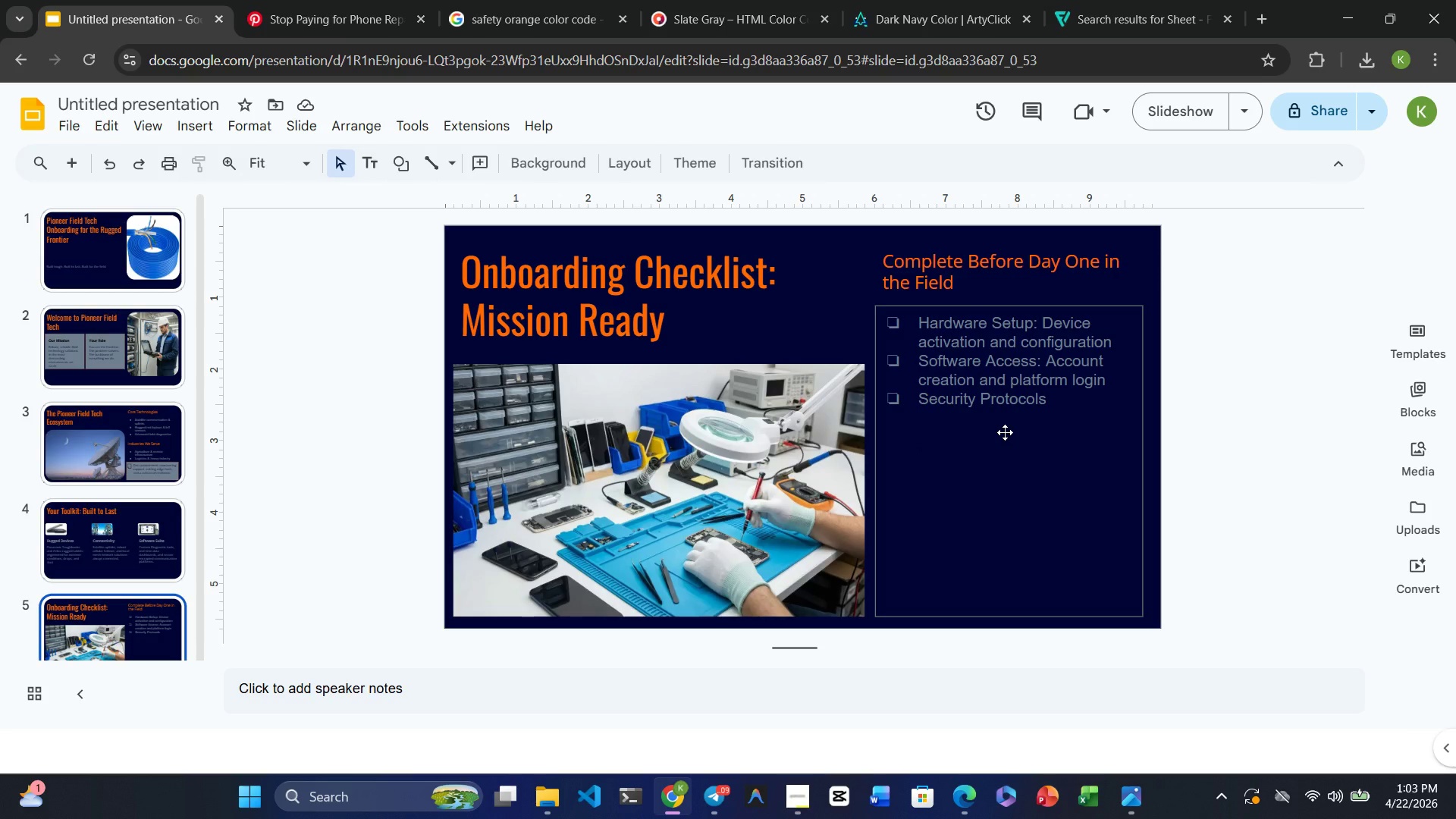 
left_click([1050, 397])
 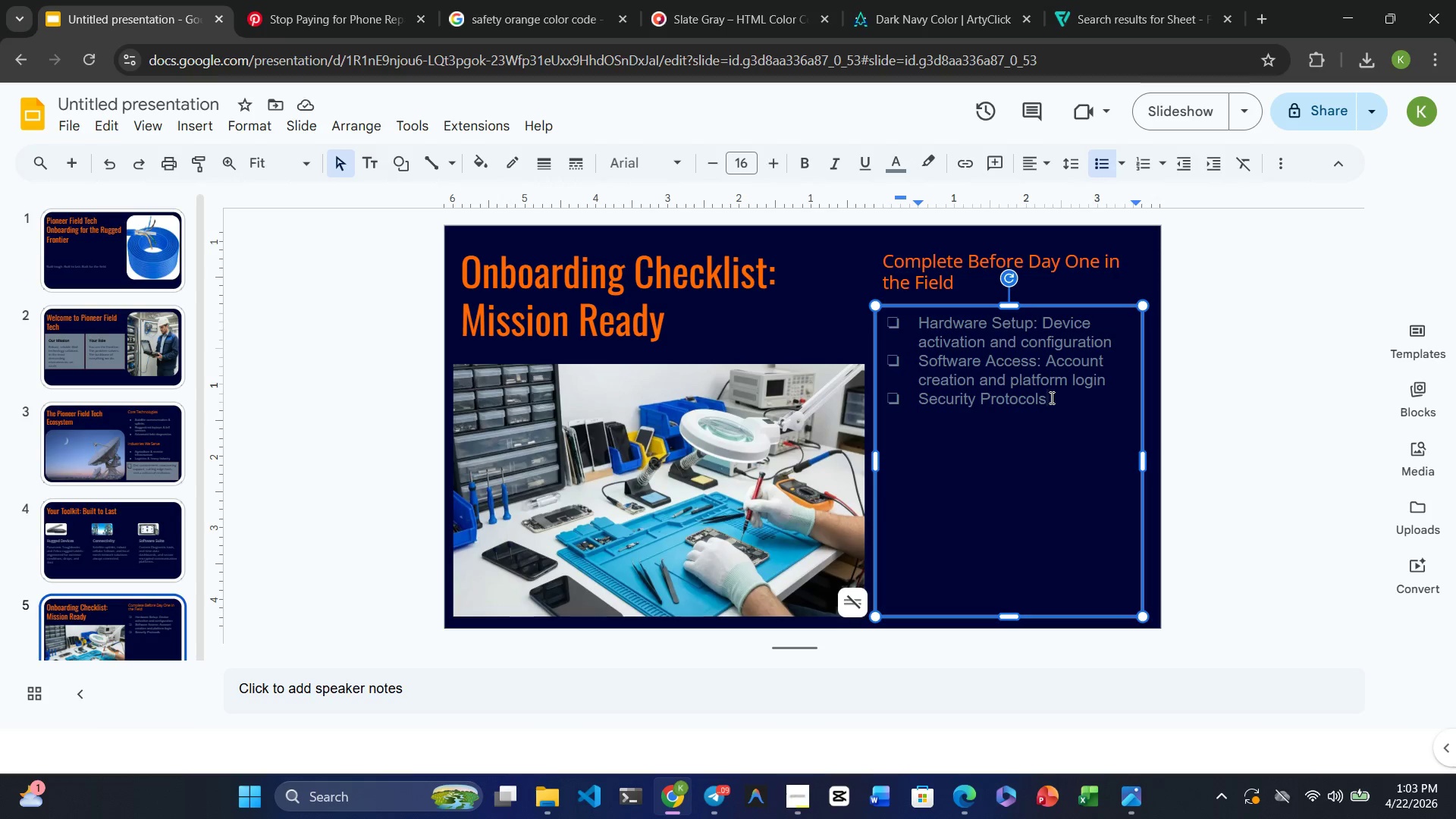 
key(Enter)
 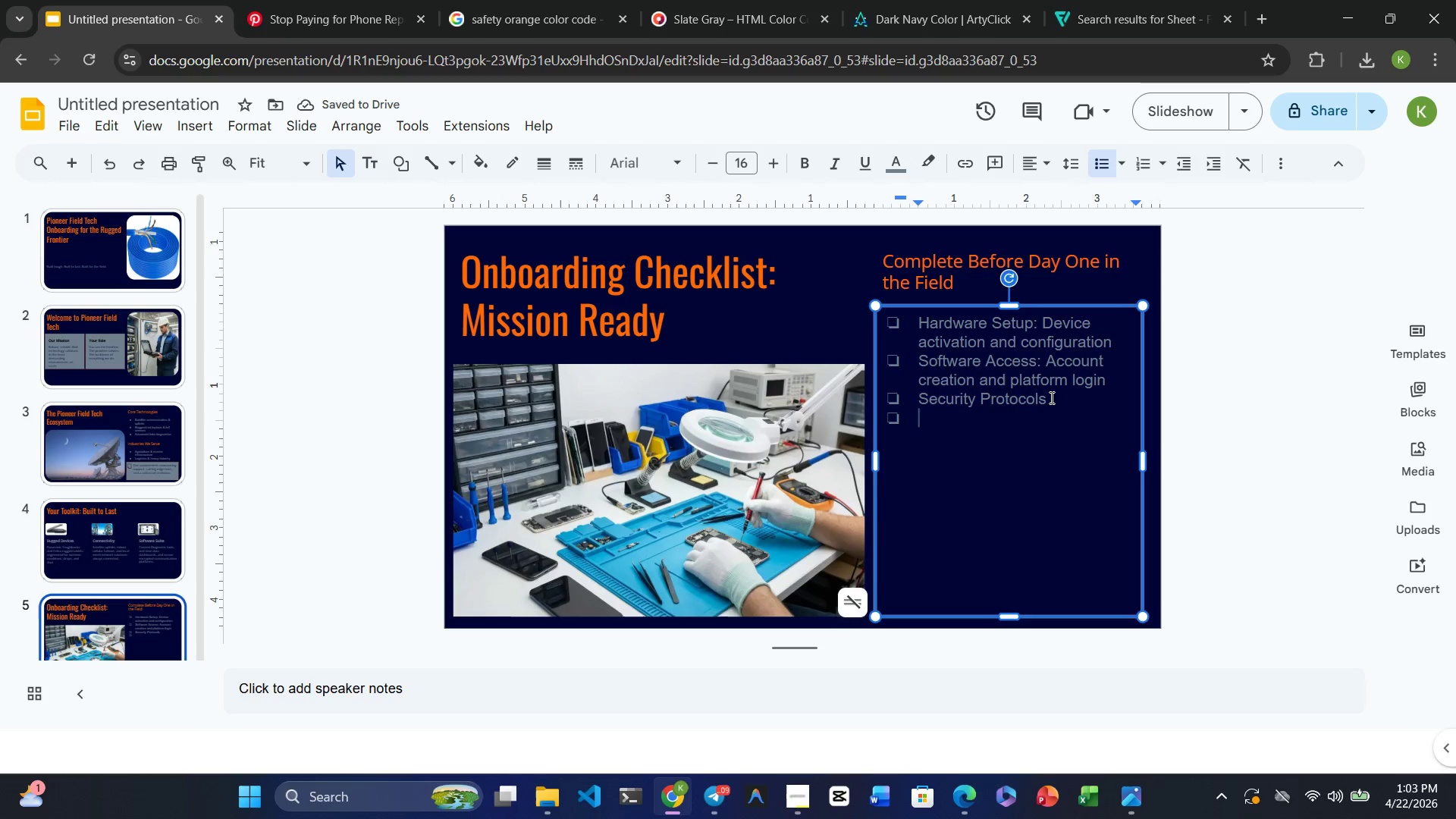 
key(Backspace)
key(Backspace)
key(Backspace)
type( and )
 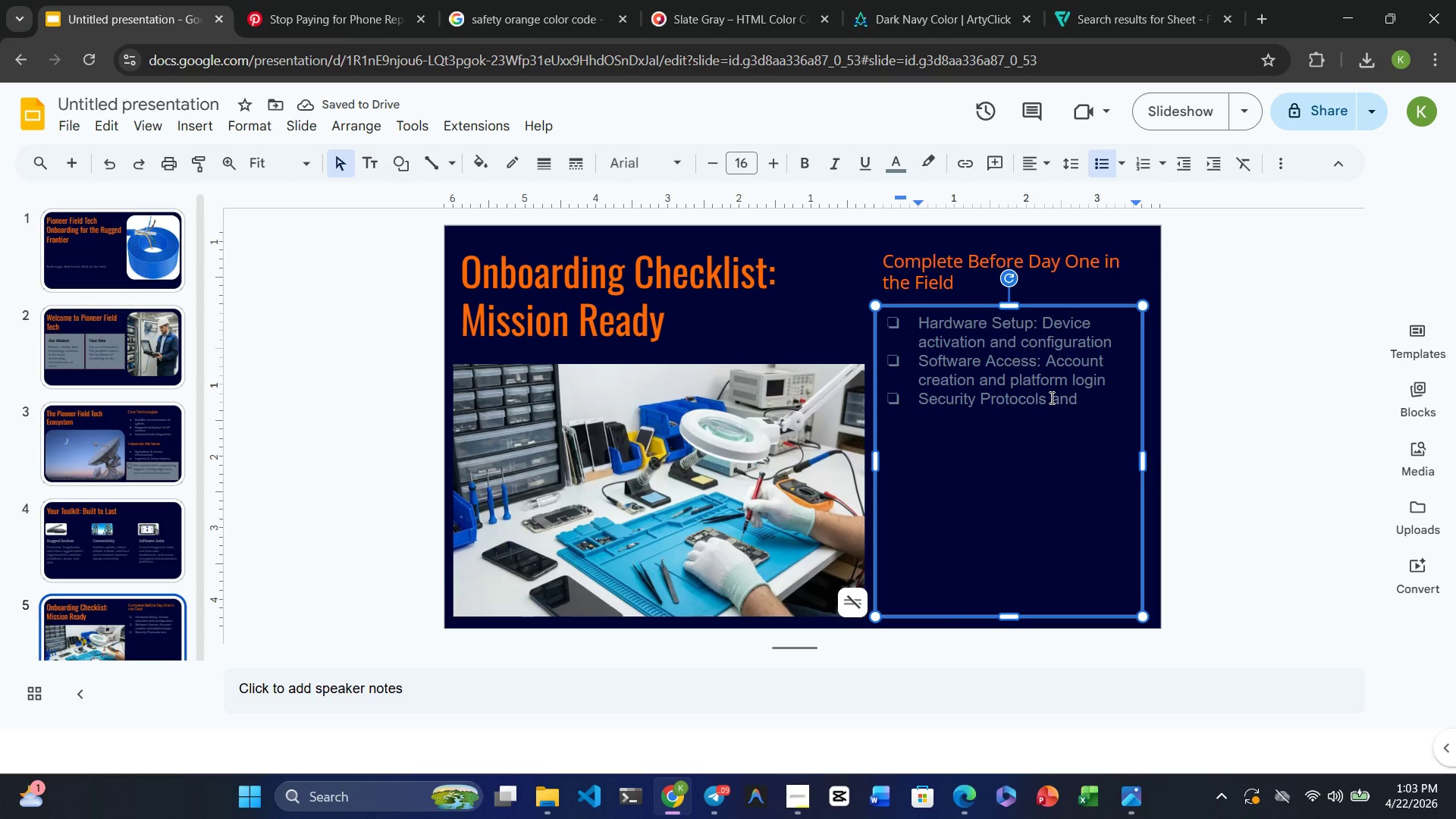 
type(access controls review)
 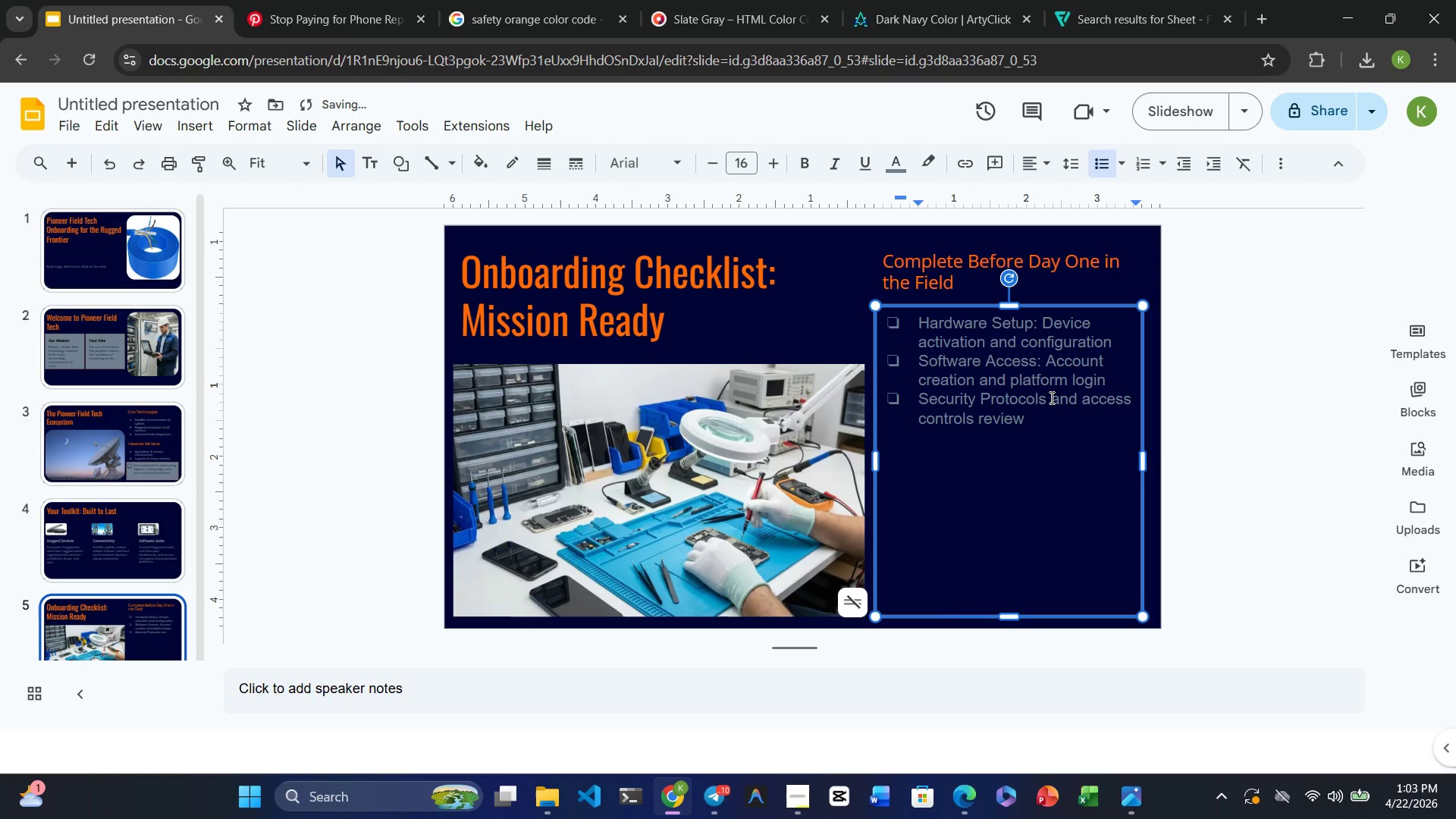 
key(Enter)
 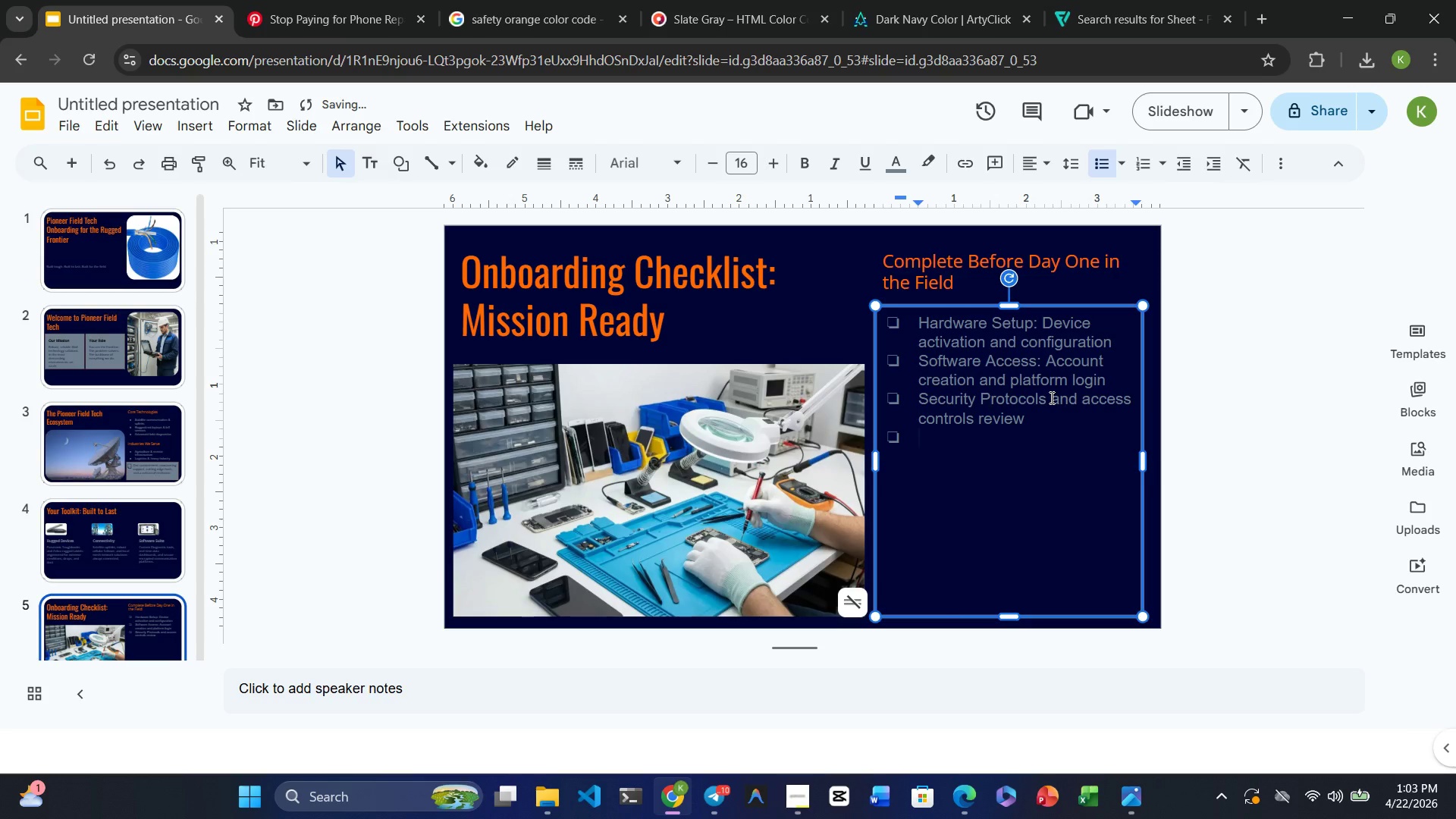 
type(Field Operations )
 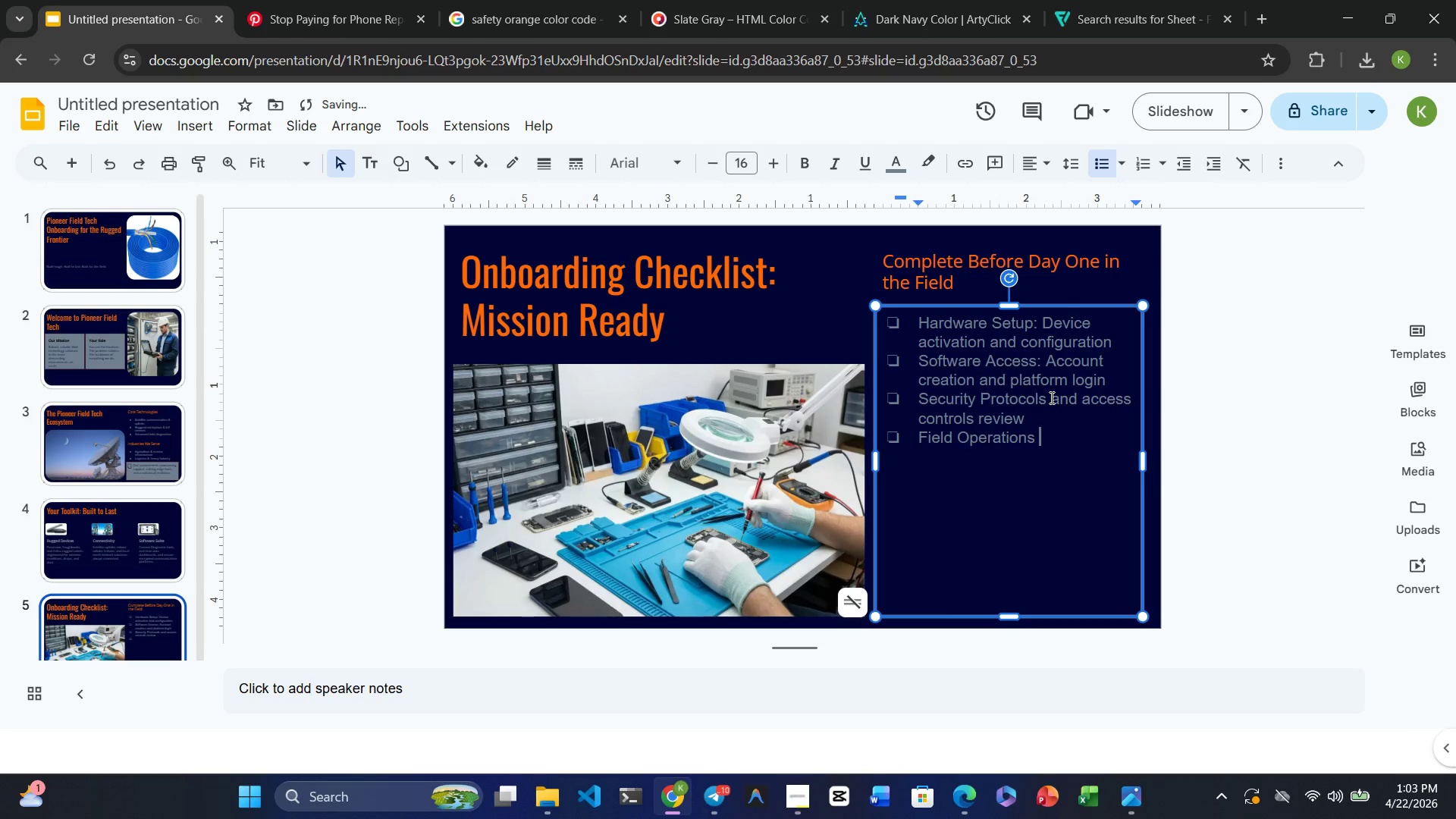 
type(Manual: )
 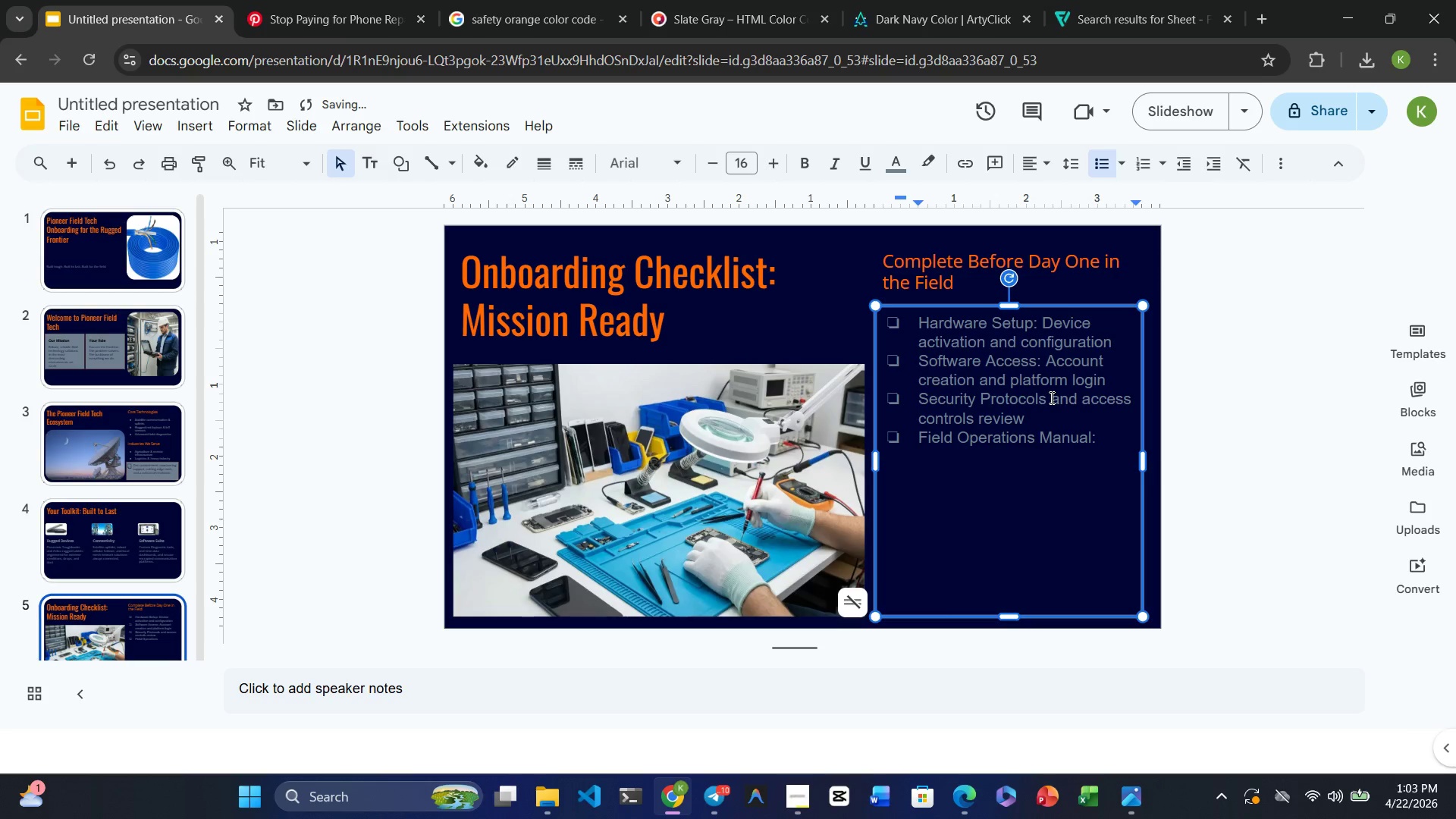 
type(Key procedures and )
 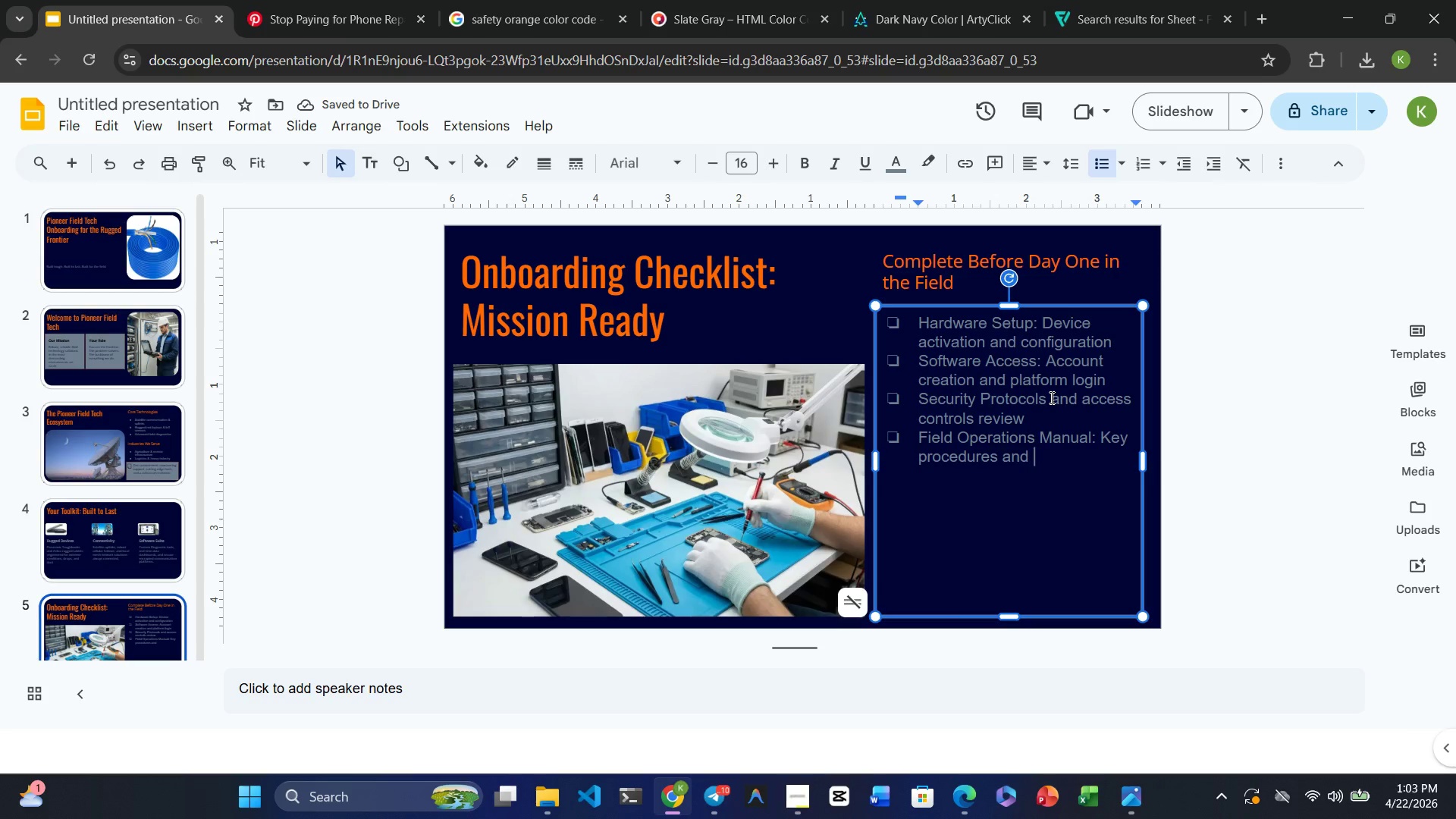 
type(best practices)
 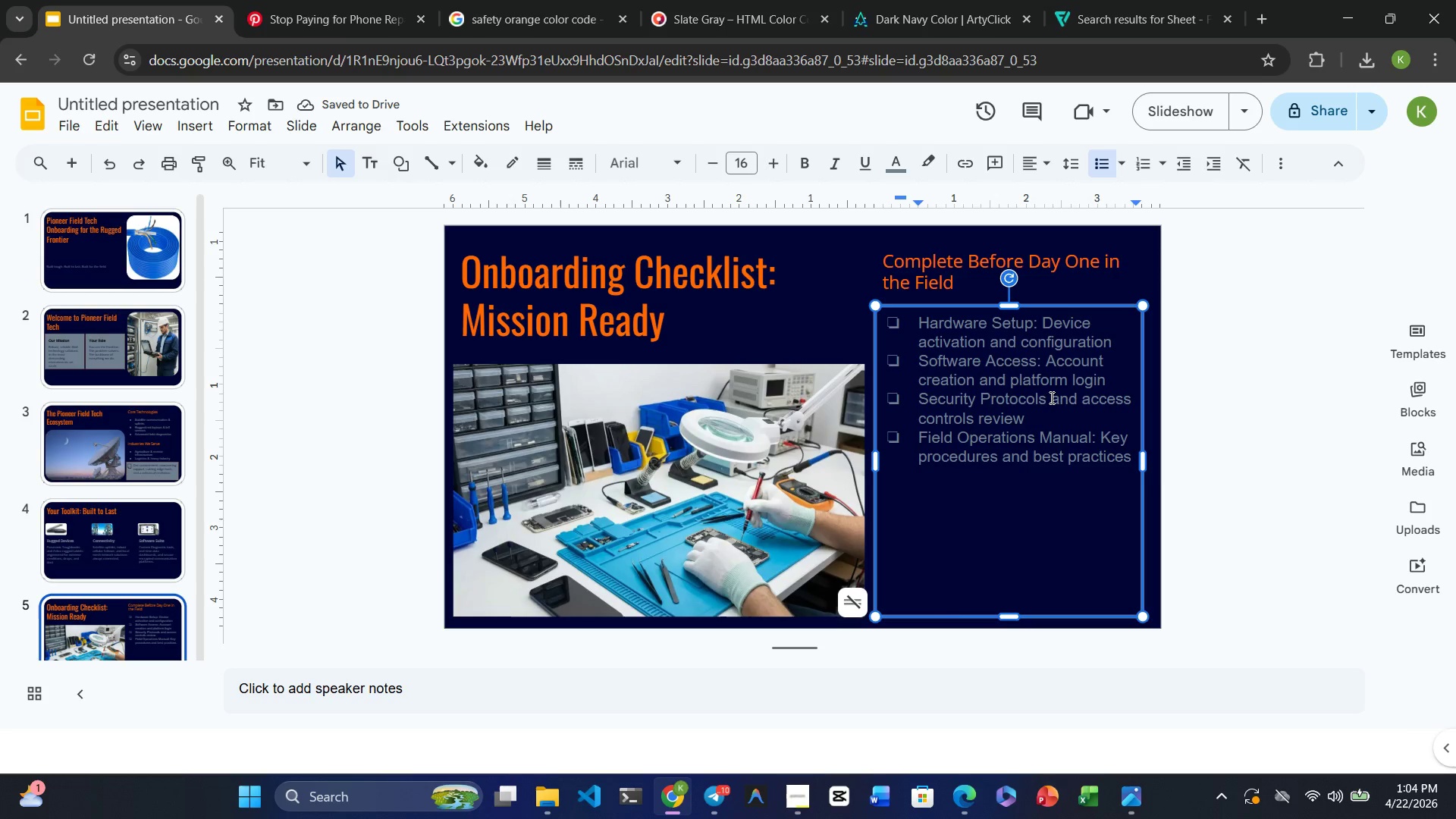 
key(Enter)
 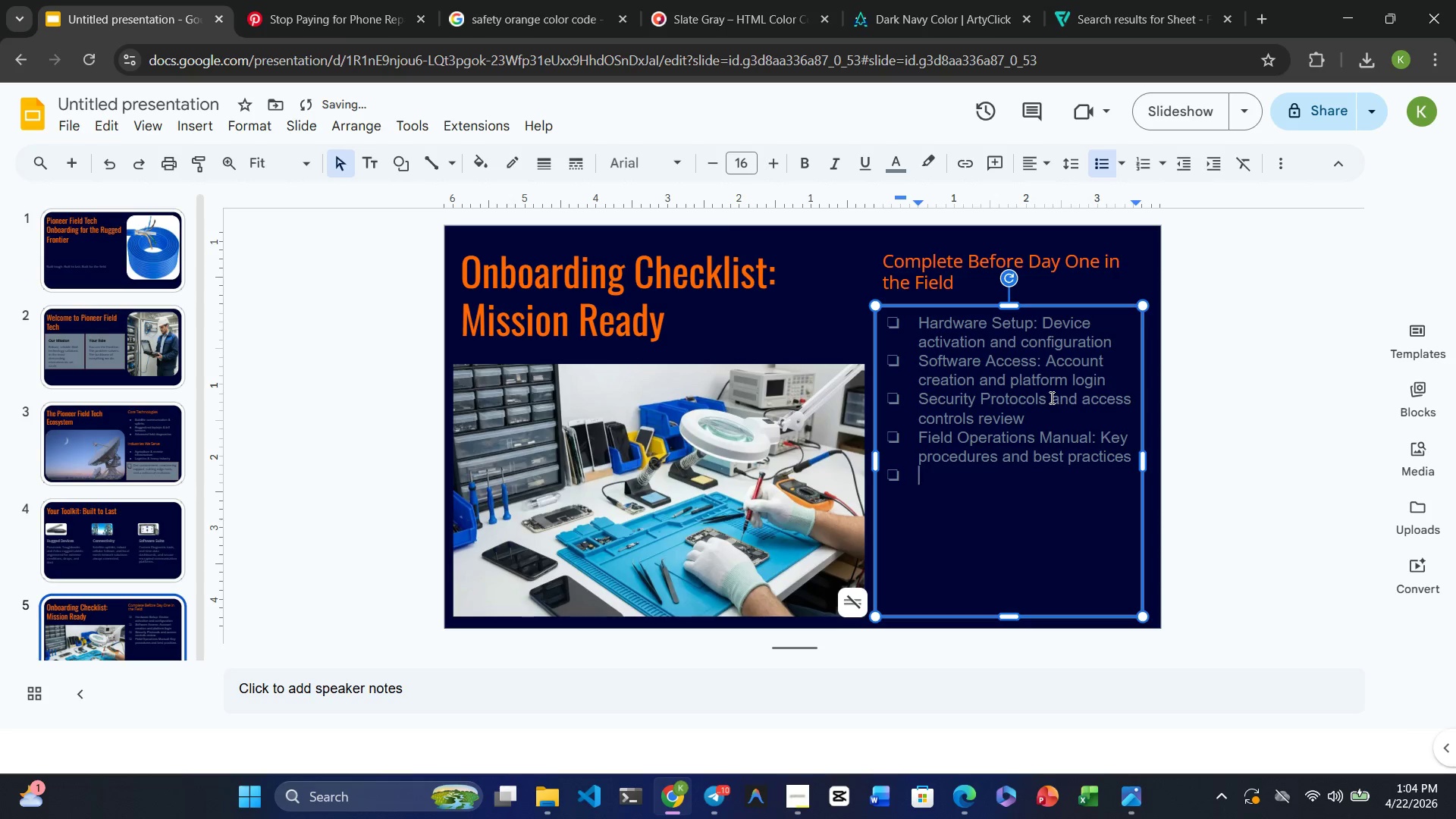 
type(Meet Your Team: )
 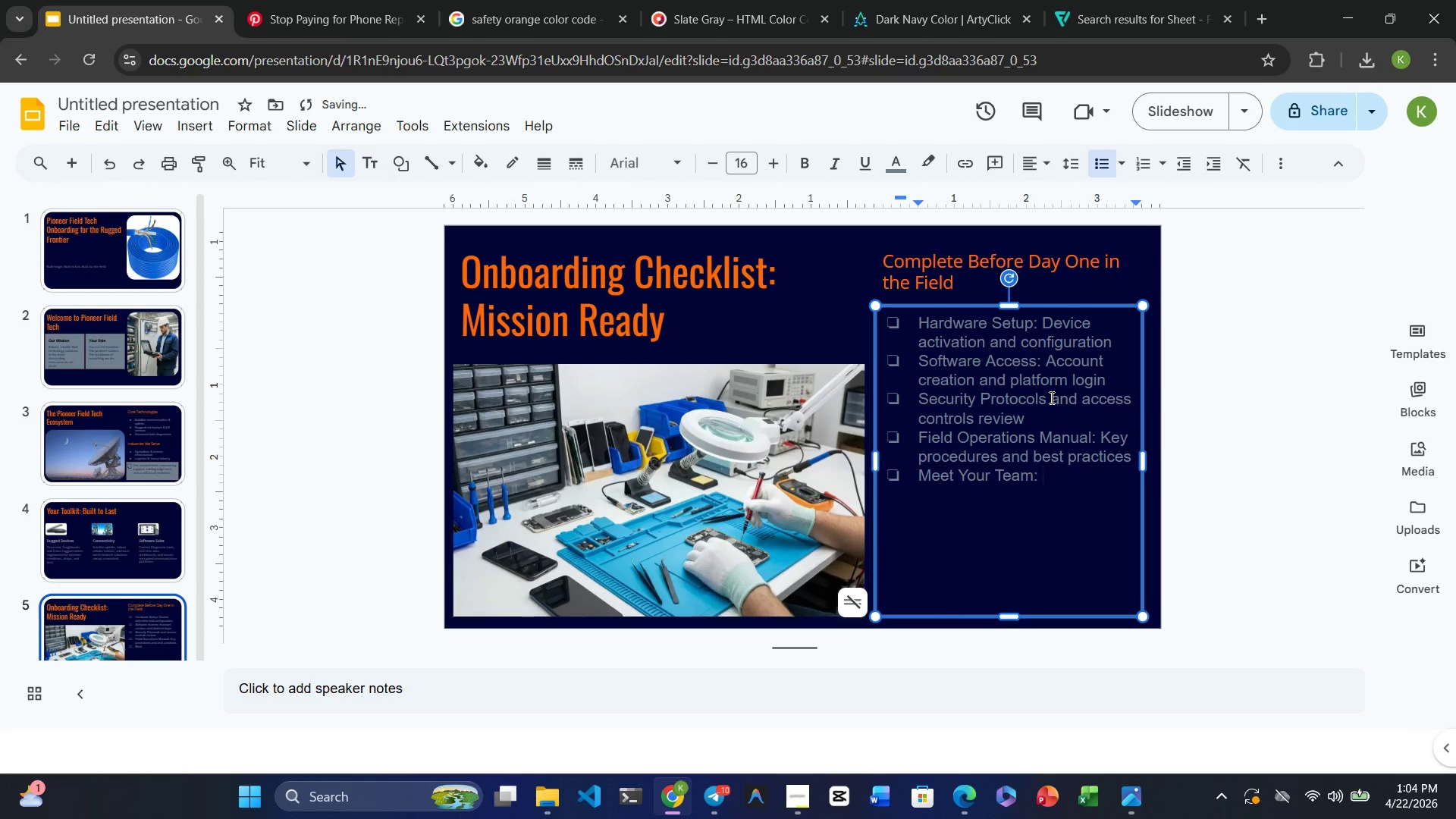 
type(Introduction to your unit and )
 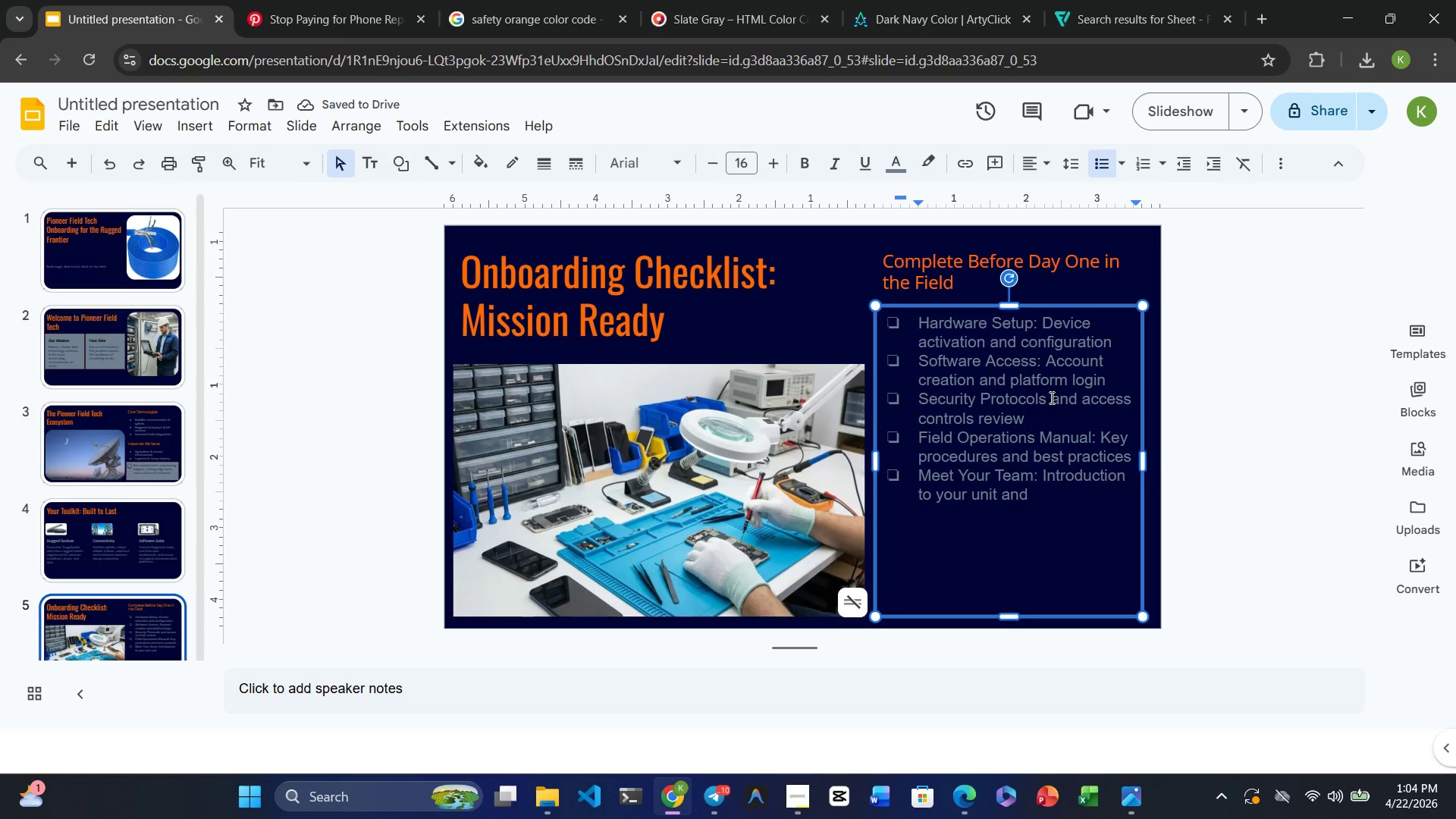 
wait(6.25)
 